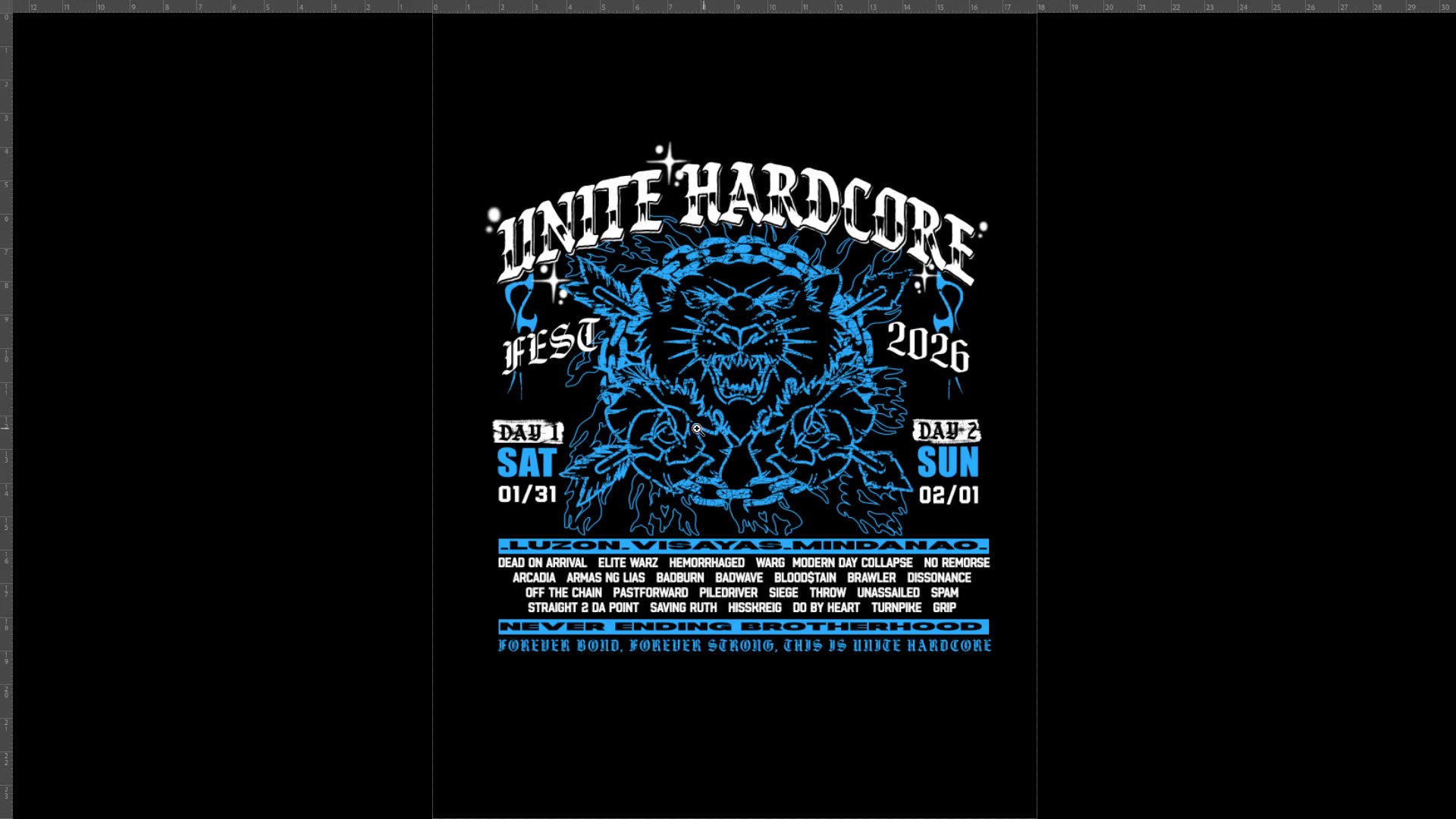 
hold_key(key=Space, duration=1.15)
 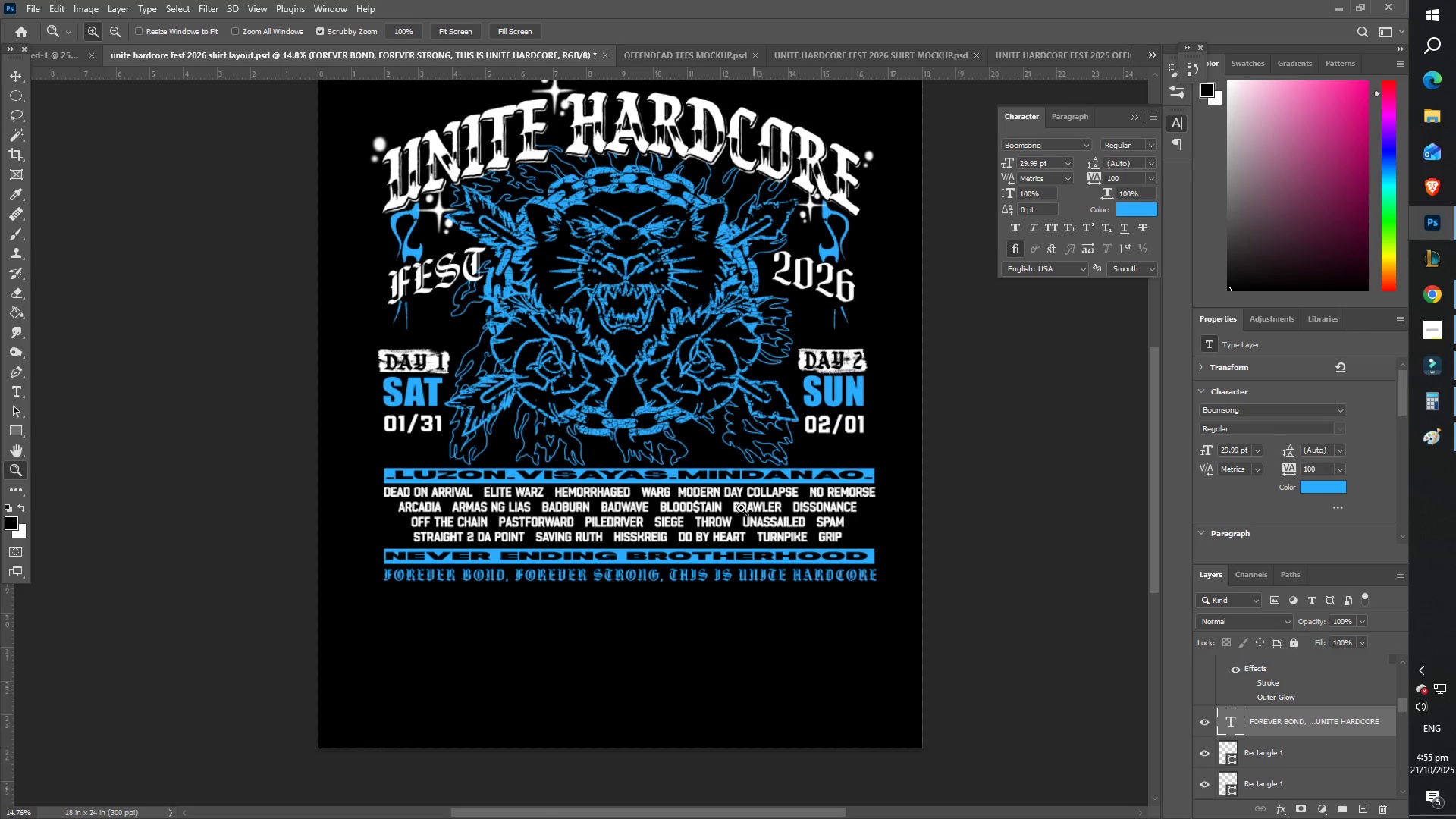 
scroll: coordinate [691, 469], scroll_direction: up, amount: 4.0
 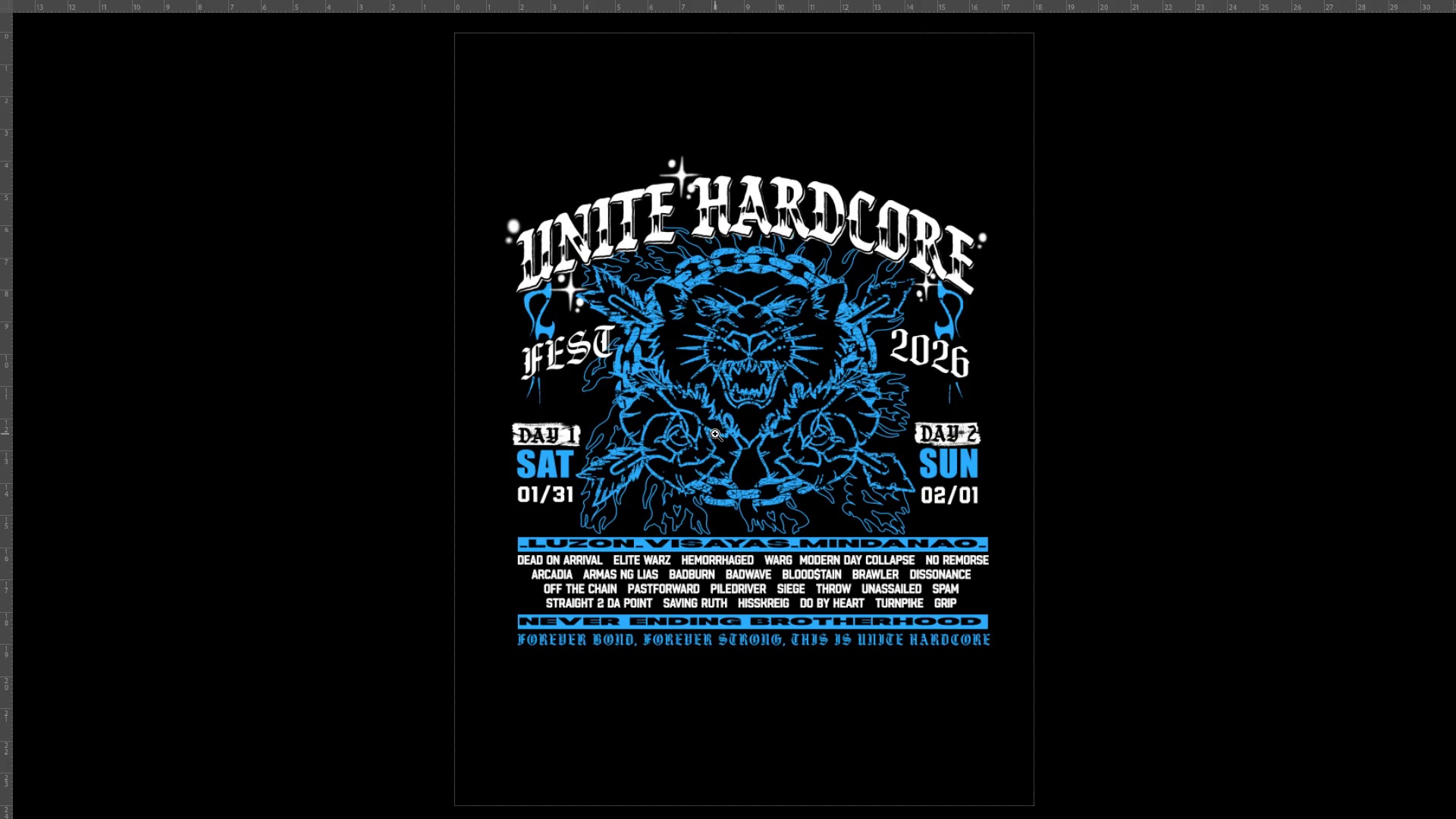 
wait(9.14)
 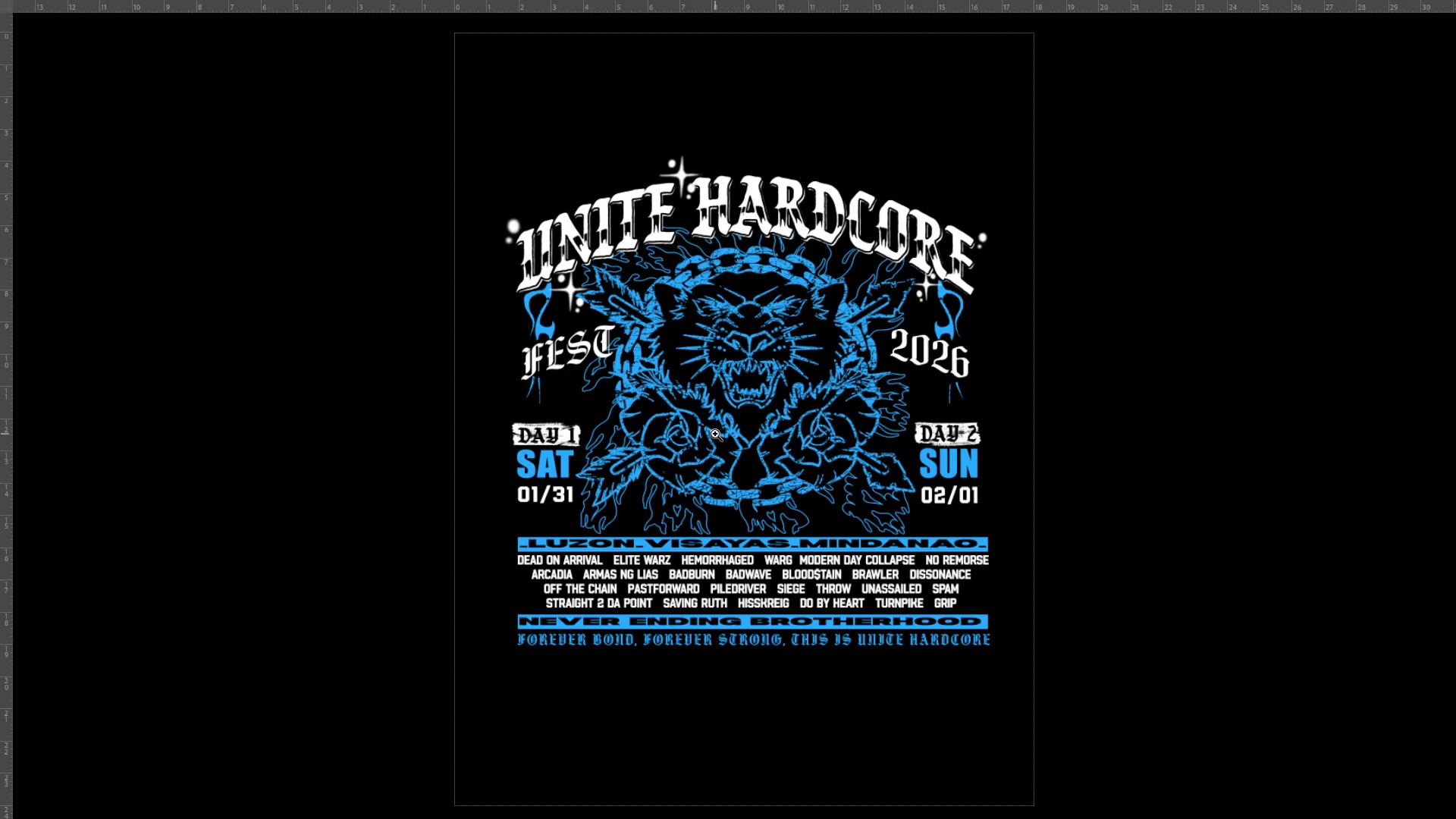 
key(Z)
 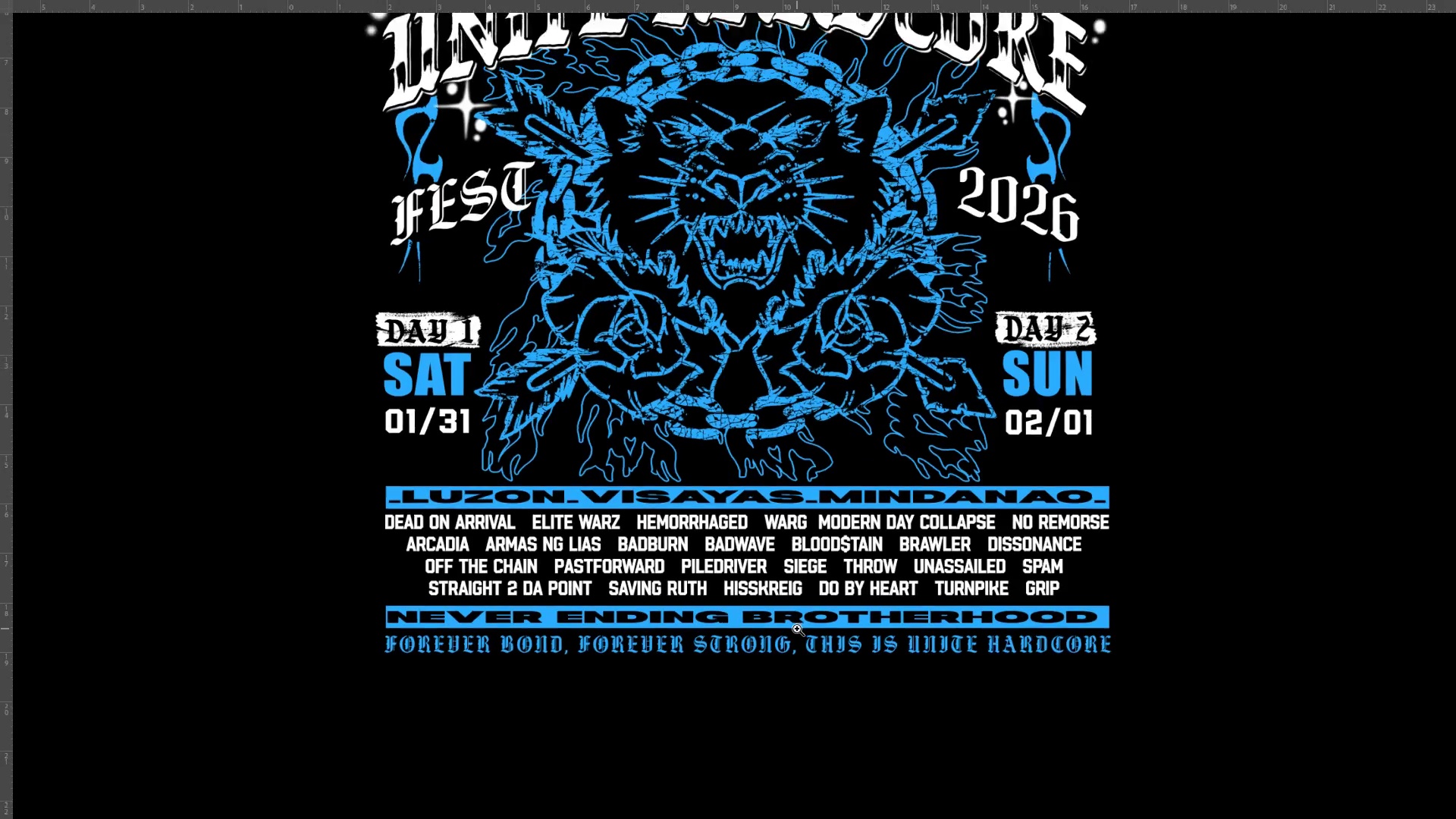 
scroll: coordinate [719, 525], scroll_direction: down, amount: 13.0
 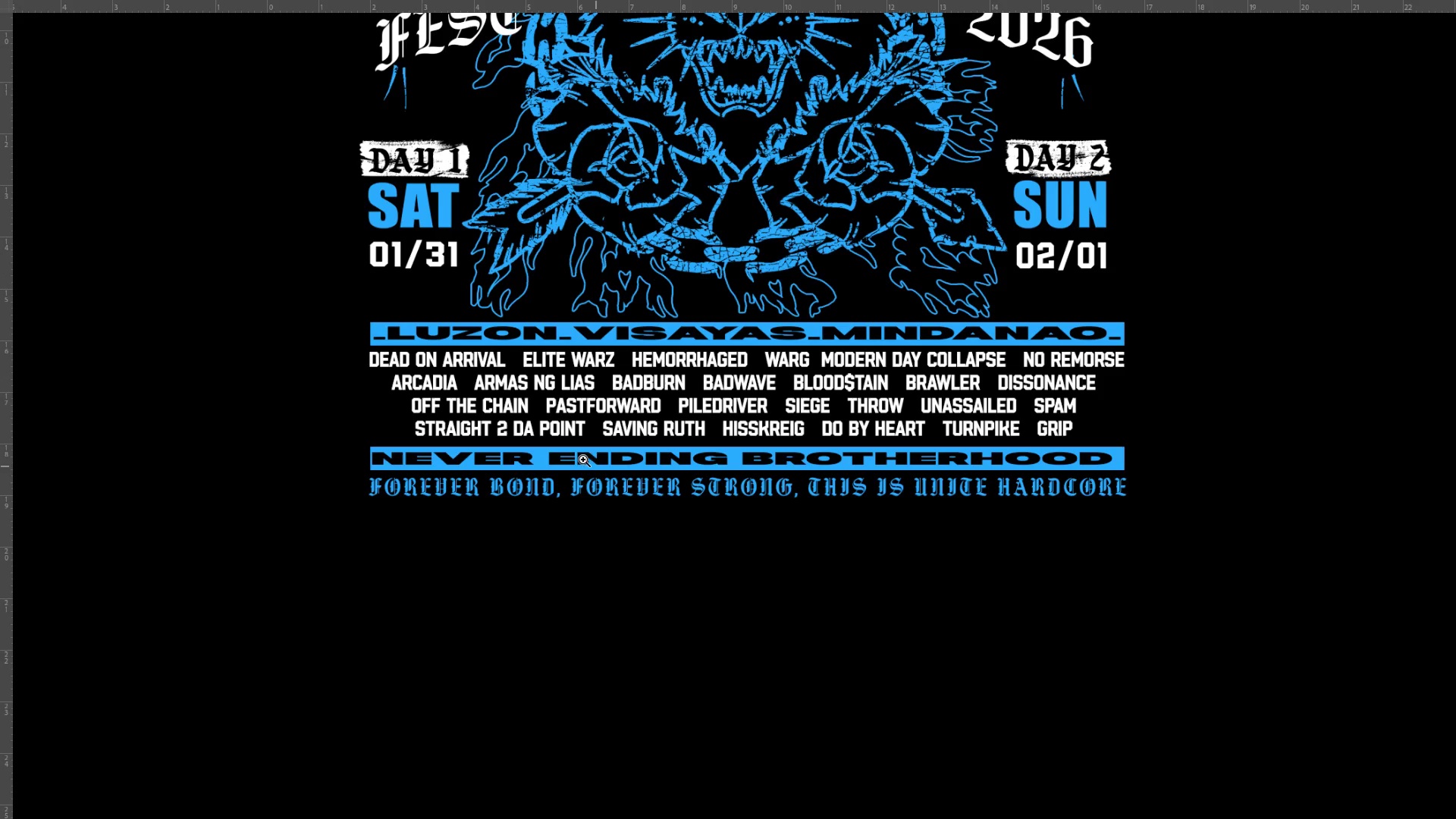 
key(F)
 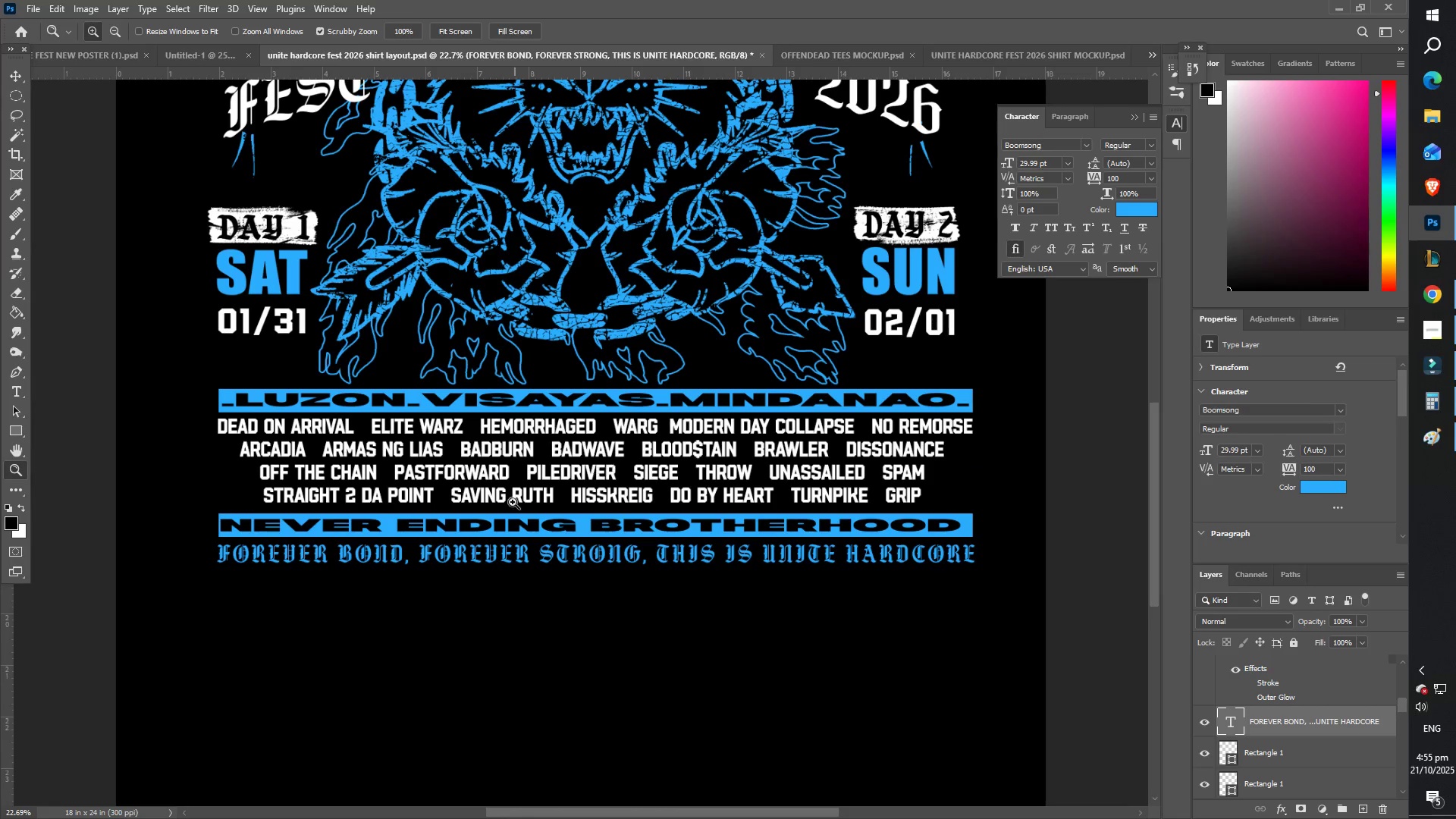 
scroll: coordinate [495, 516], scroll_direction: down, amount: 6.0
 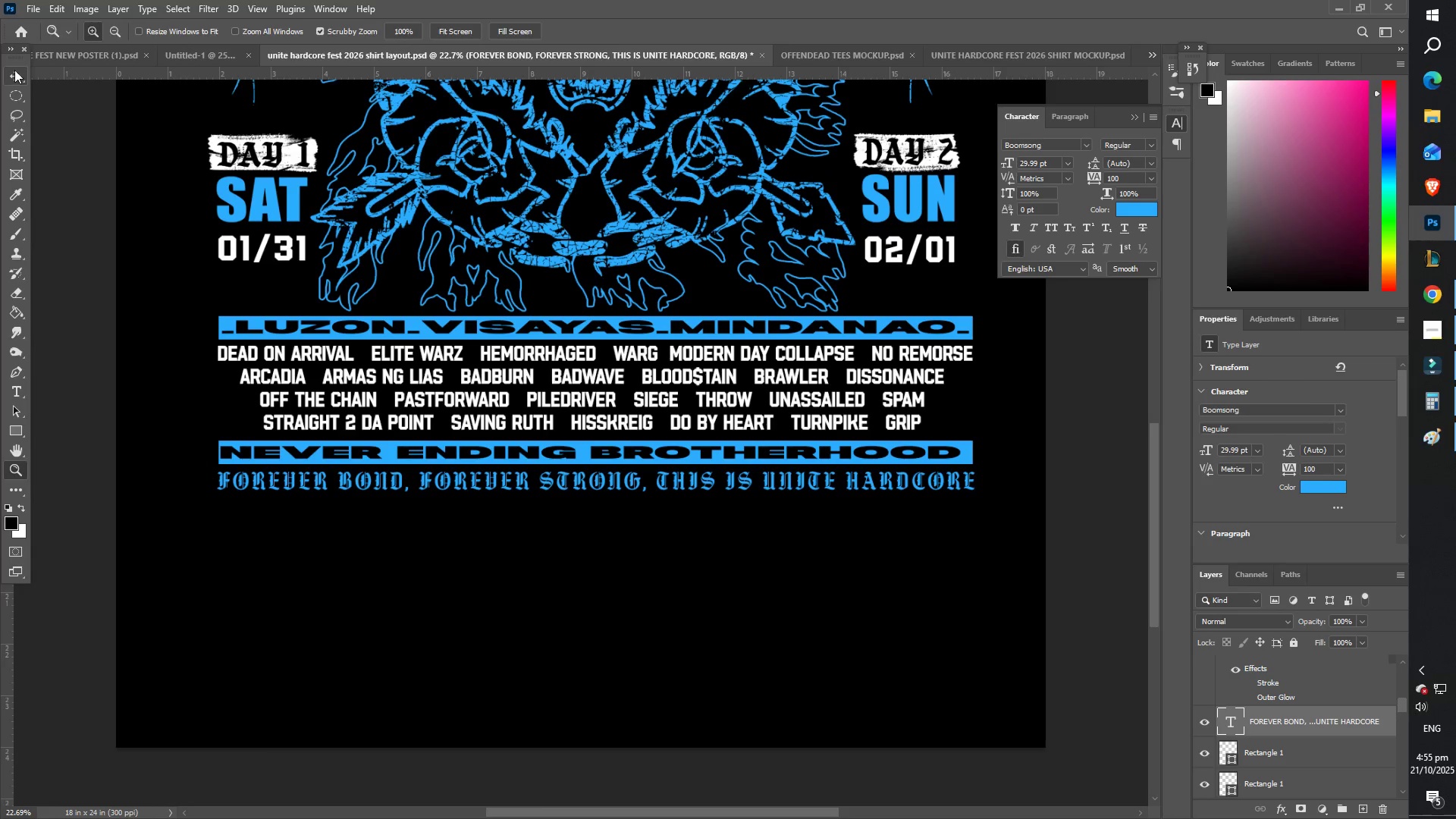 
left_click([14, 70])
 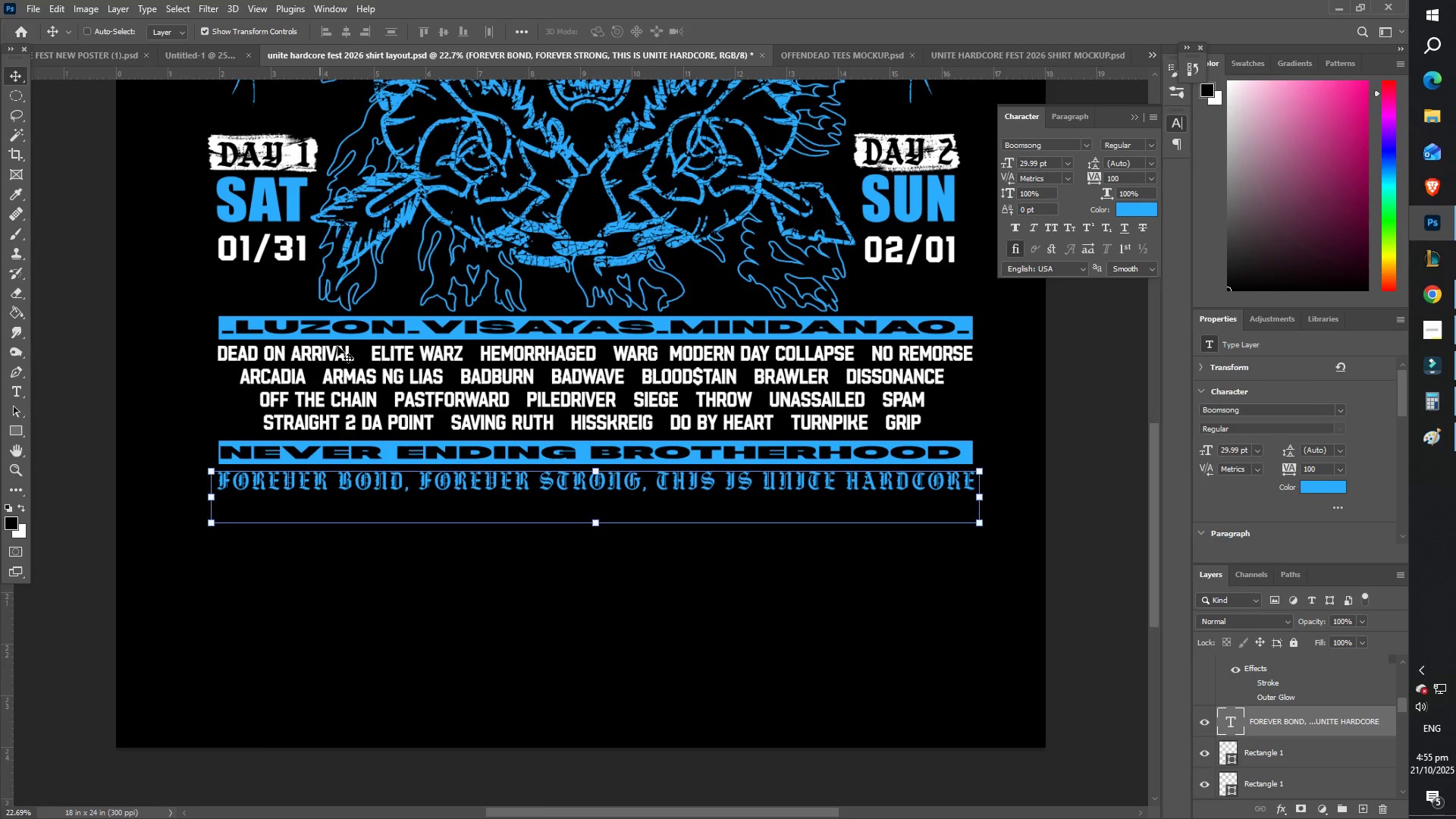 
hold_key(key=ShiftLeft, duration=1.5)
 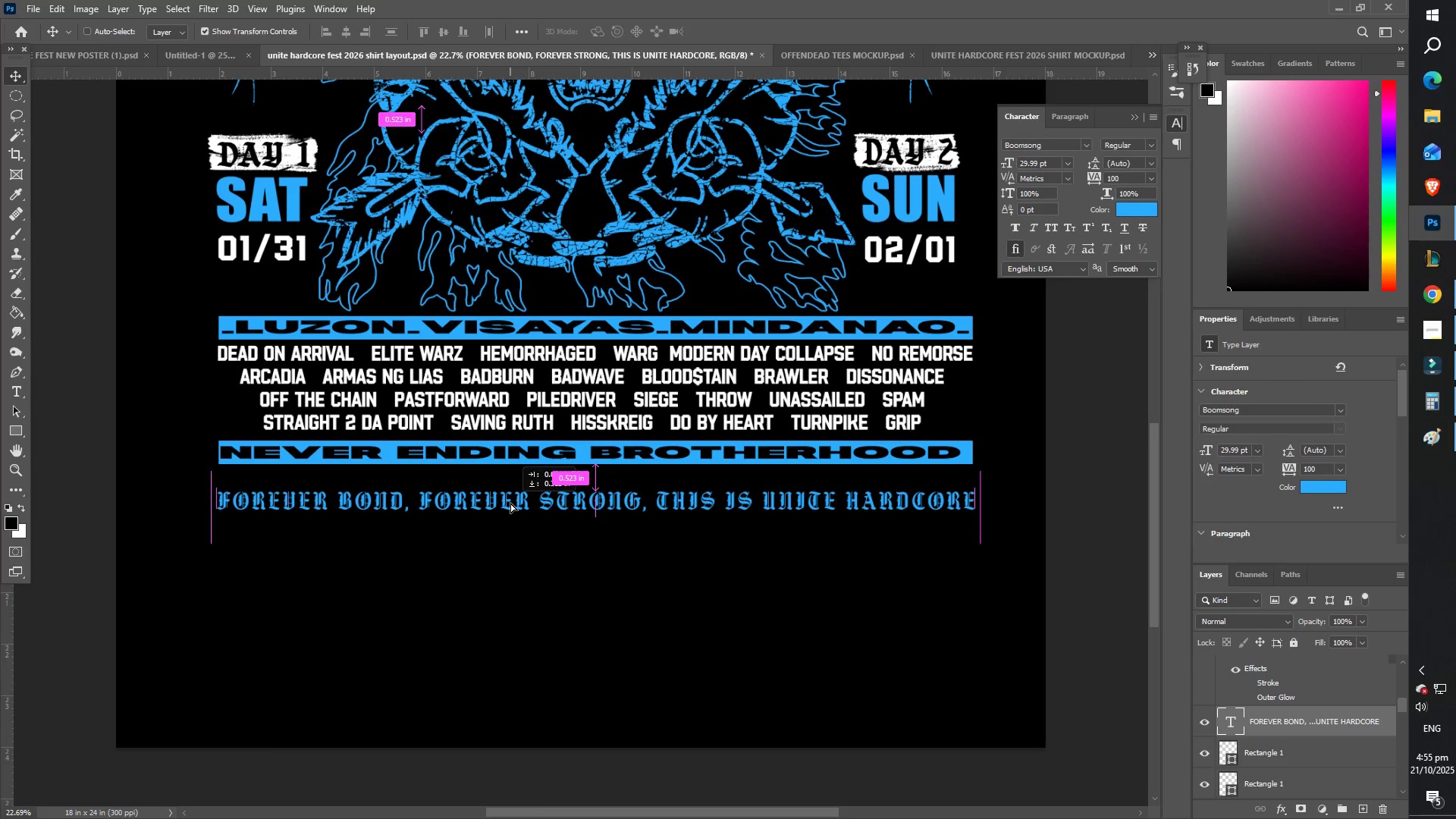 
hold_key(key=ShiftLeft, duration=0.85)
 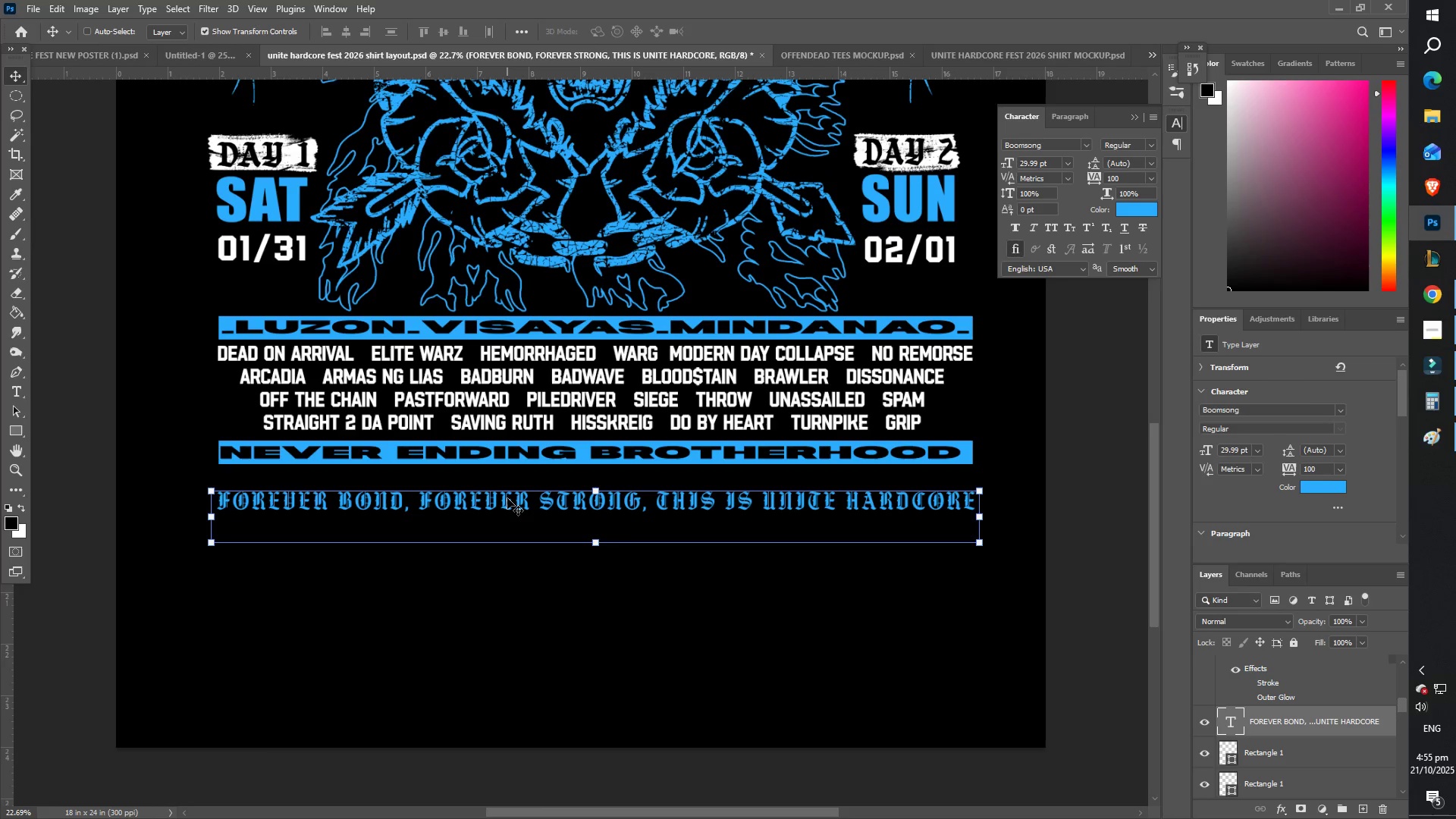 
key(Enter)
 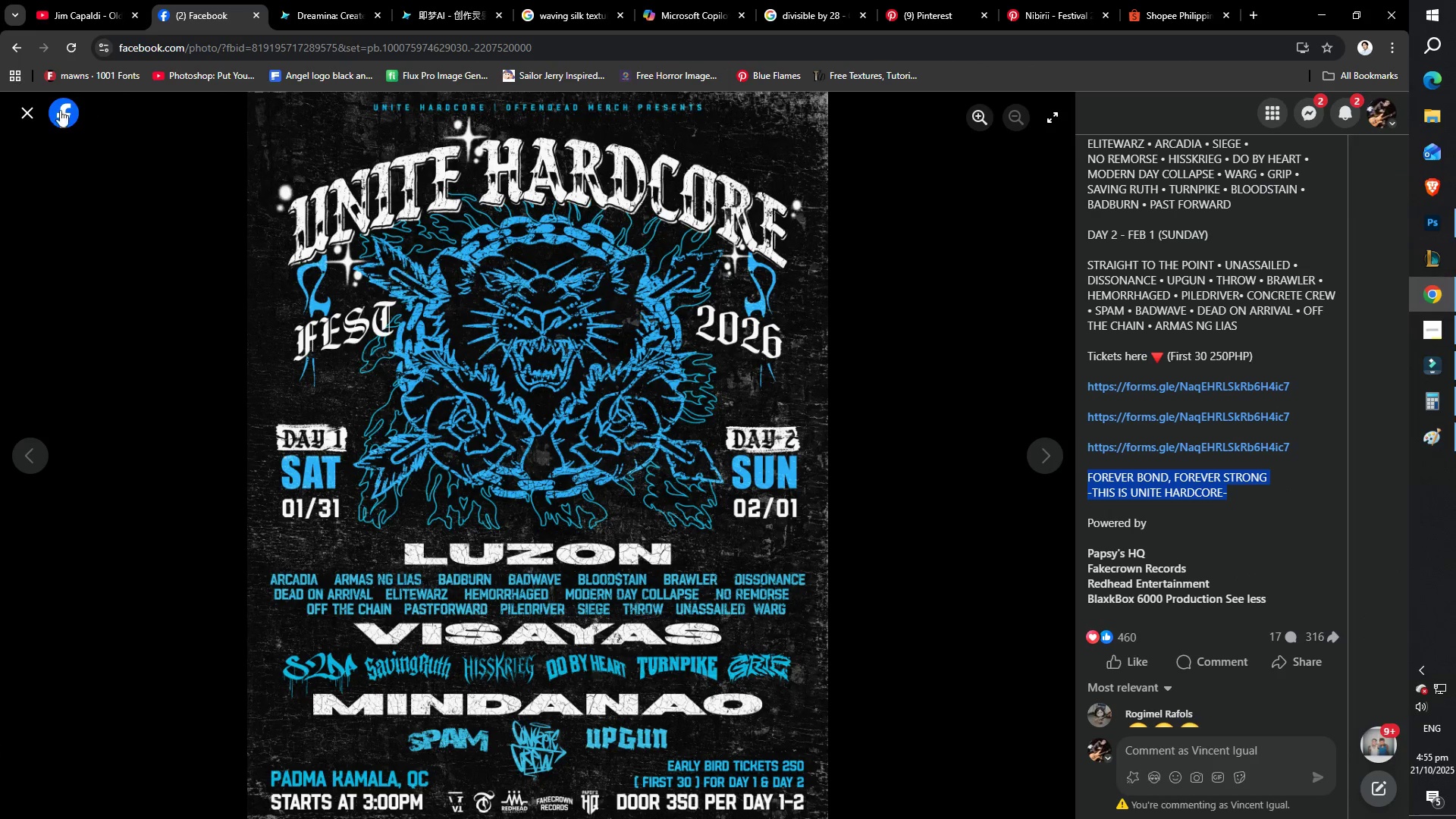 
key(Escape)
 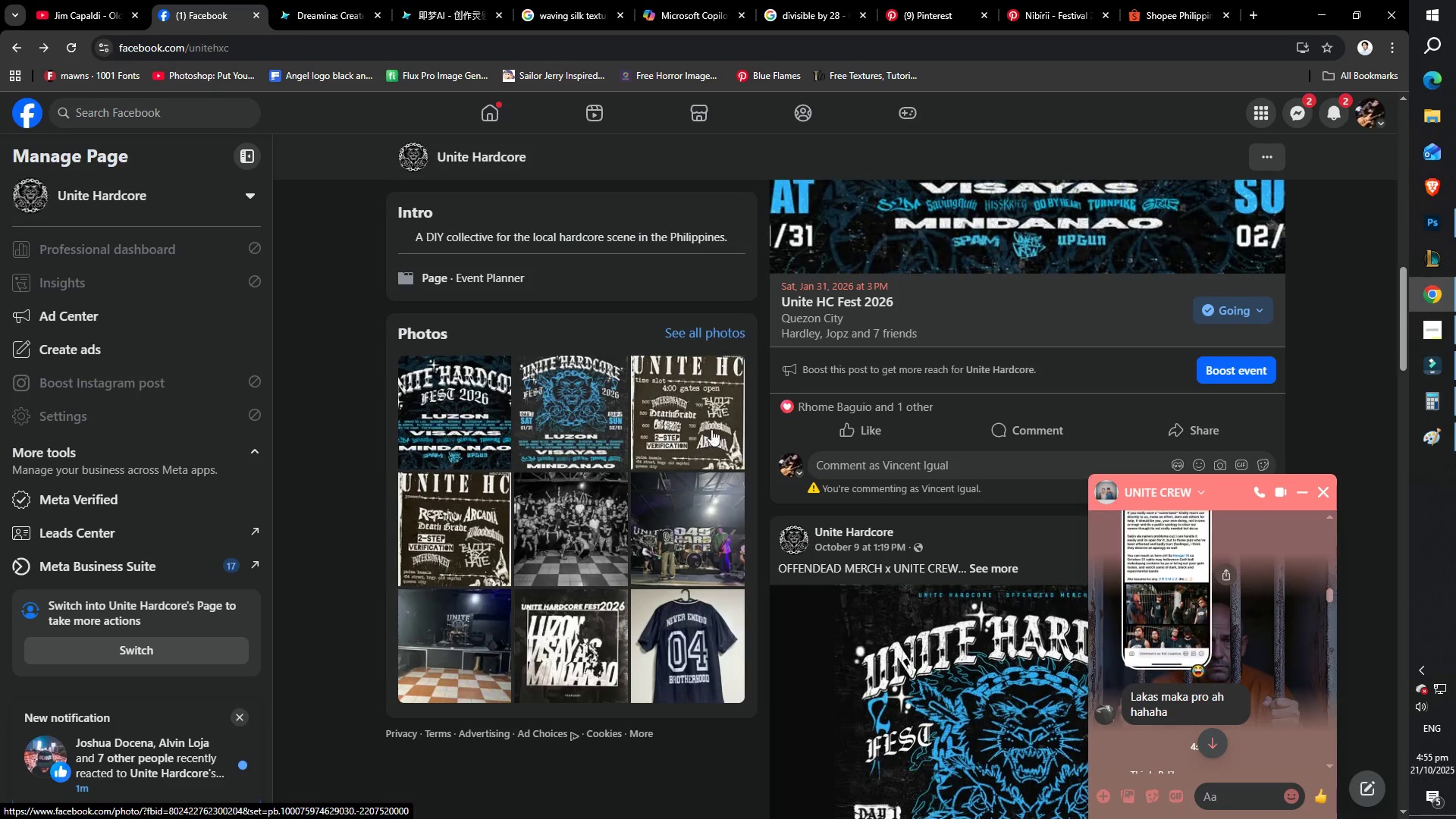 
scroll: coordinate [919, 443], scroll_direction: down, amount: 3.0
 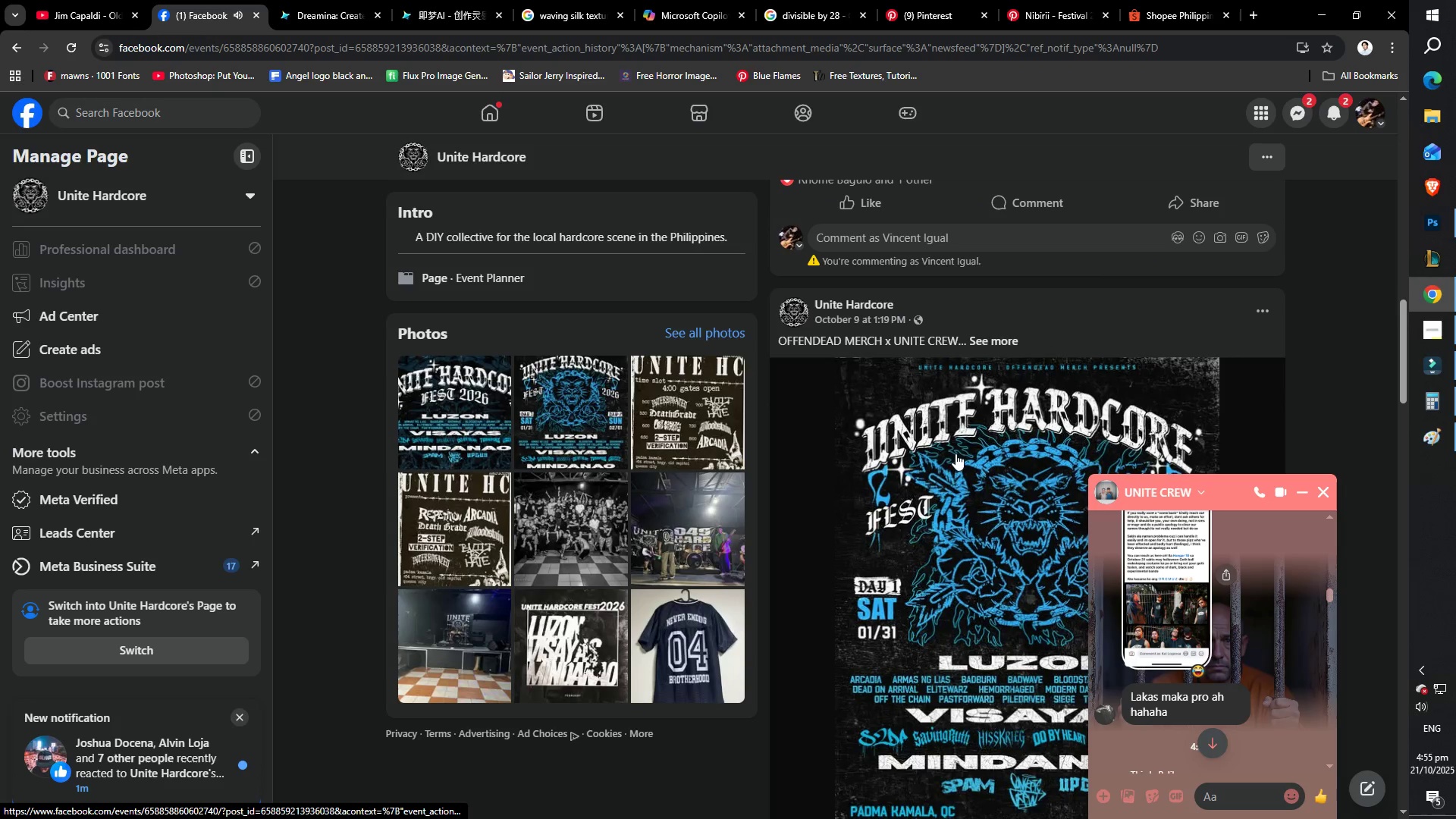 
left_click([982, 343])
 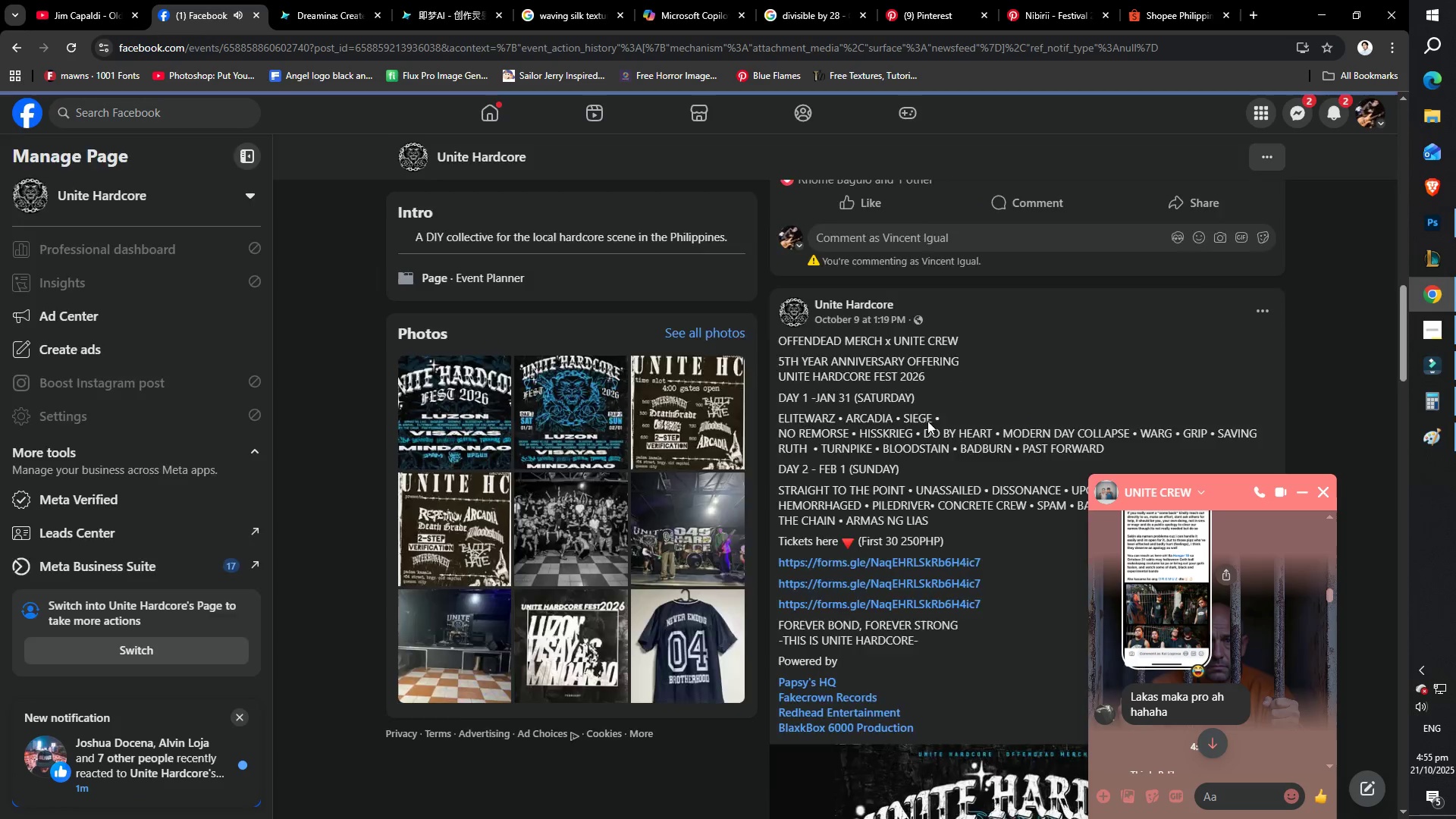 
scroll: coordinate [927, 421], scroll_direction: down, amount: 2.0
 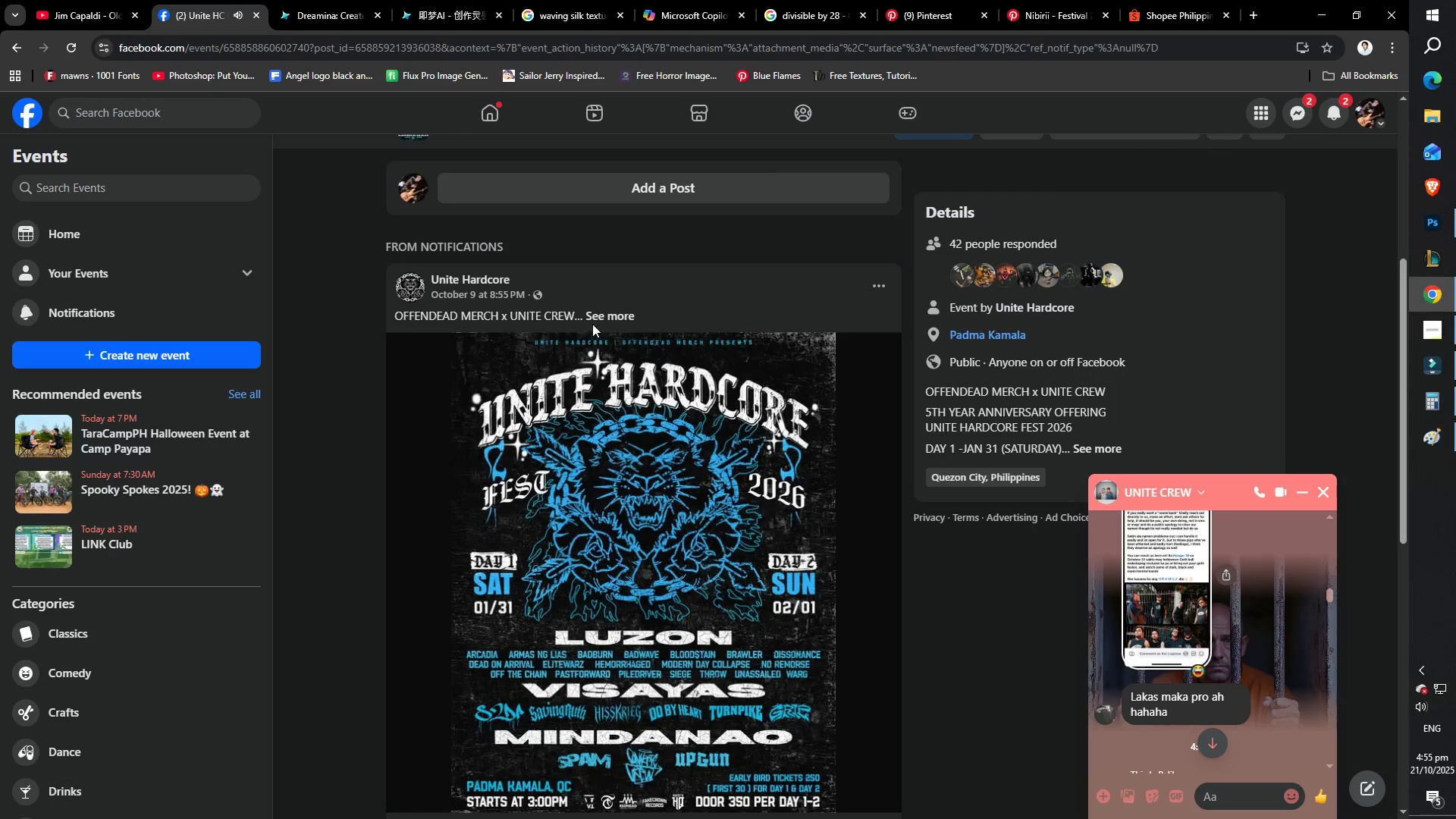 
left_click([595, 315])
 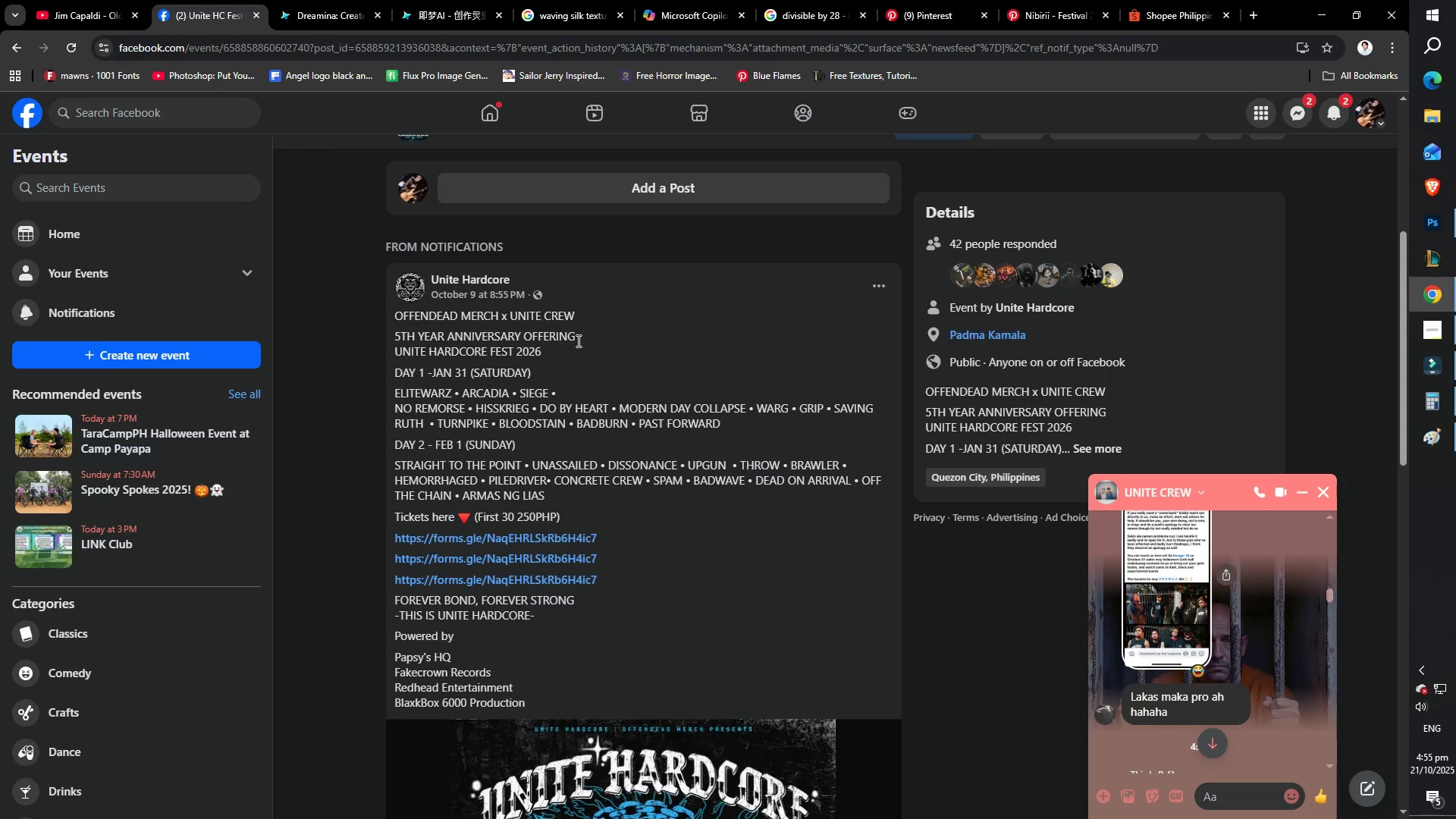 
wait(5.99)
 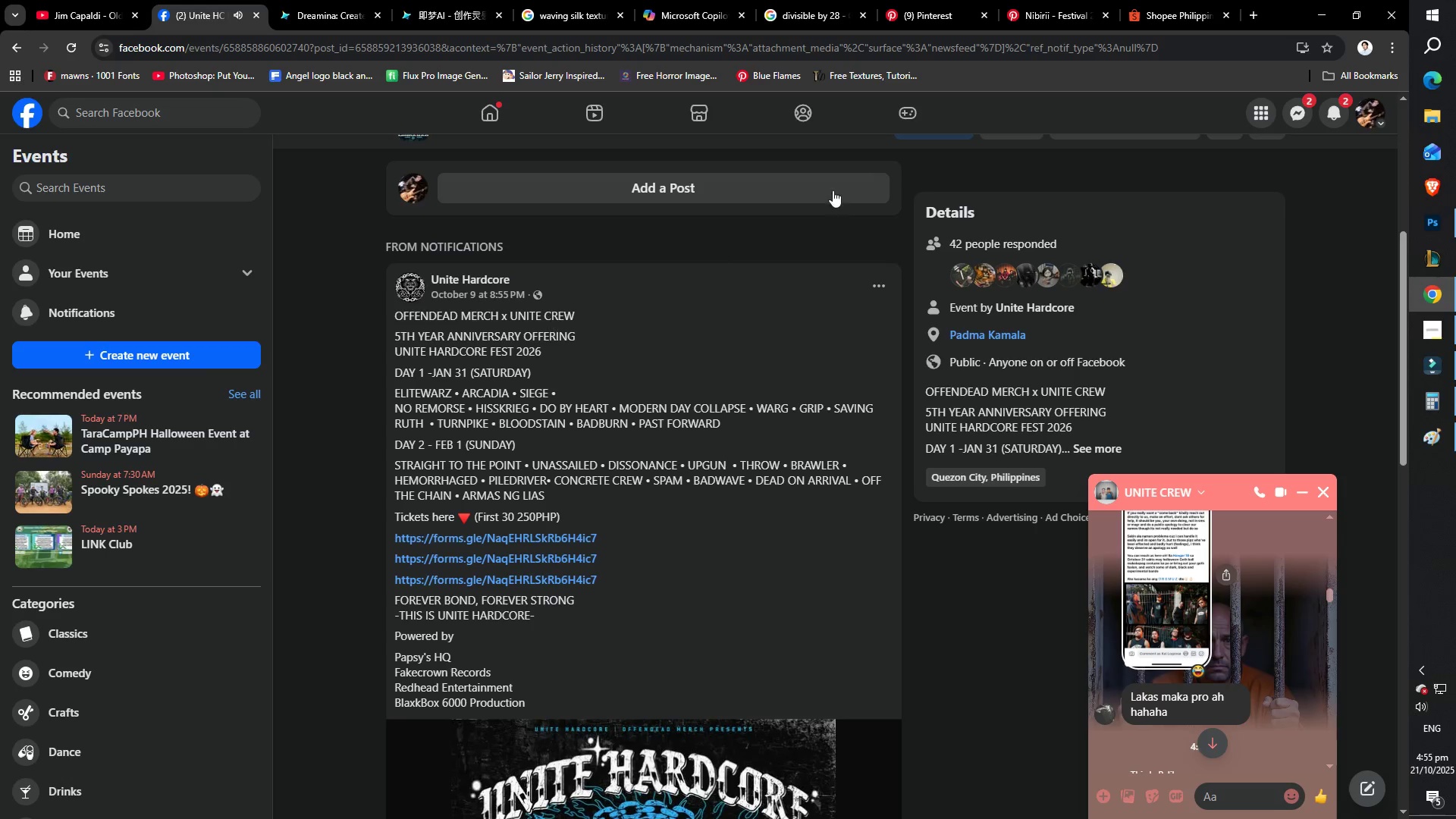 
left_click([468, 438])
 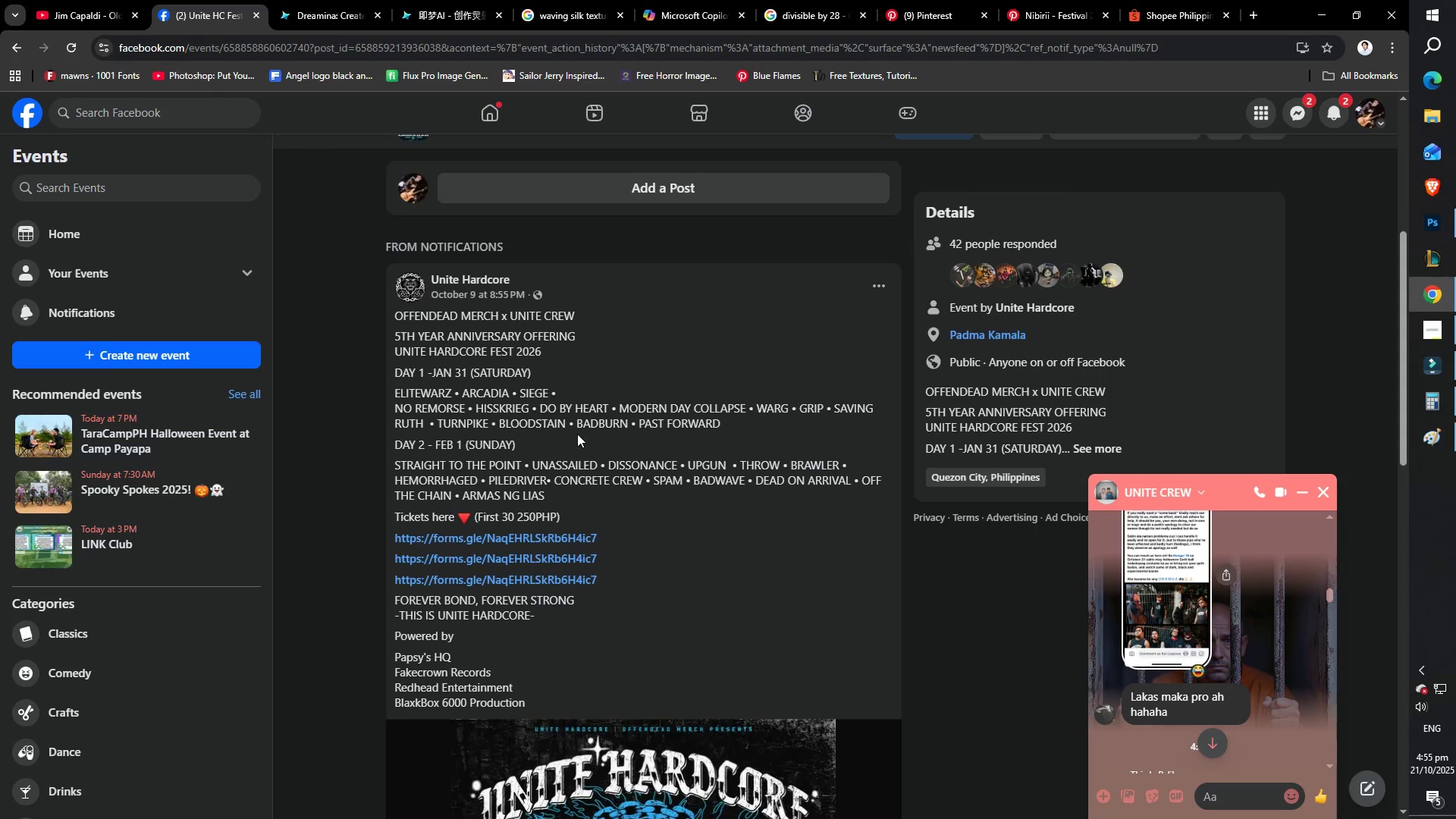 
scroll: coordinate [326, 386], scroll_direction: down, amount: 24.0
 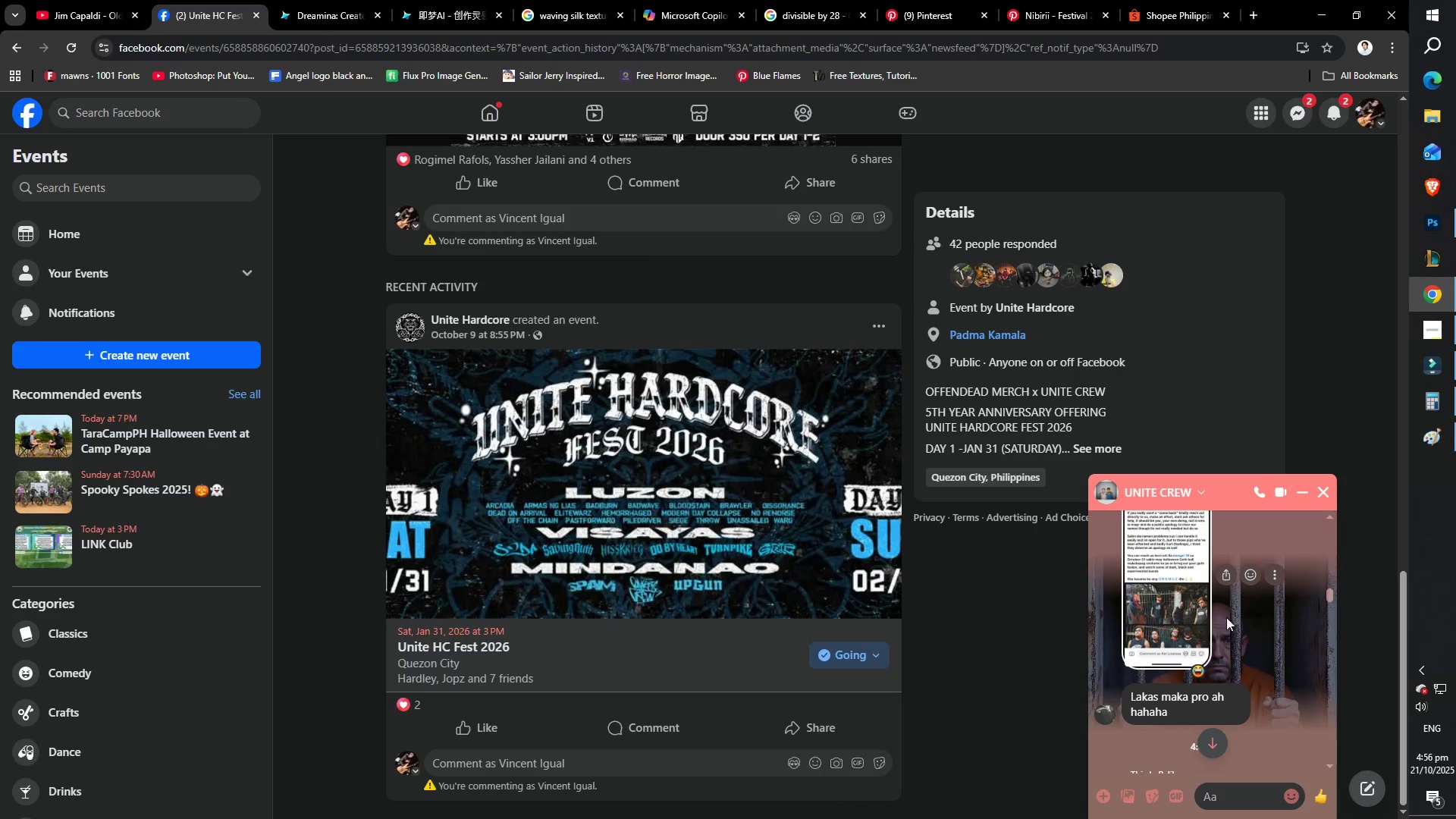 
scroll: coordinate [1238, 631], scroll_direction: down, amount: 45.0
 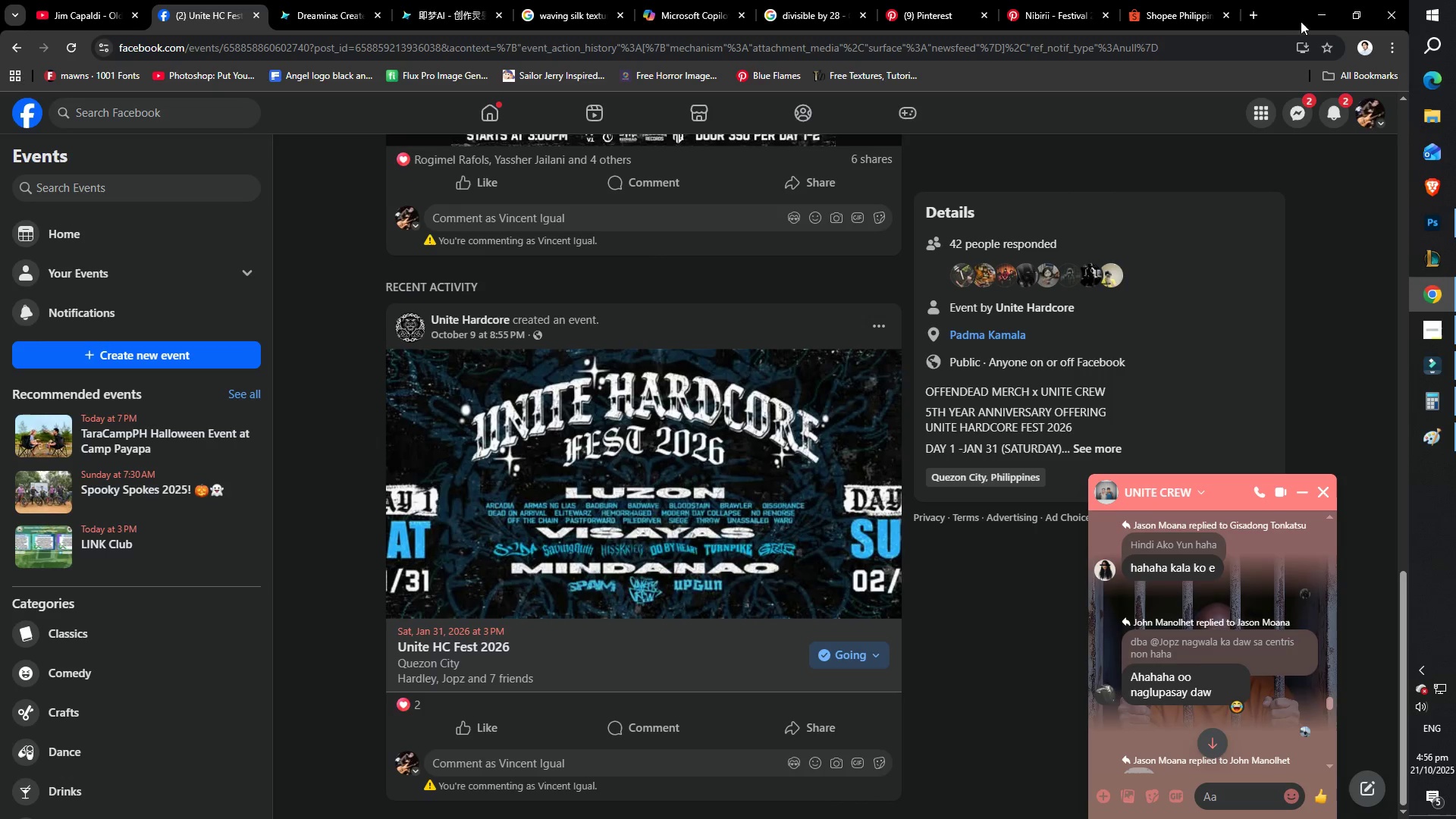 
left_click([1307, 20])
 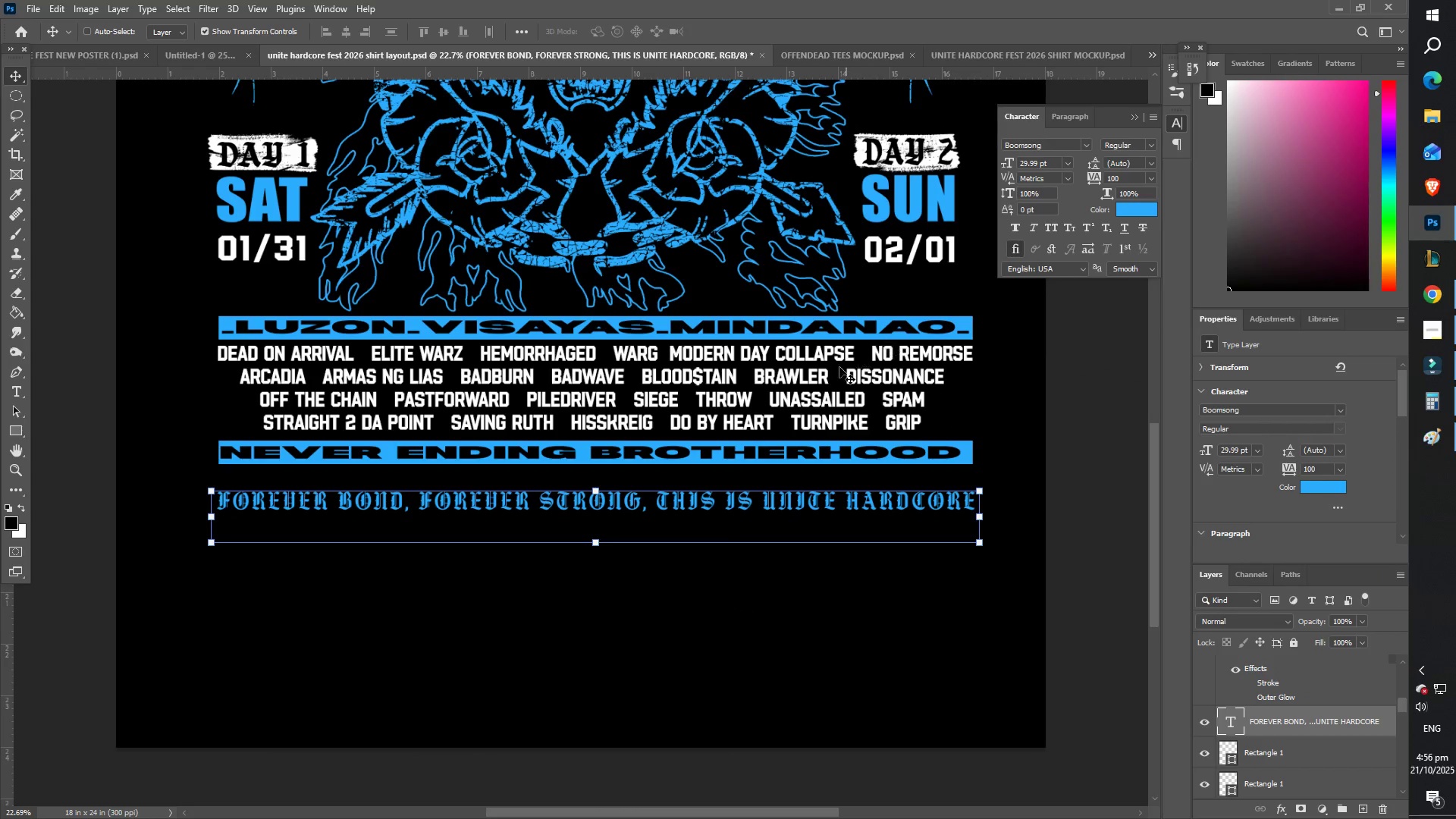 
scroll: coordinate [686, 415], scroll_direction: down, amount: 2.0
 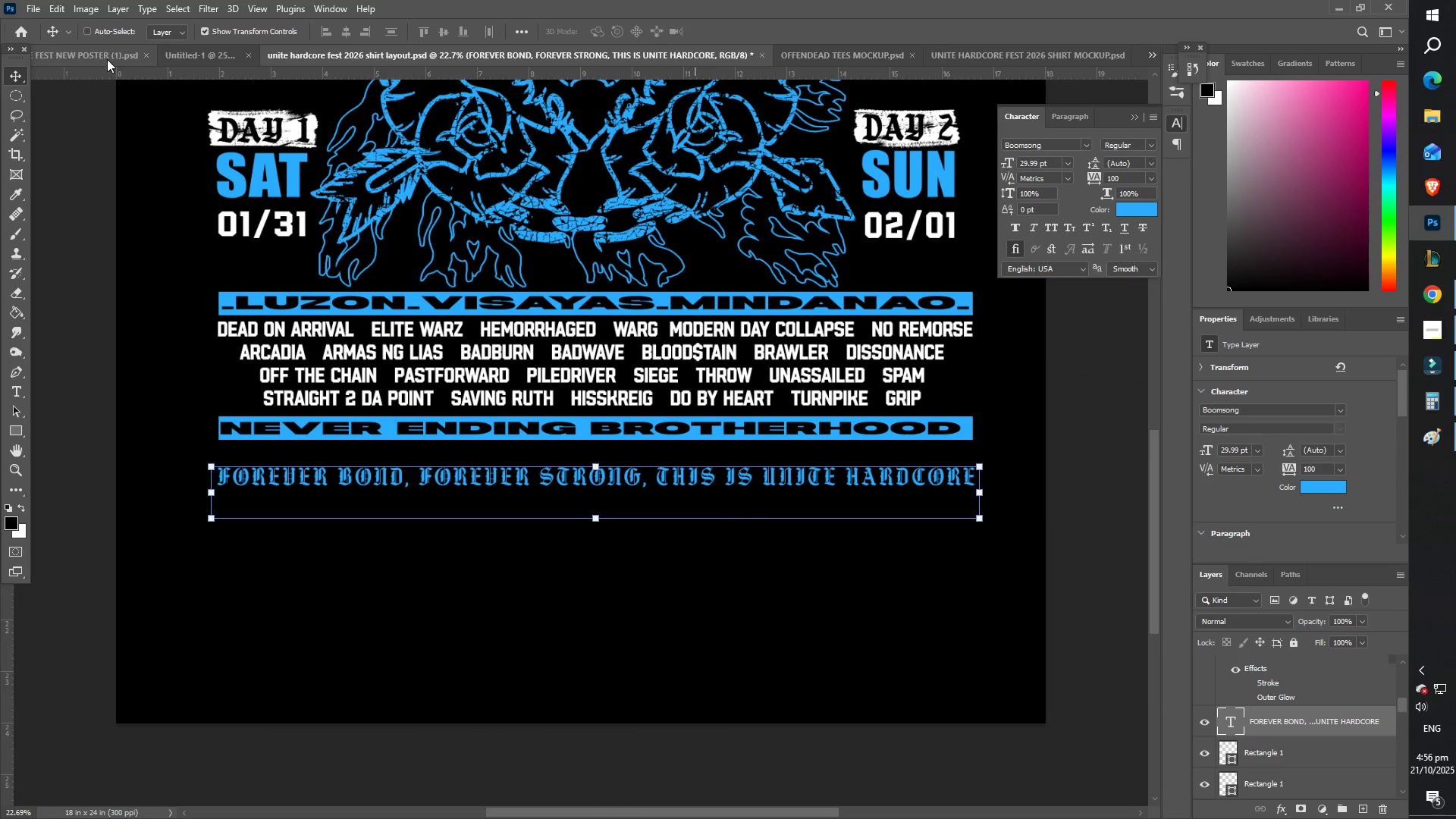 
left_click([19, 75])
 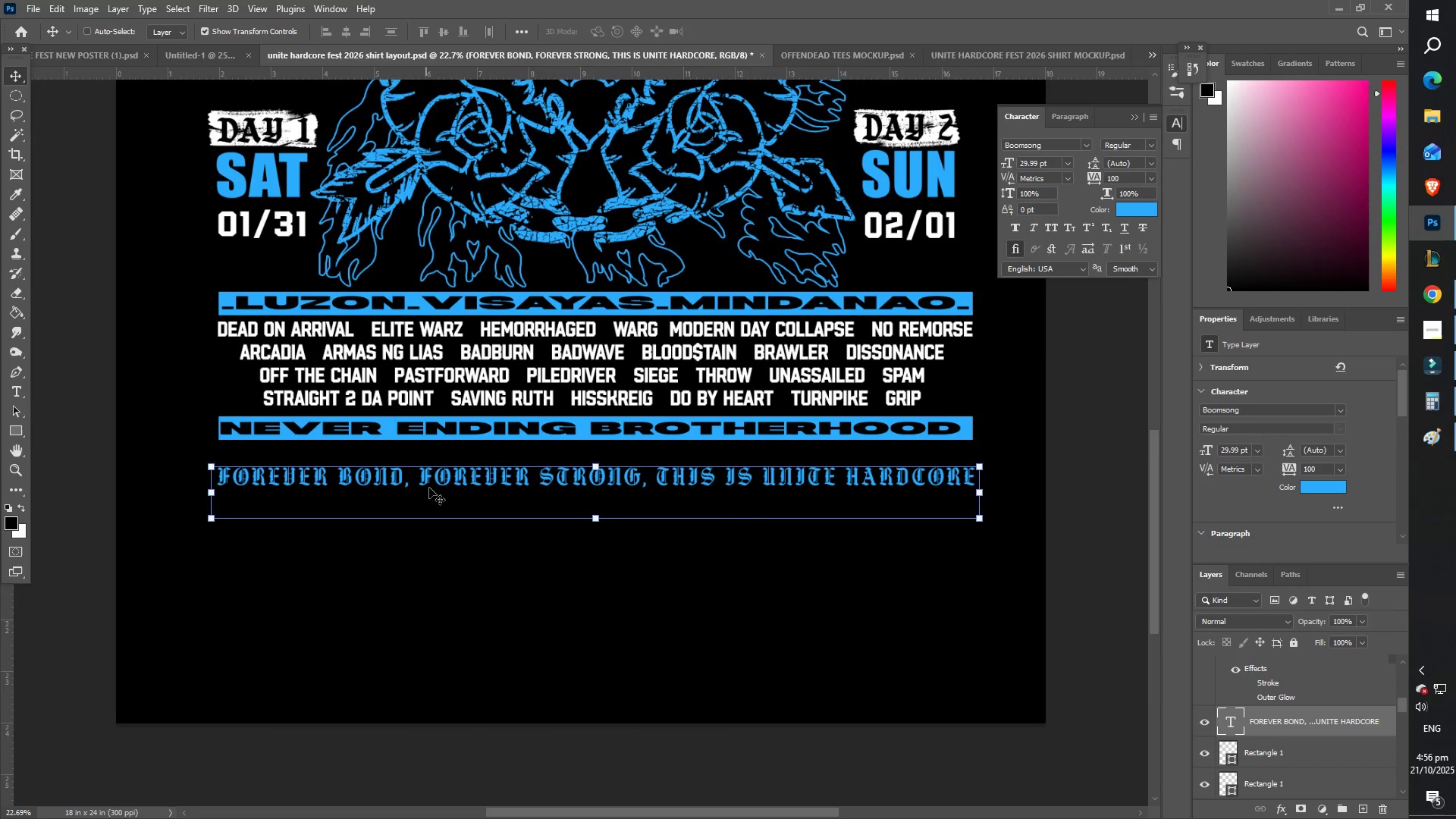 
hold_key(key=ShiftLeft, duration=1.5)
 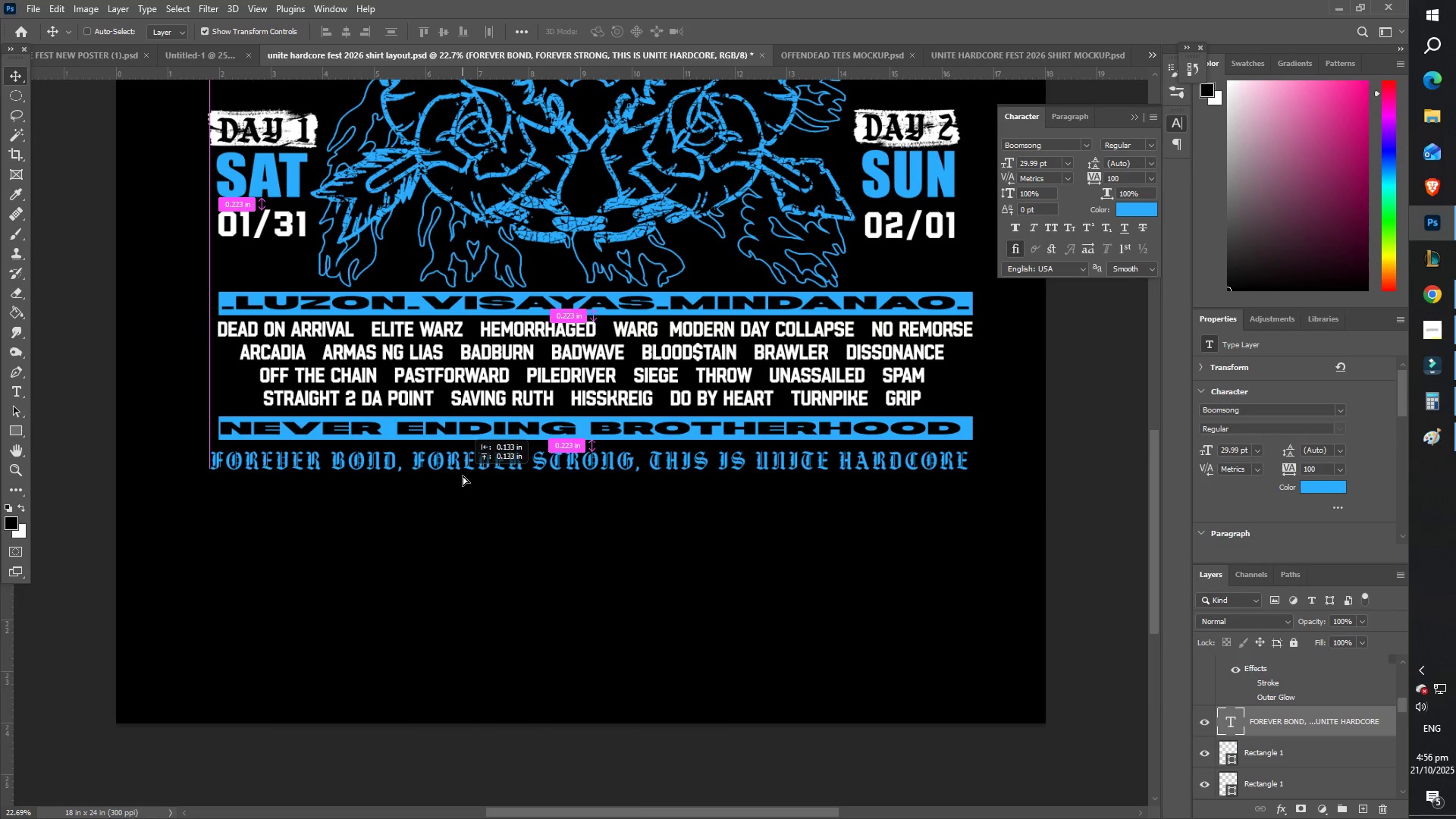 
hold_key(key=ShiftLeft, duration=1.51)
 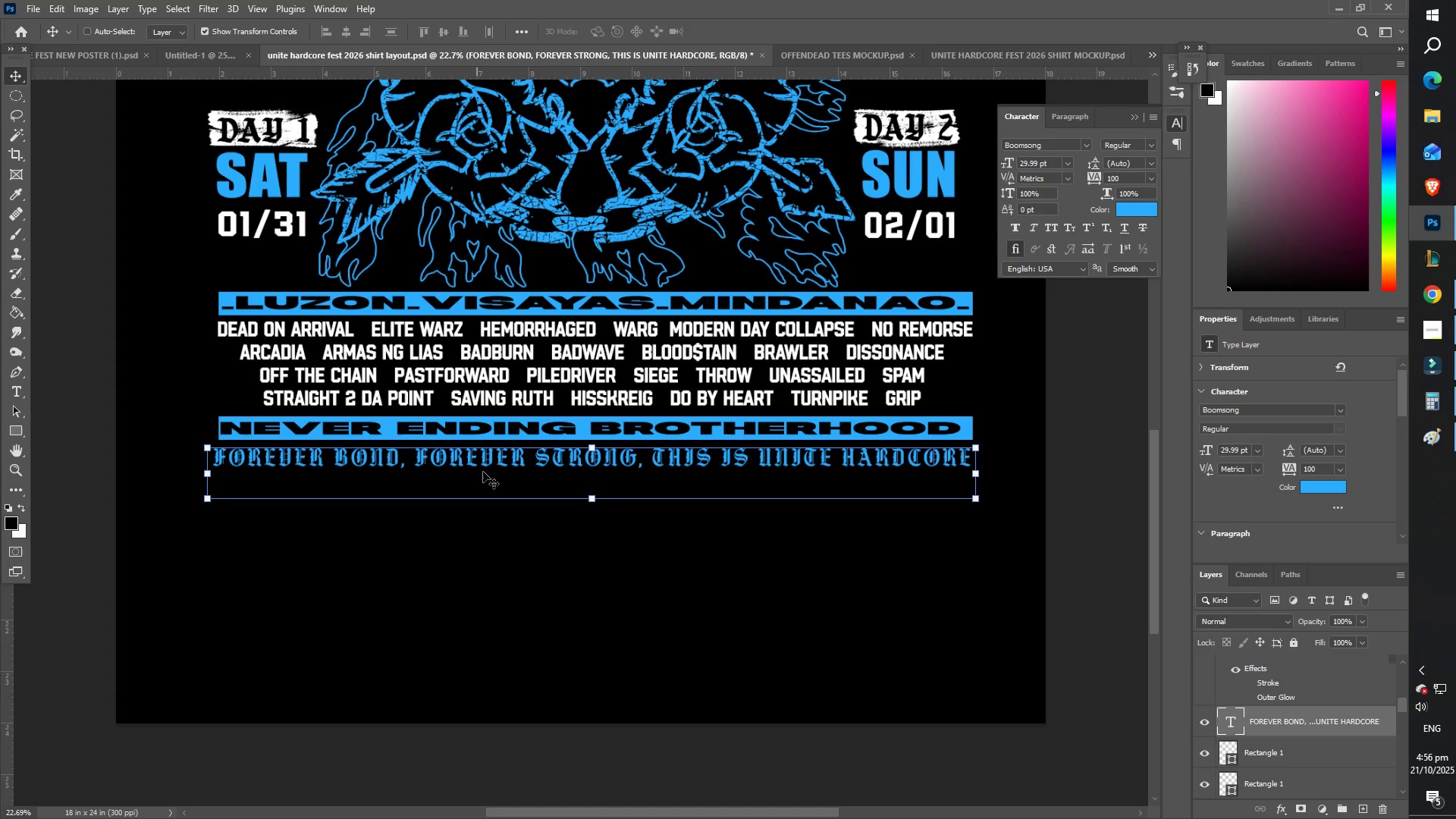 
hold_key(key=ShiftLeft, duration=0.4)
 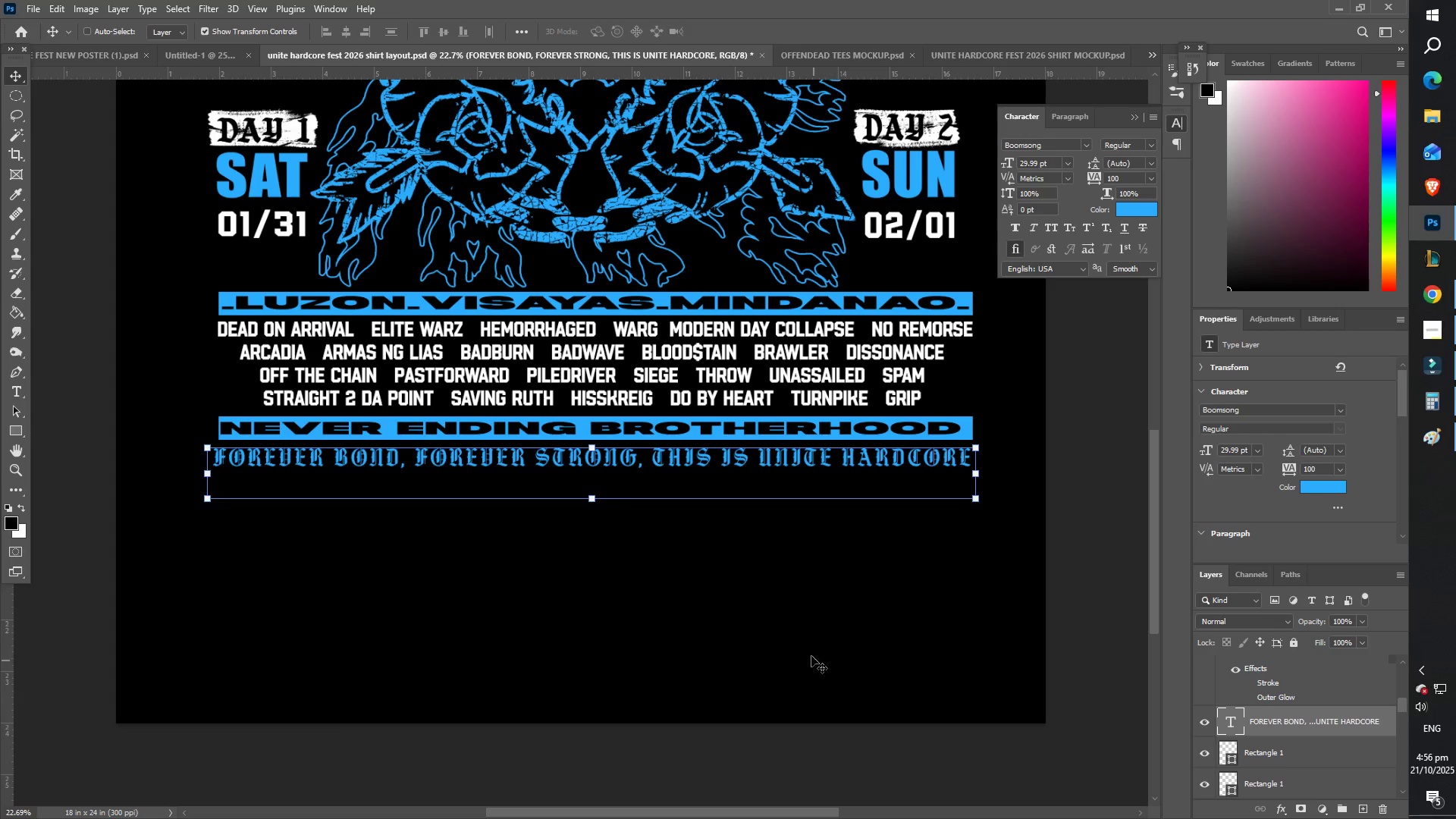 
key(ArrowUp)
 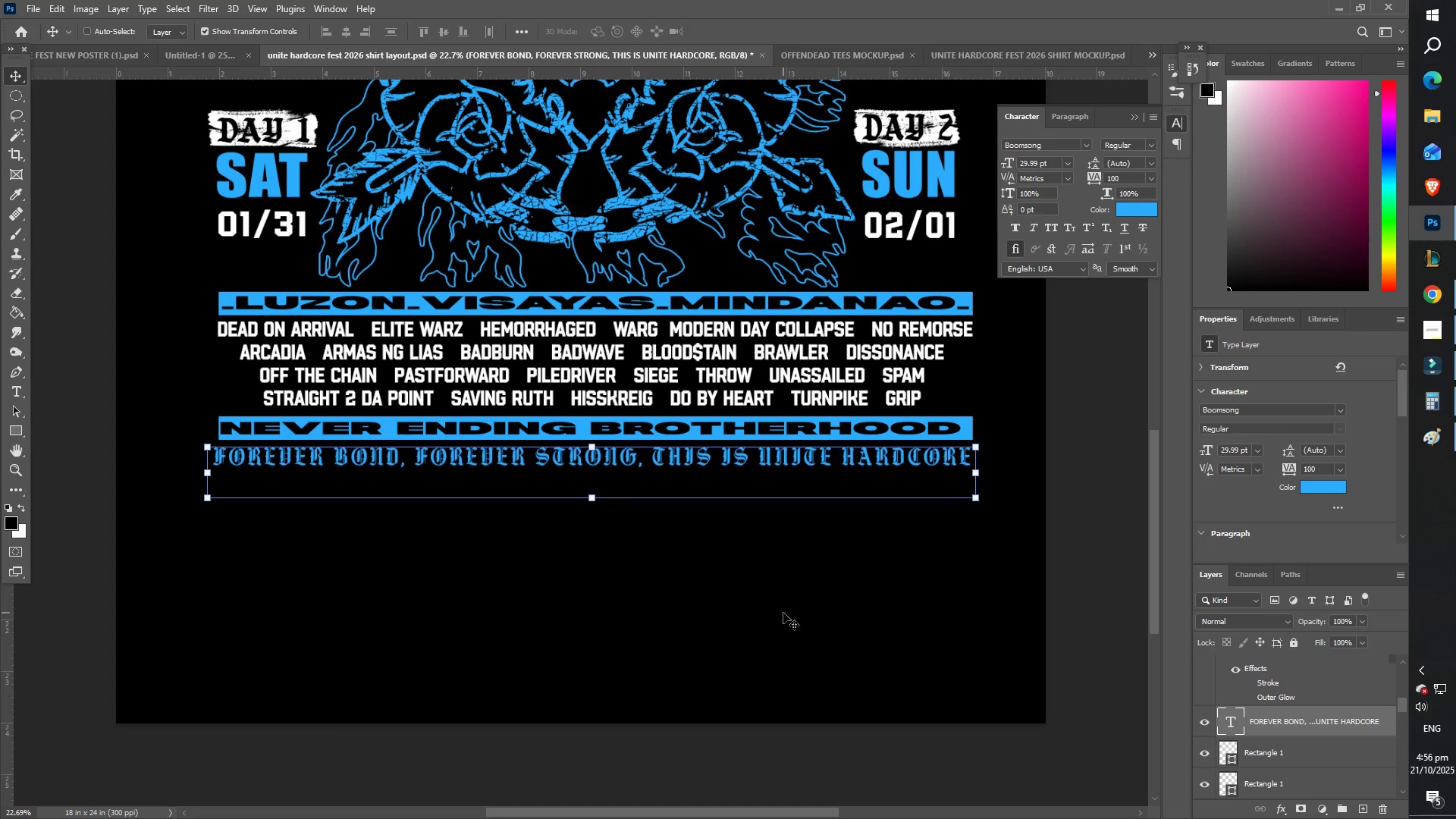 
key(ArrowUp)
 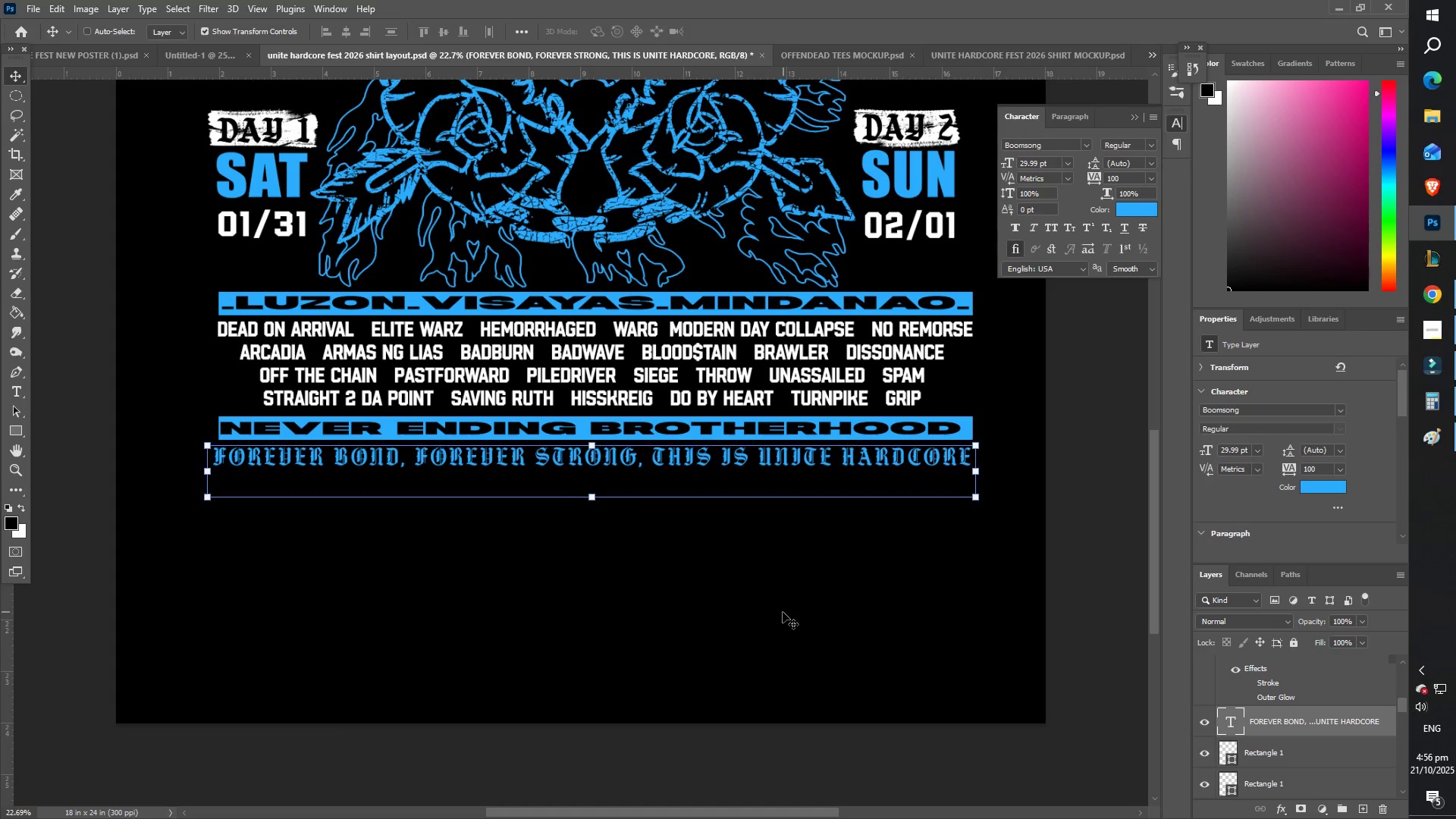 
key(ArrowRight)
 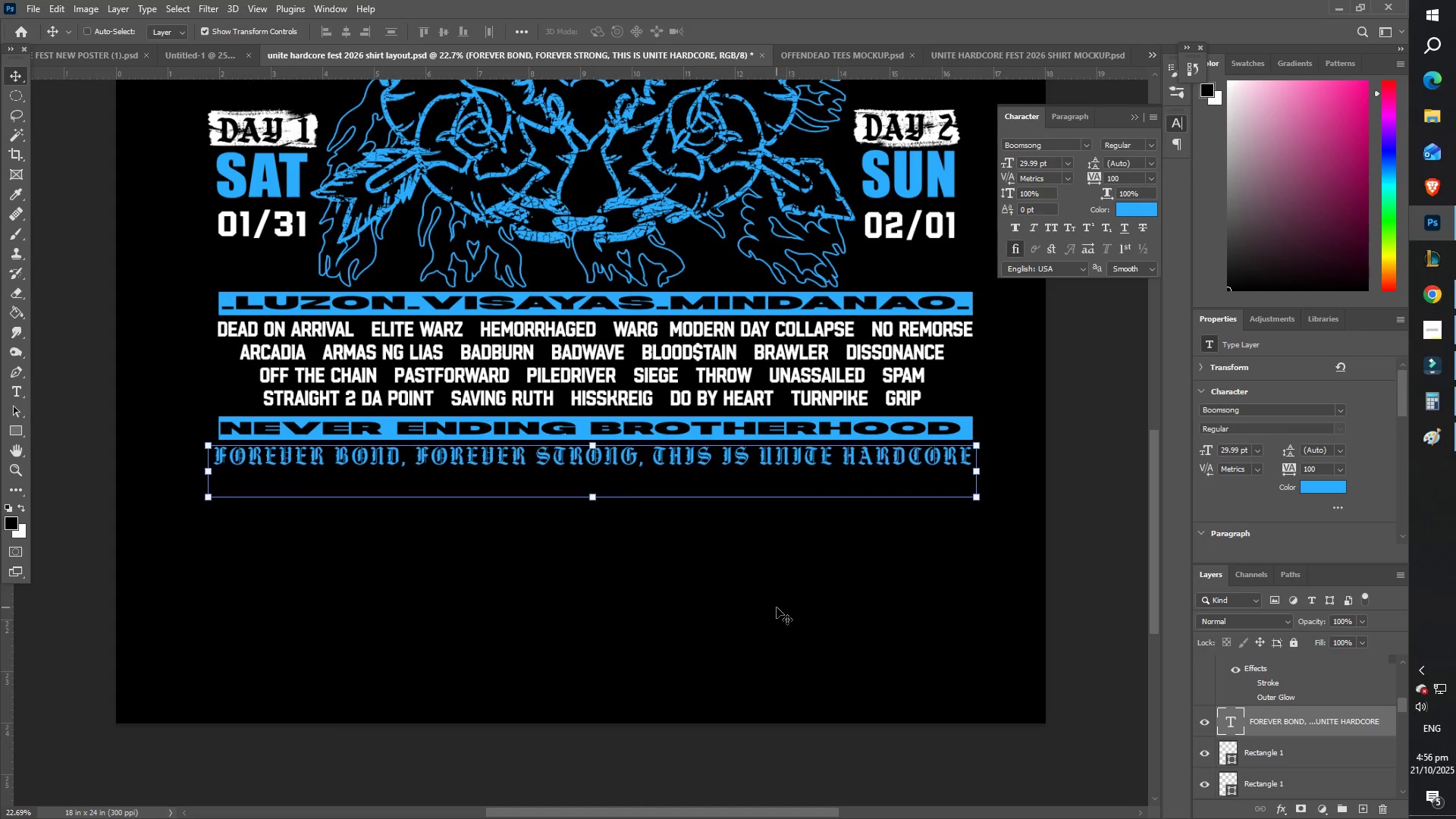 
key(ArrowUp)
 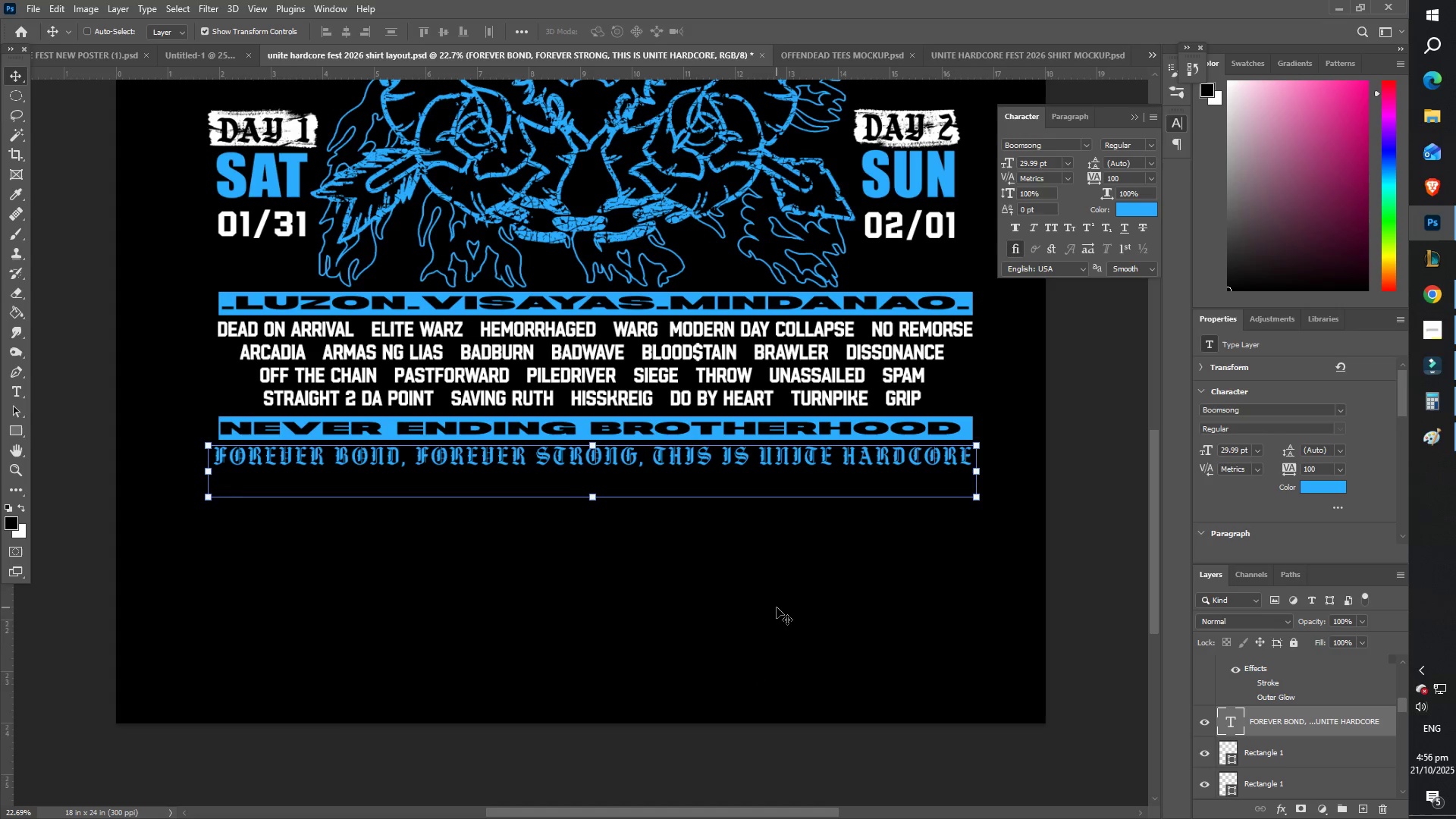 
key(ArrowRight)
 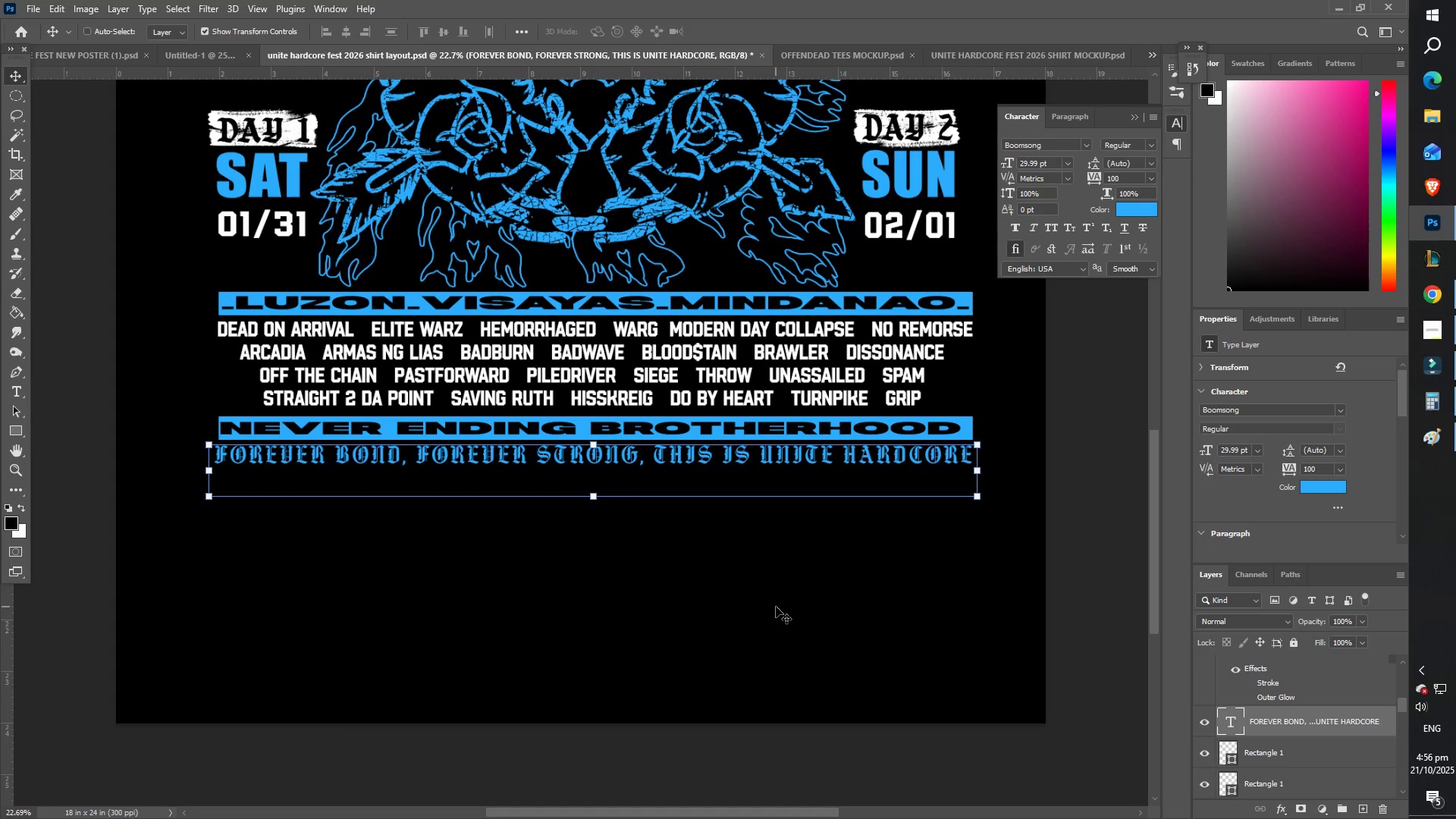 
key(ArrowDown)
 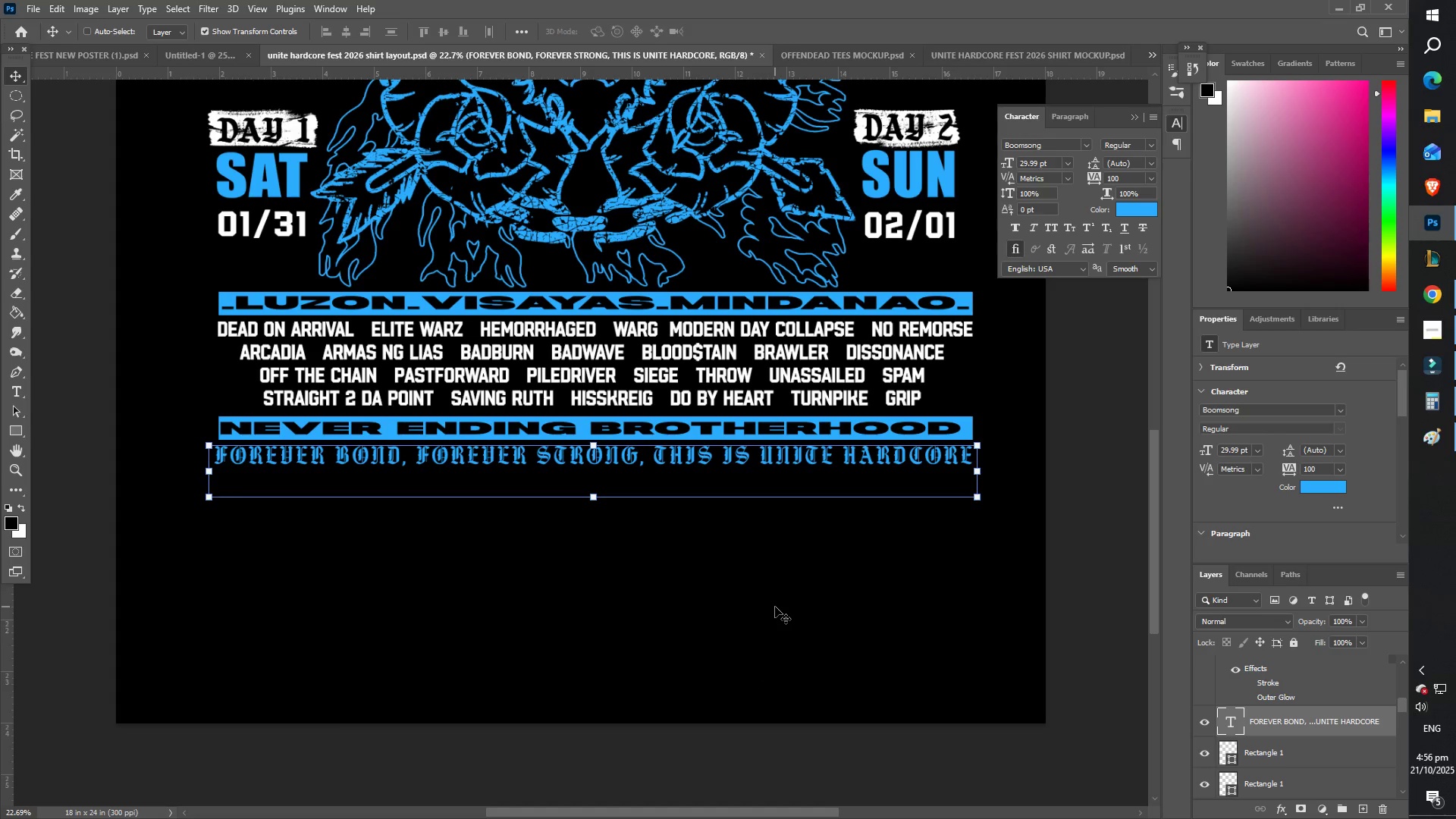 
key(ArrowDown)
 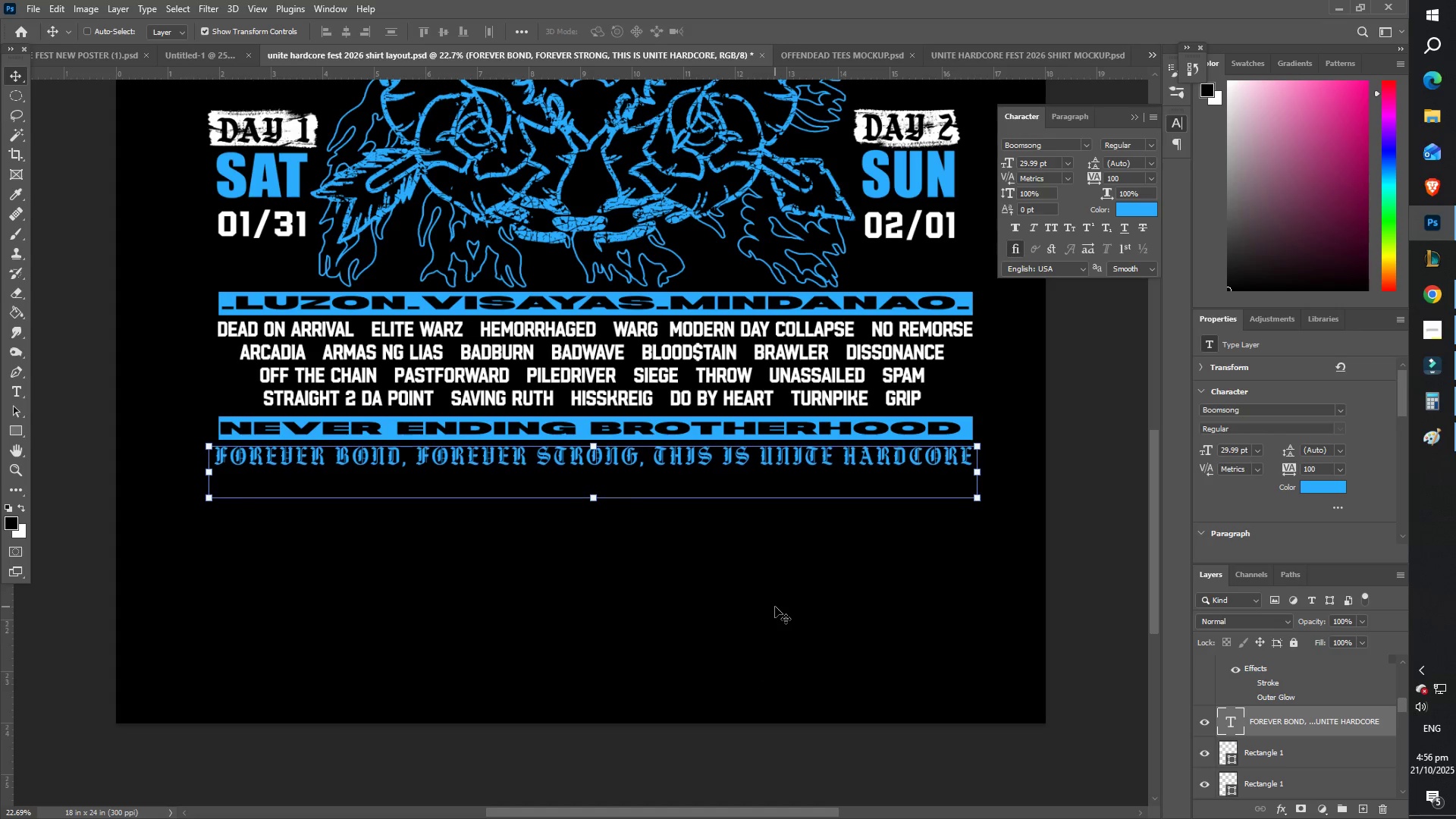 
key(ArrowRight)
 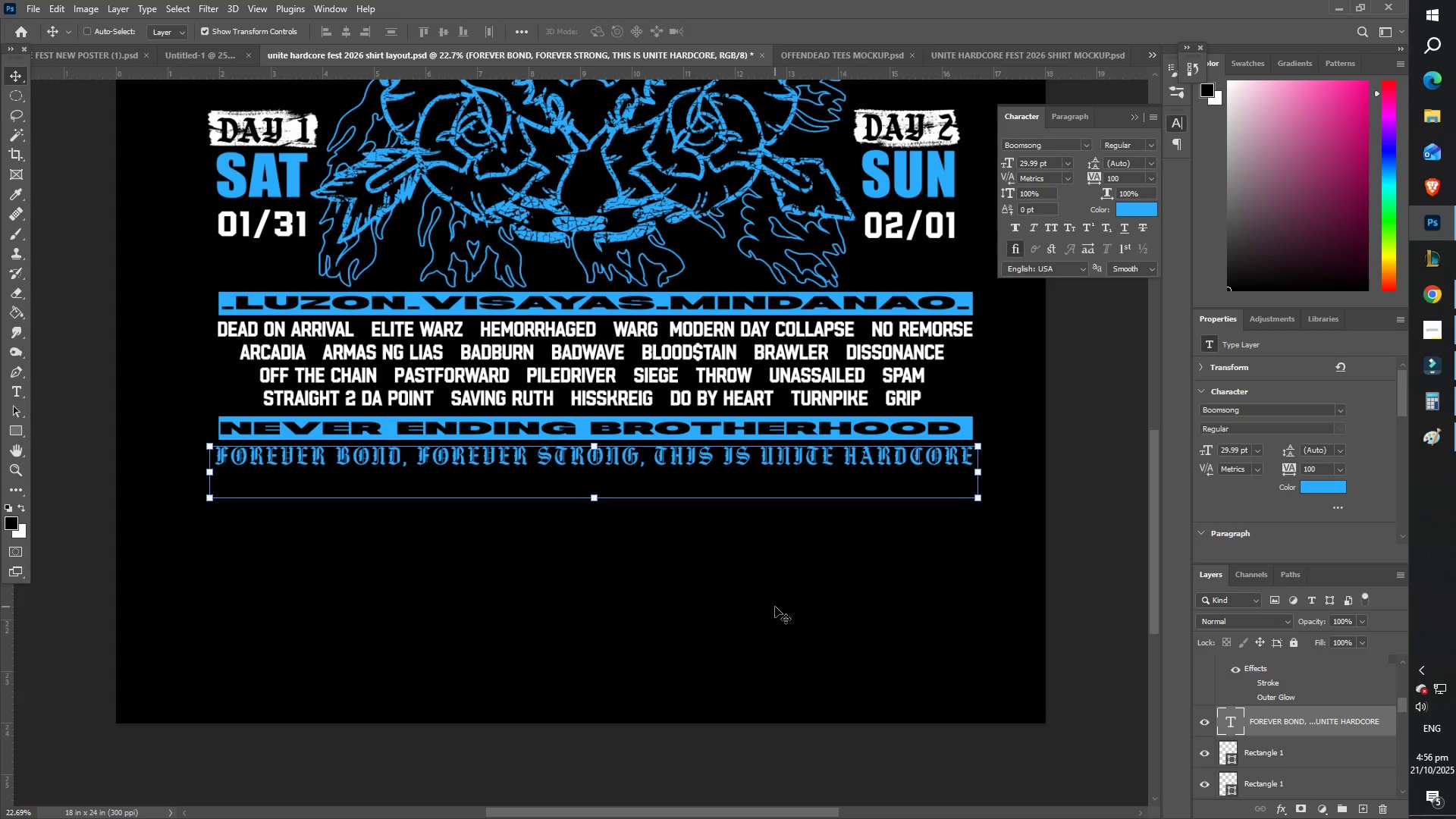 
key(ArrowRight)
 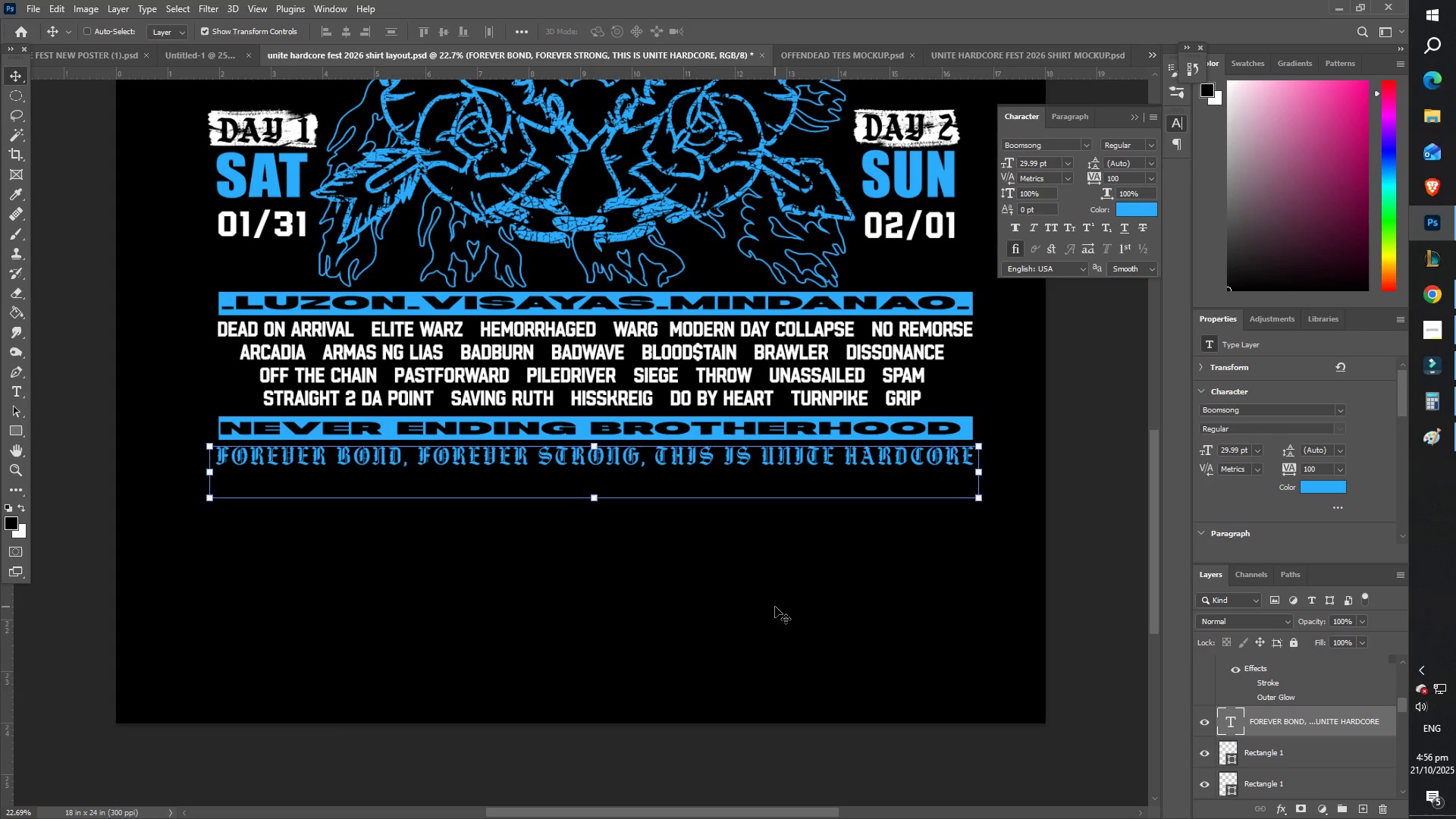 
key(ArrowRight)
 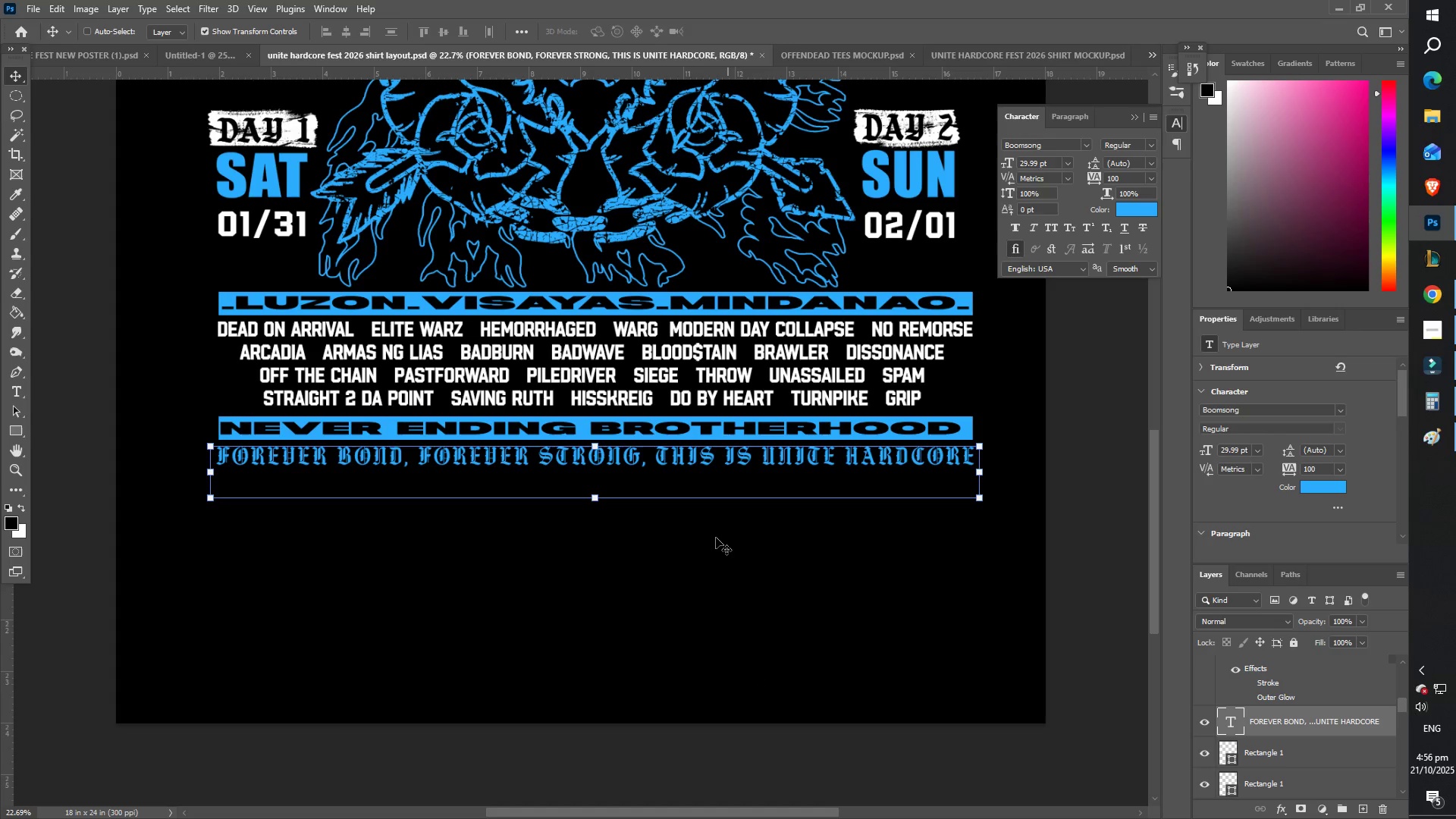 
key(Z)
 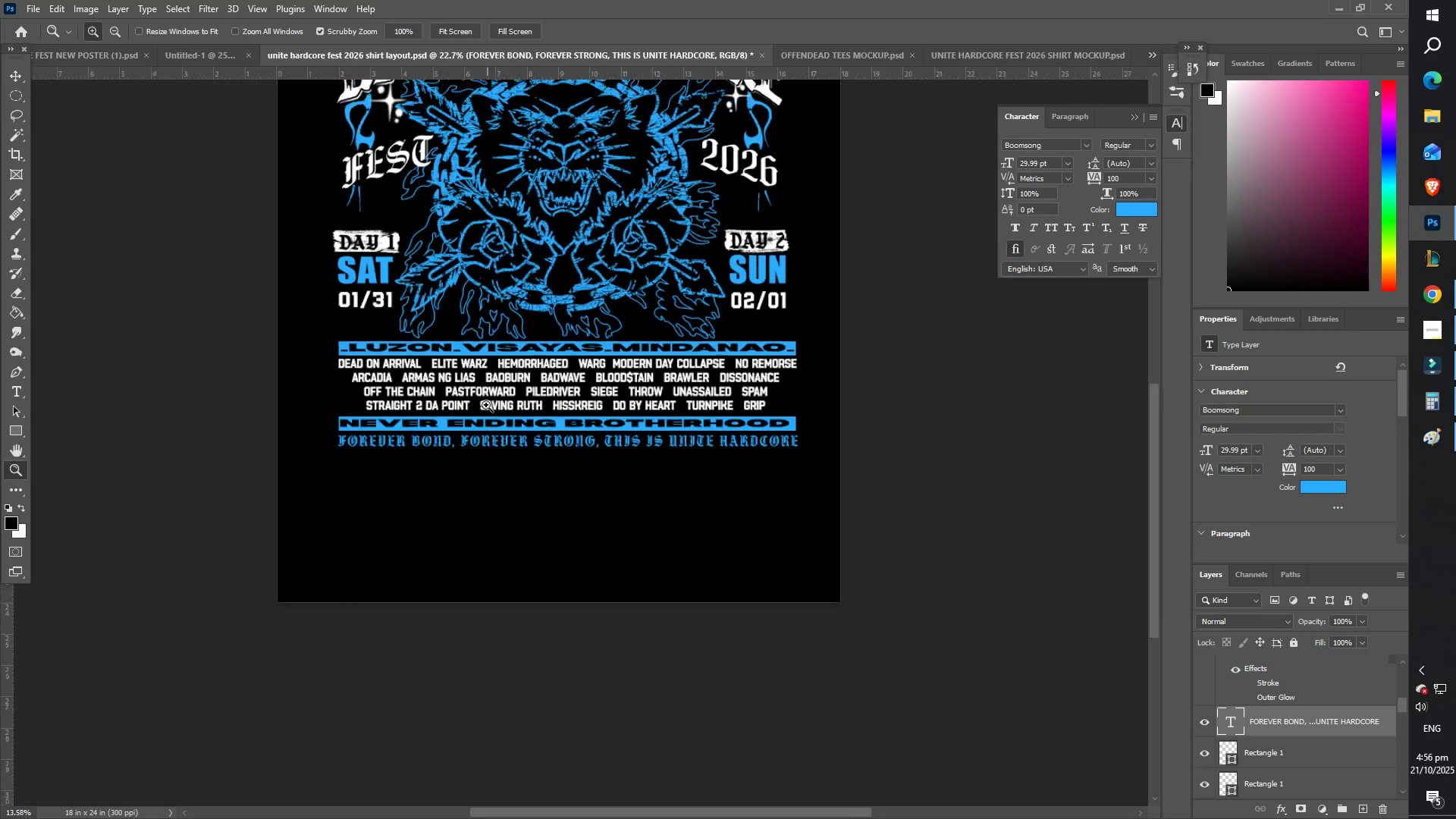 
scroll: coordinate [499, 394], scroll_direction: up, amount: 4.0
 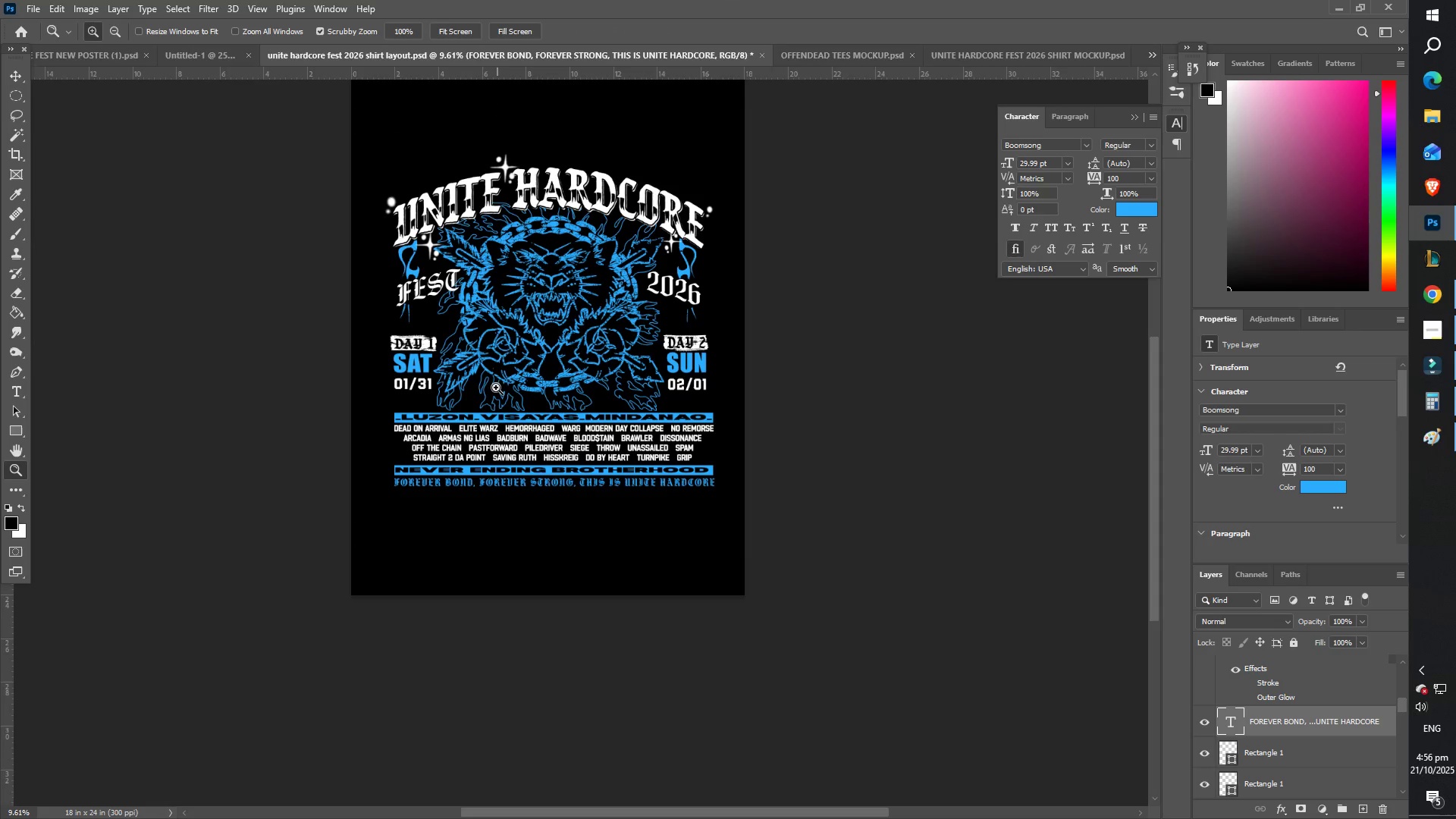 
key(Control+S)
 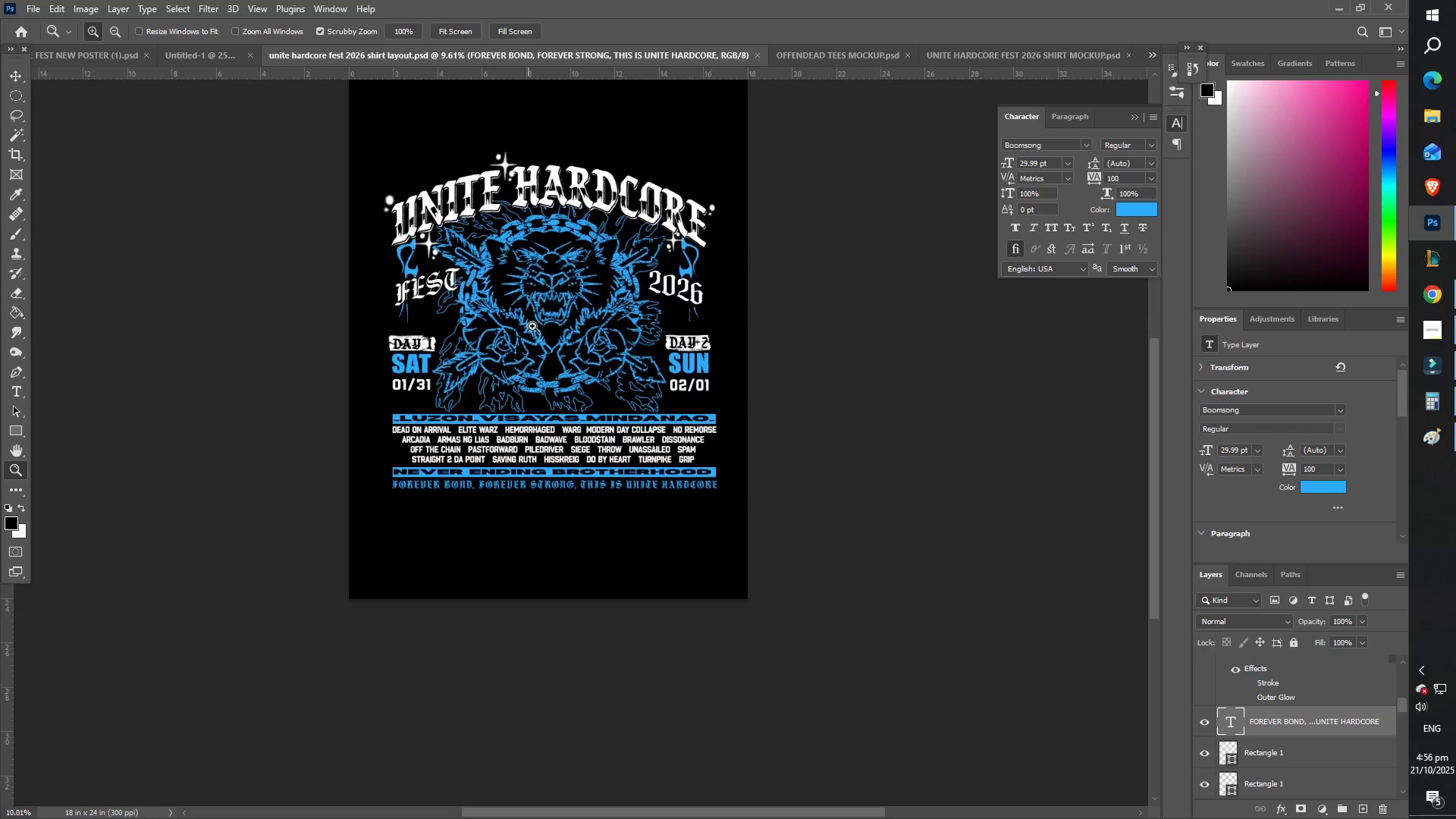 
hold_key(key=Space, duration=0.55)
 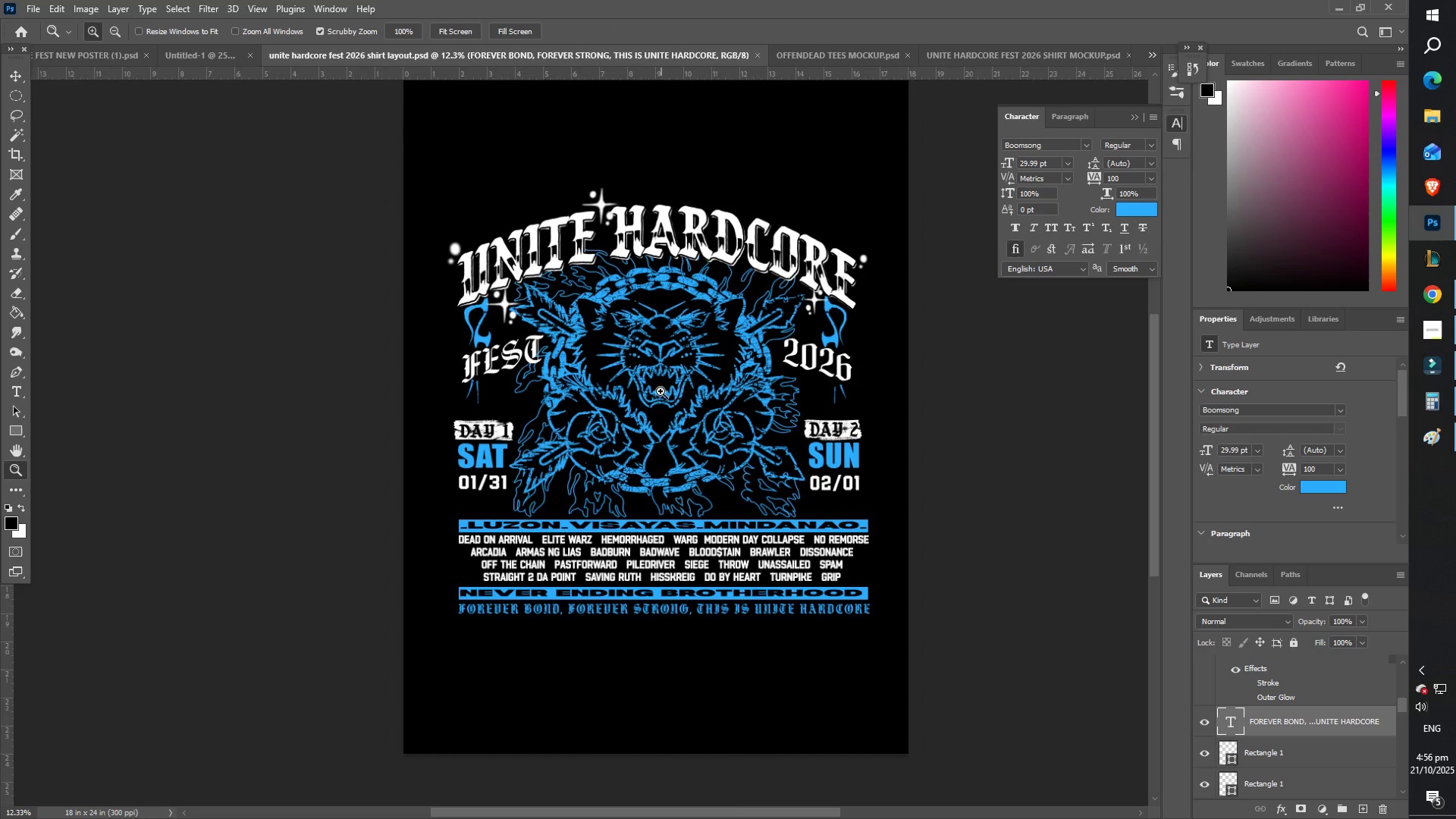 
key(Control+ControlLeft)
 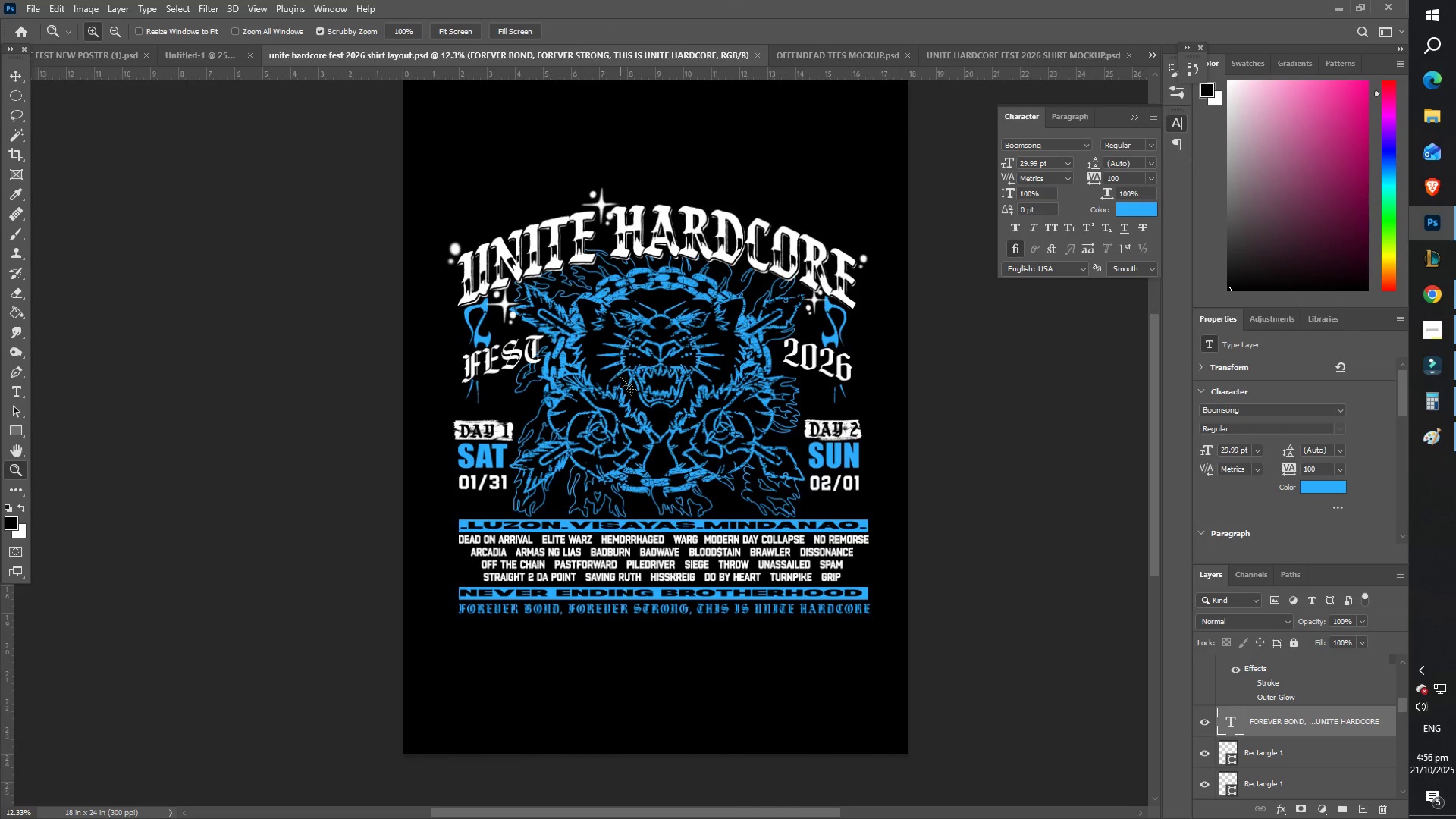 
key(Control+S)
 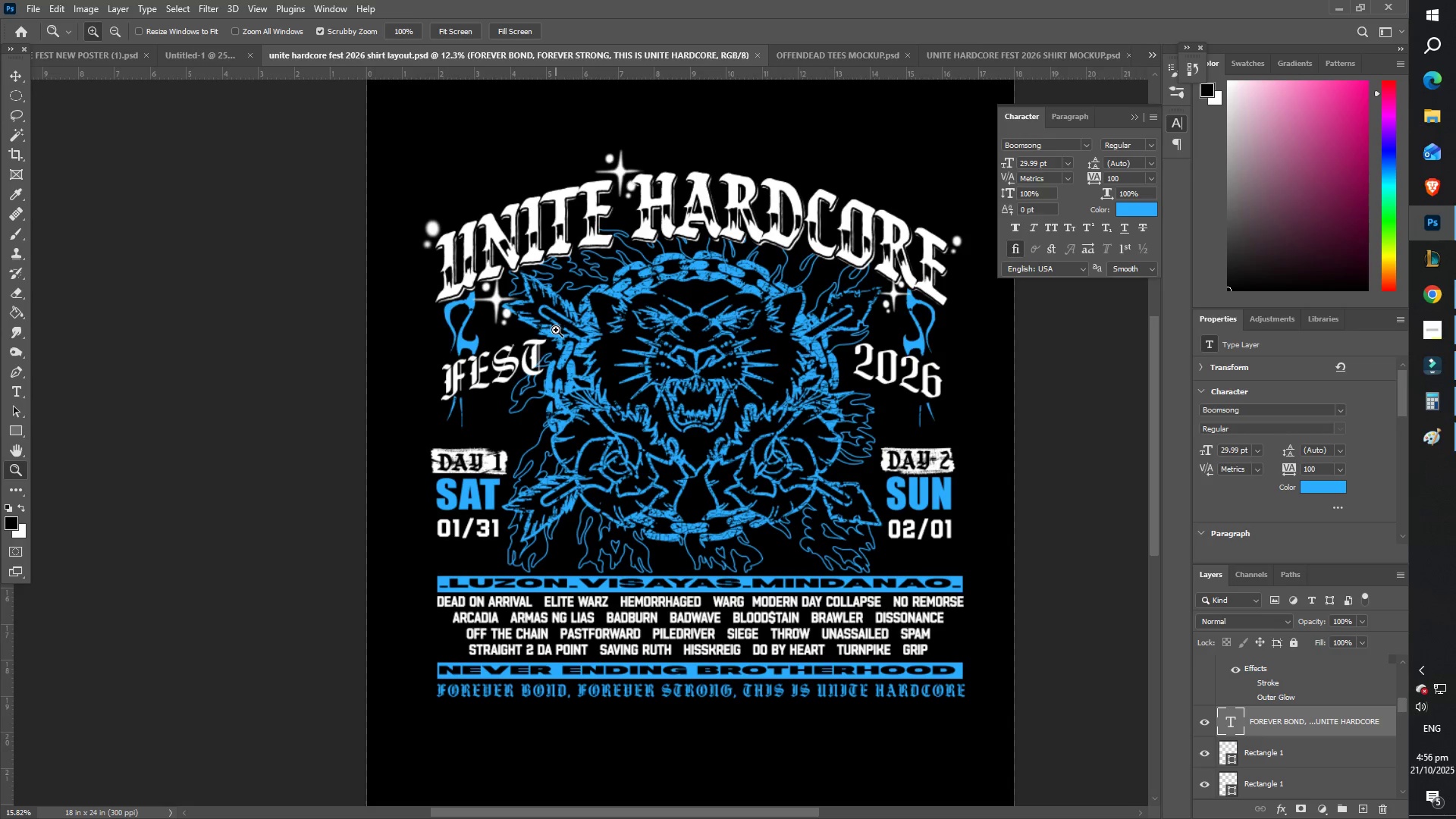 
wait(8.15)
 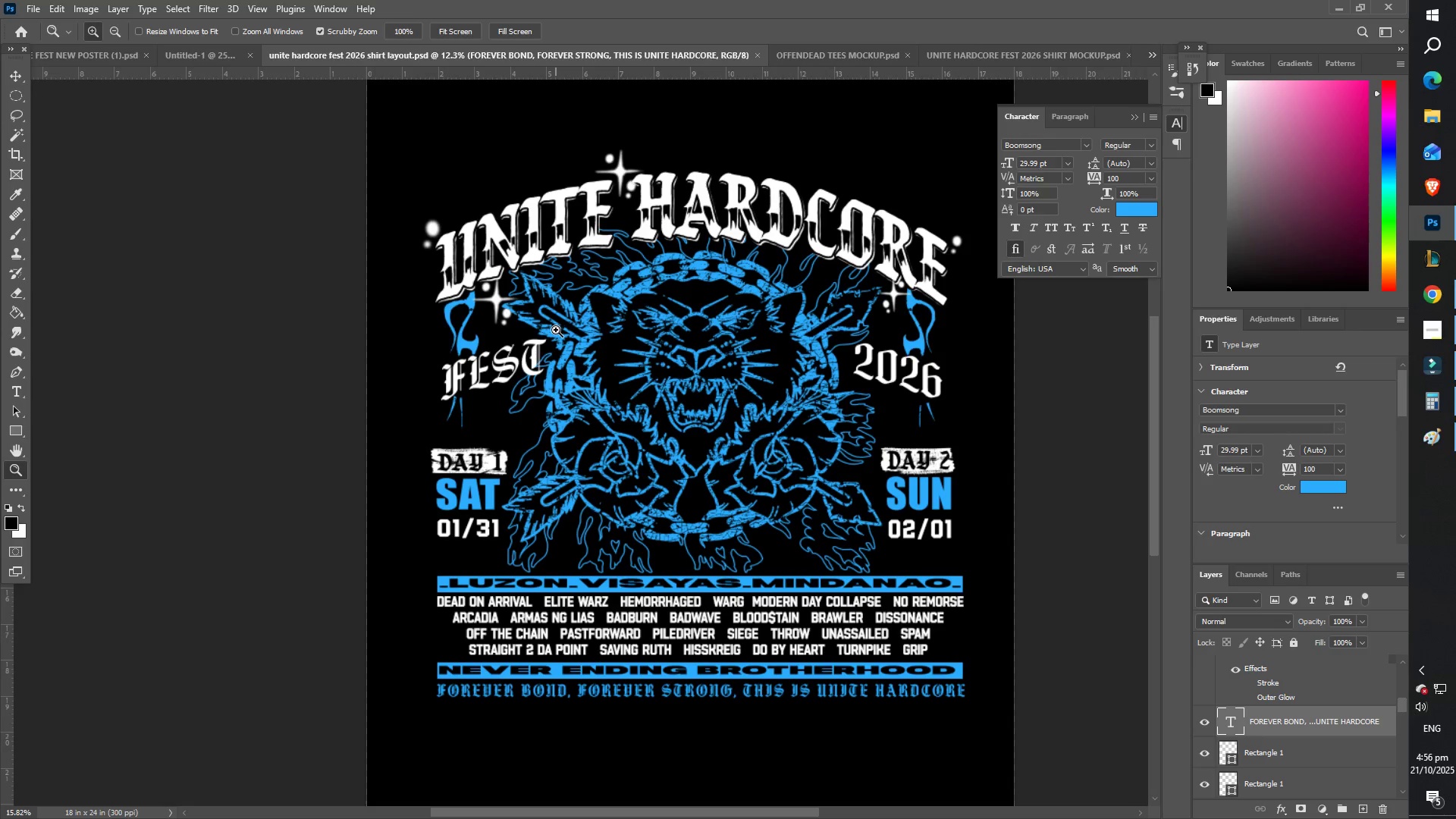 
left_click([994, 59])
 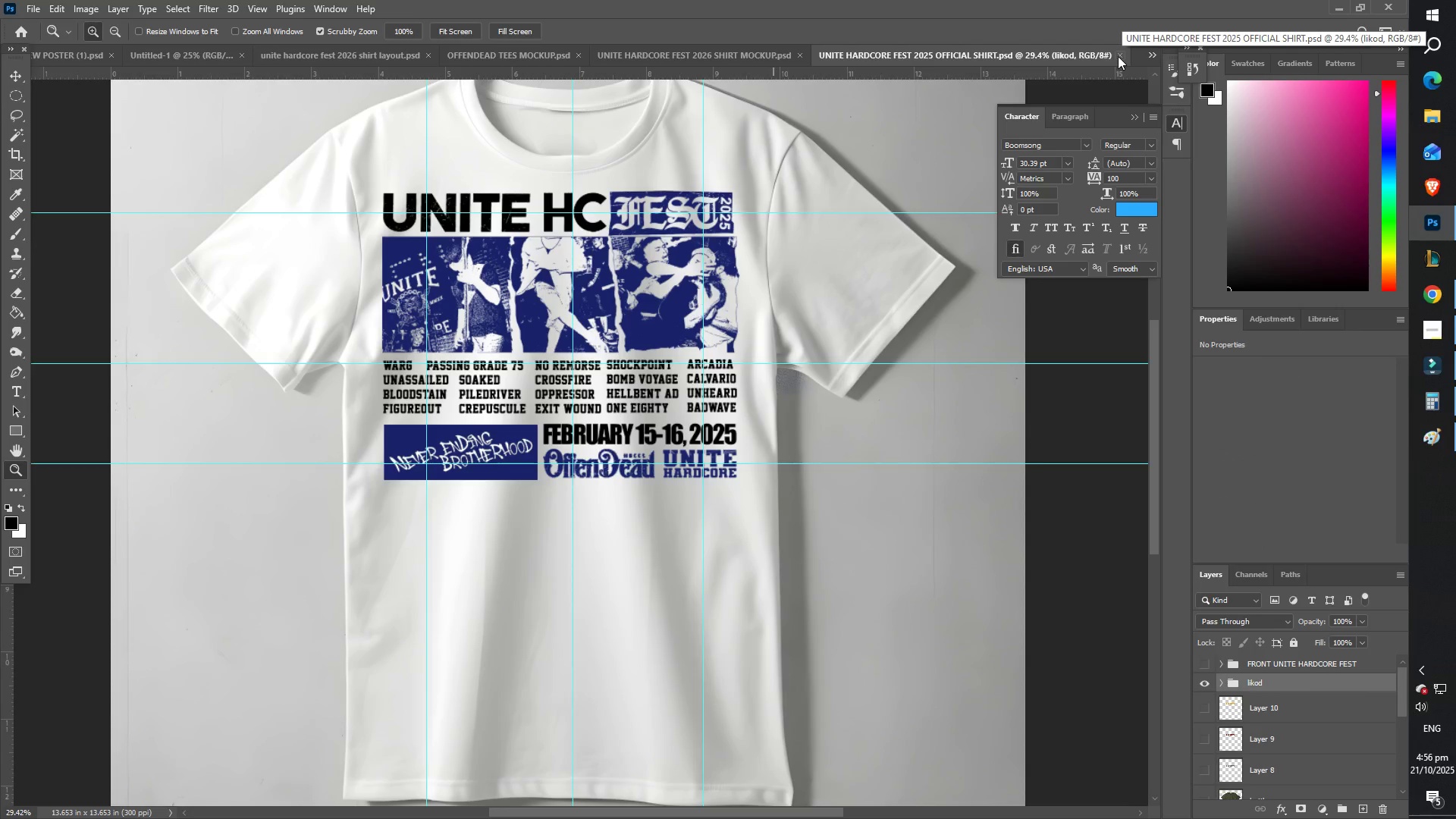 
wait(5.31)
 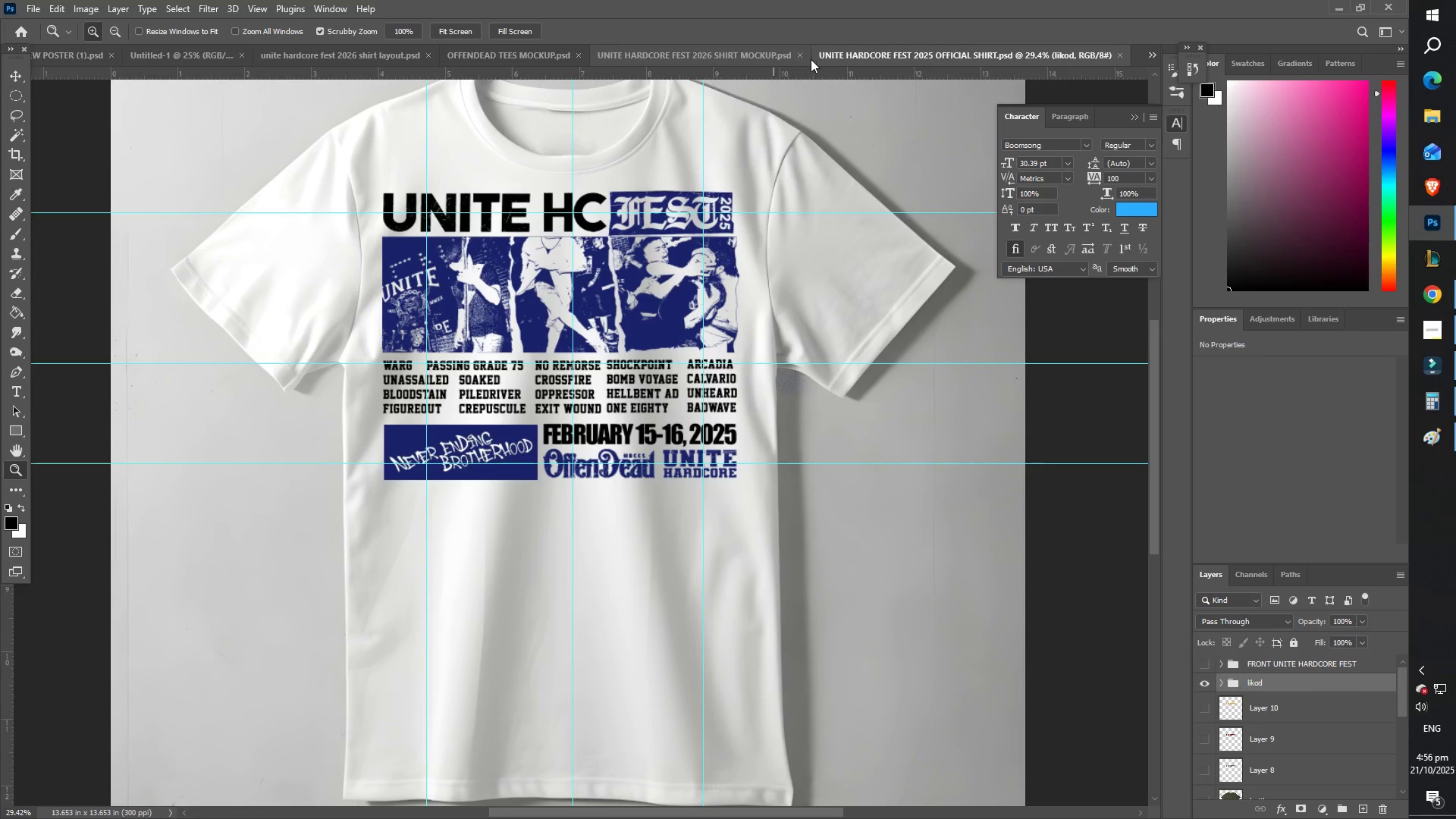 
left_click([1118, 57])
 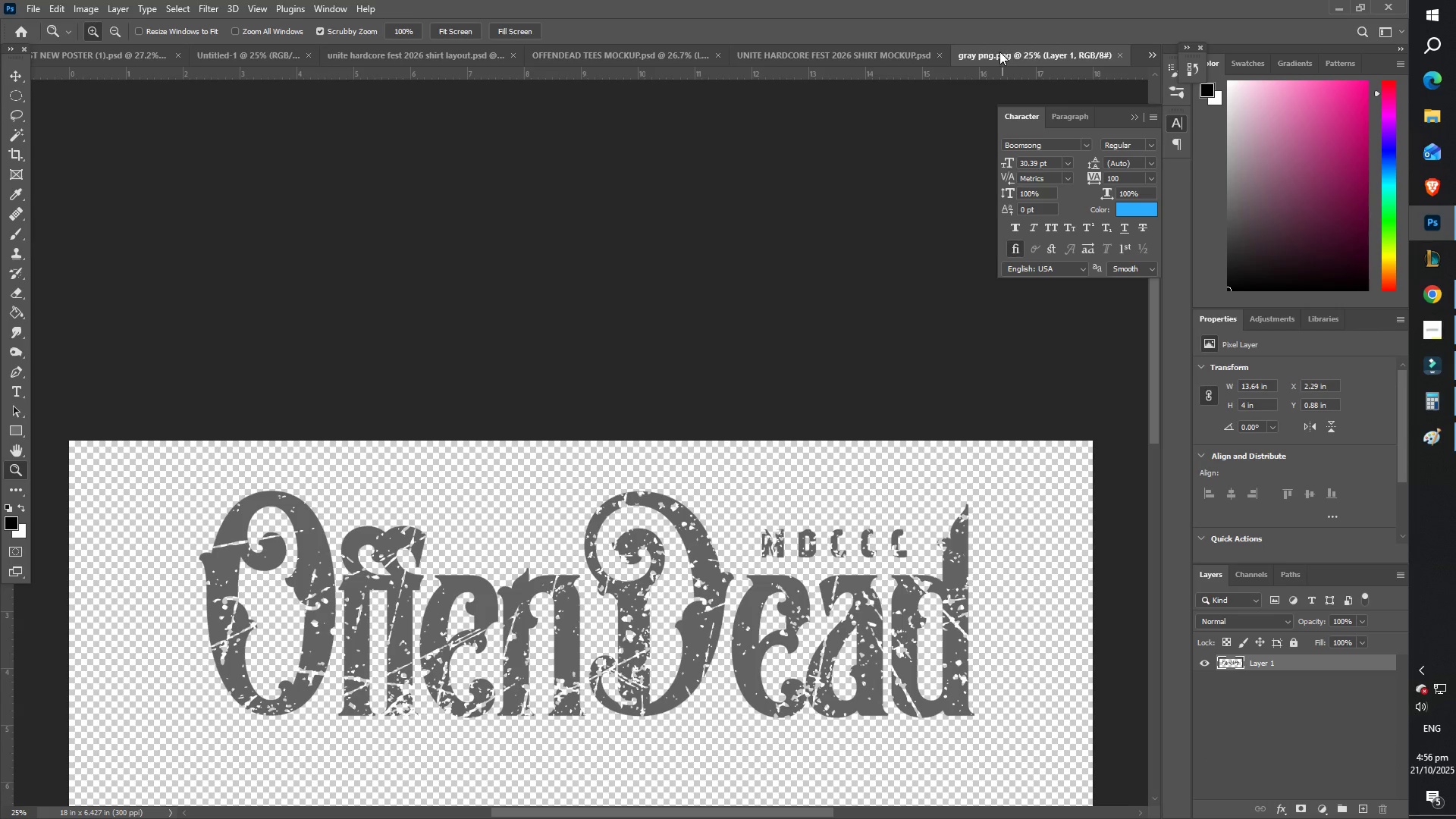 
scroll: coordinate [727, 413], scroll_direction: down, amount: 10.0
 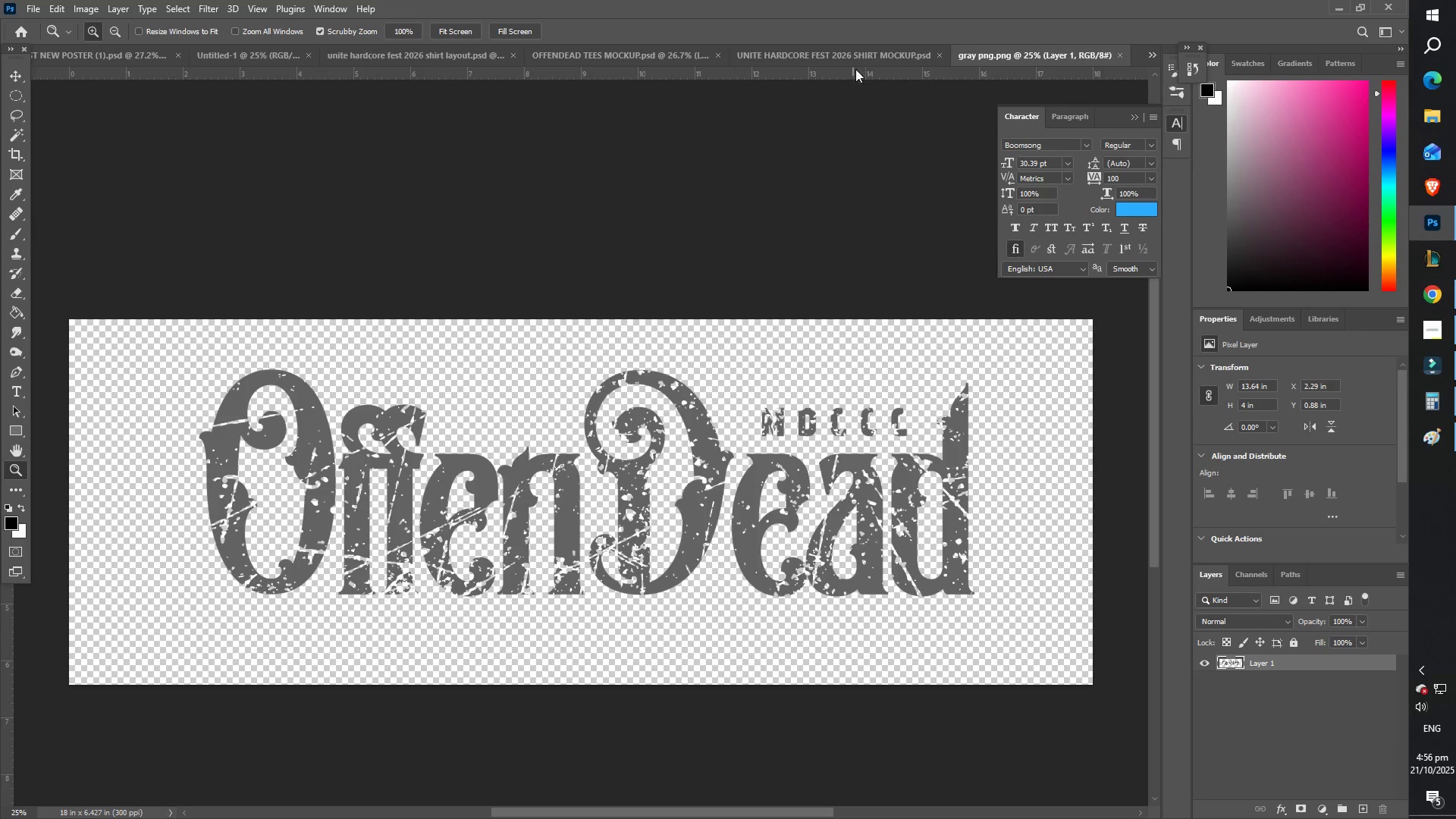 
left_click([858, 56])
 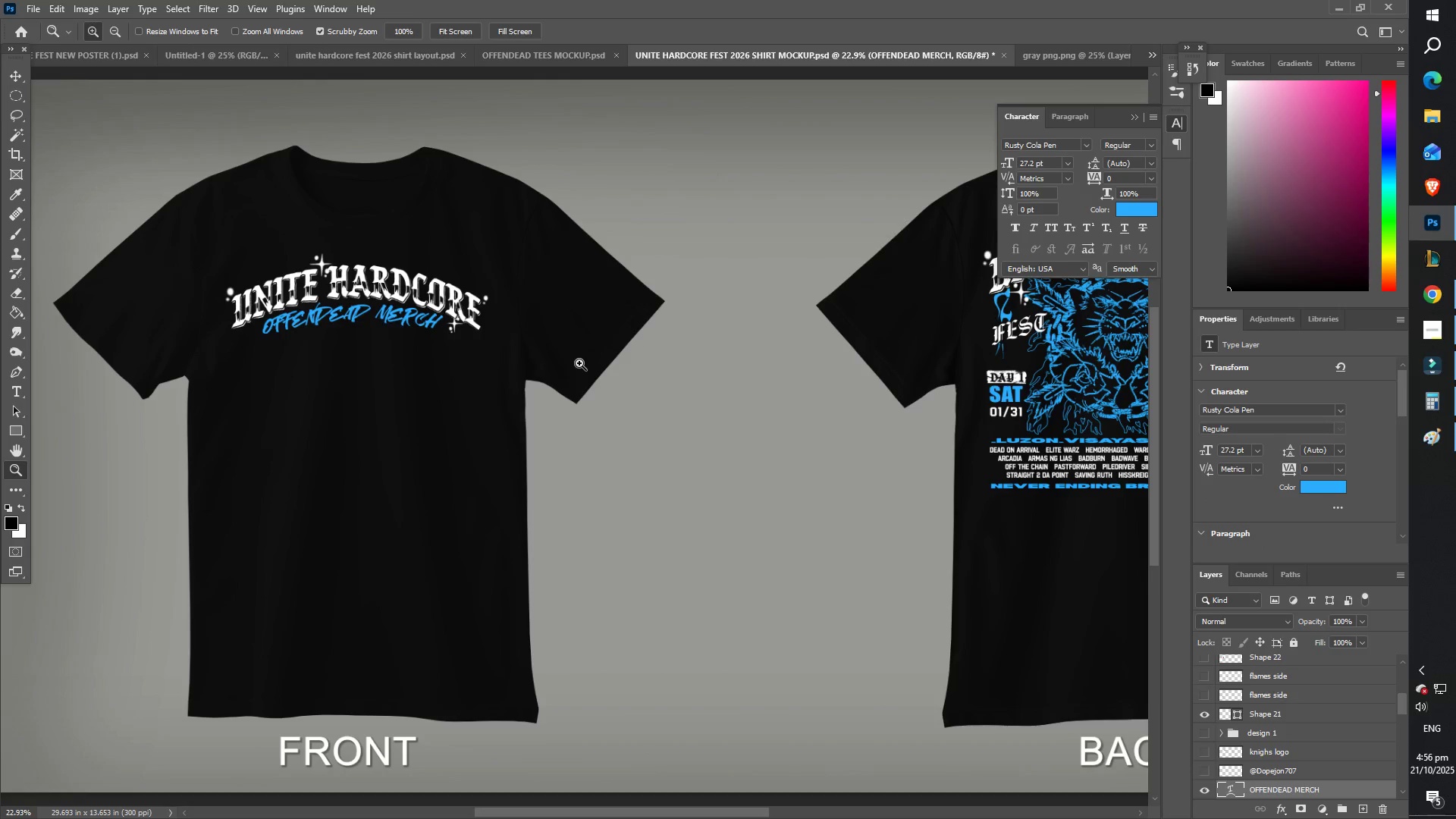 
wait(6.26)
 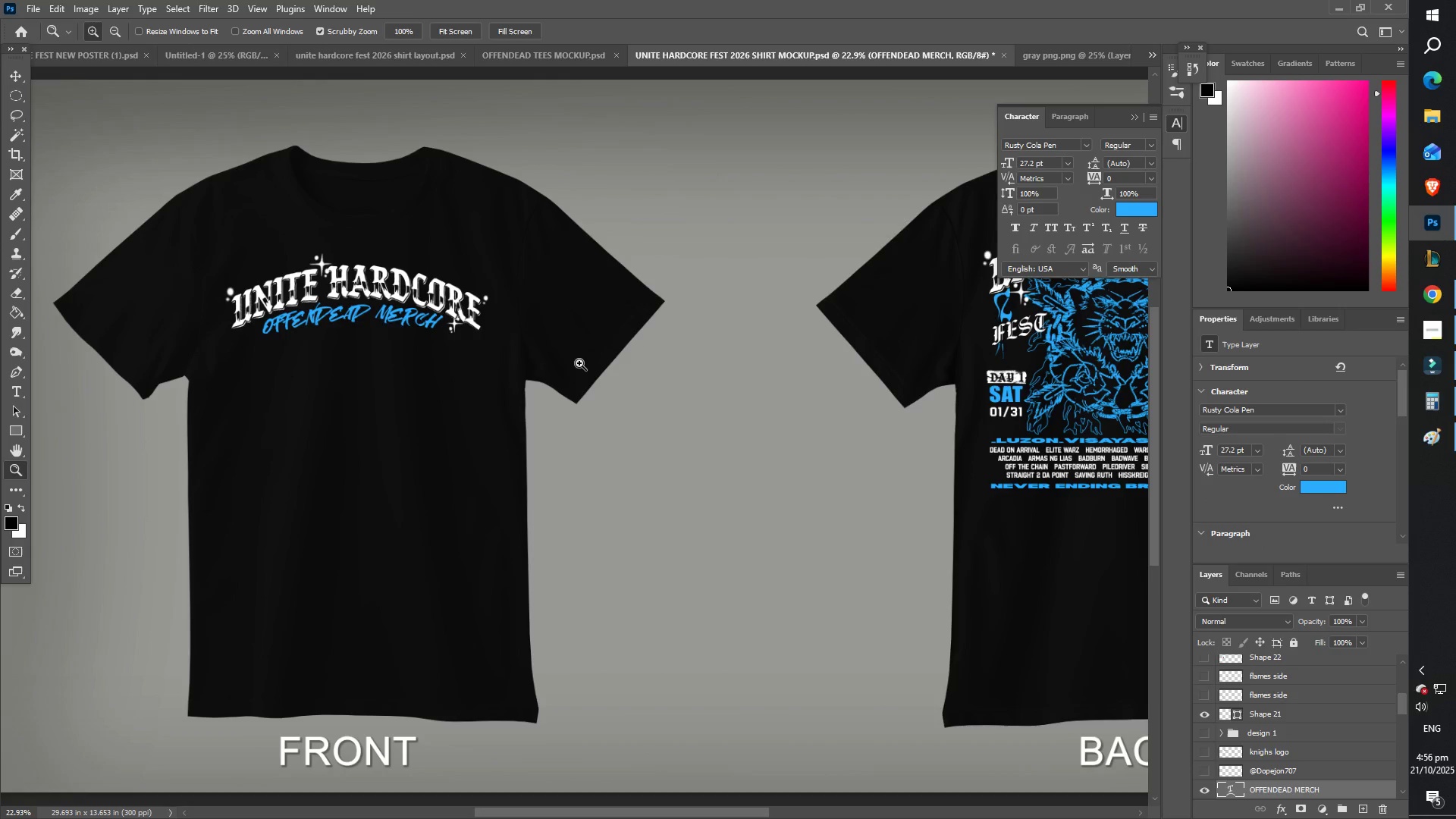 
hold_key(key=Space, duration=1.53)
 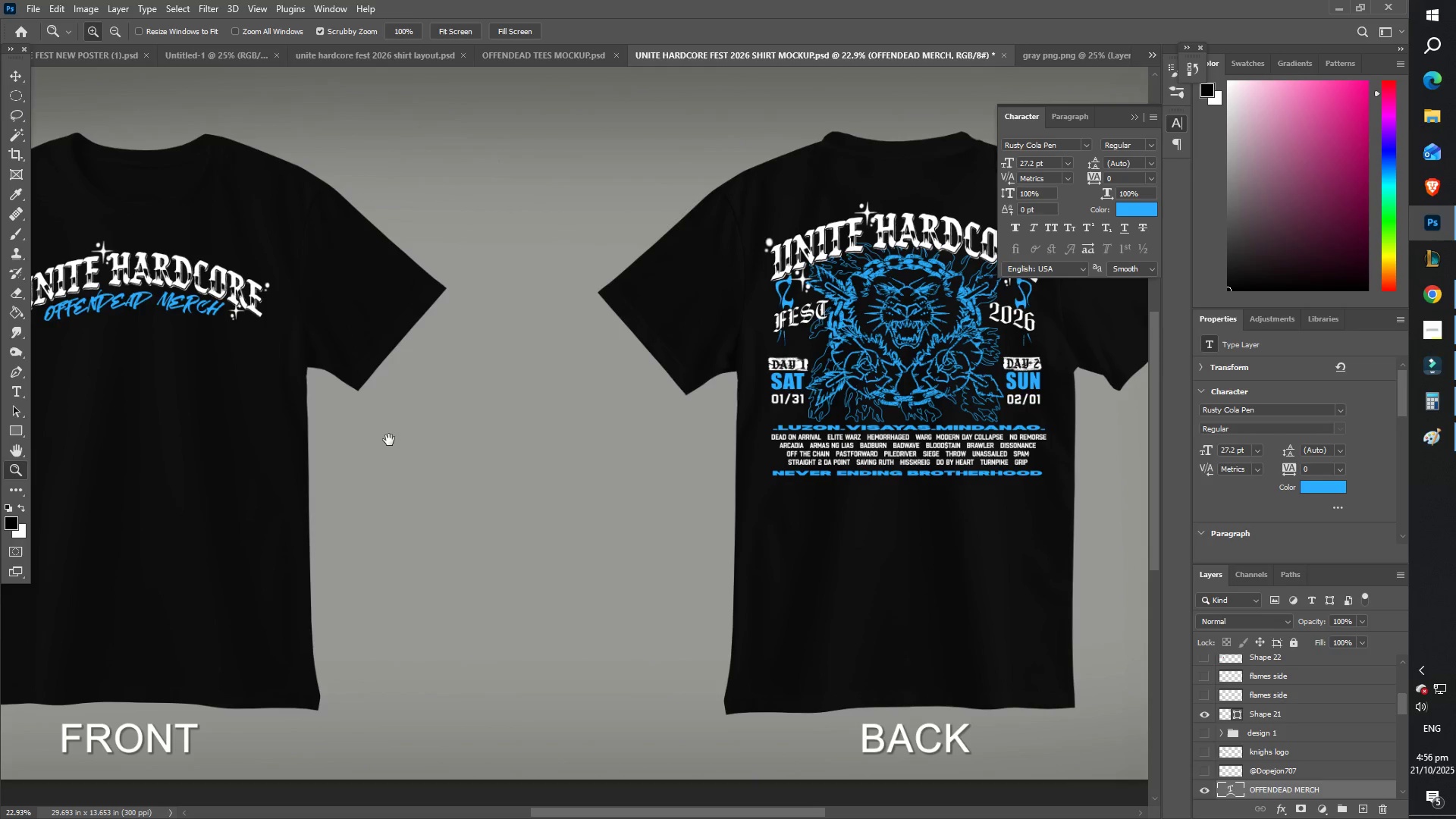 
hold_key(key=Space, duration=1.51)
 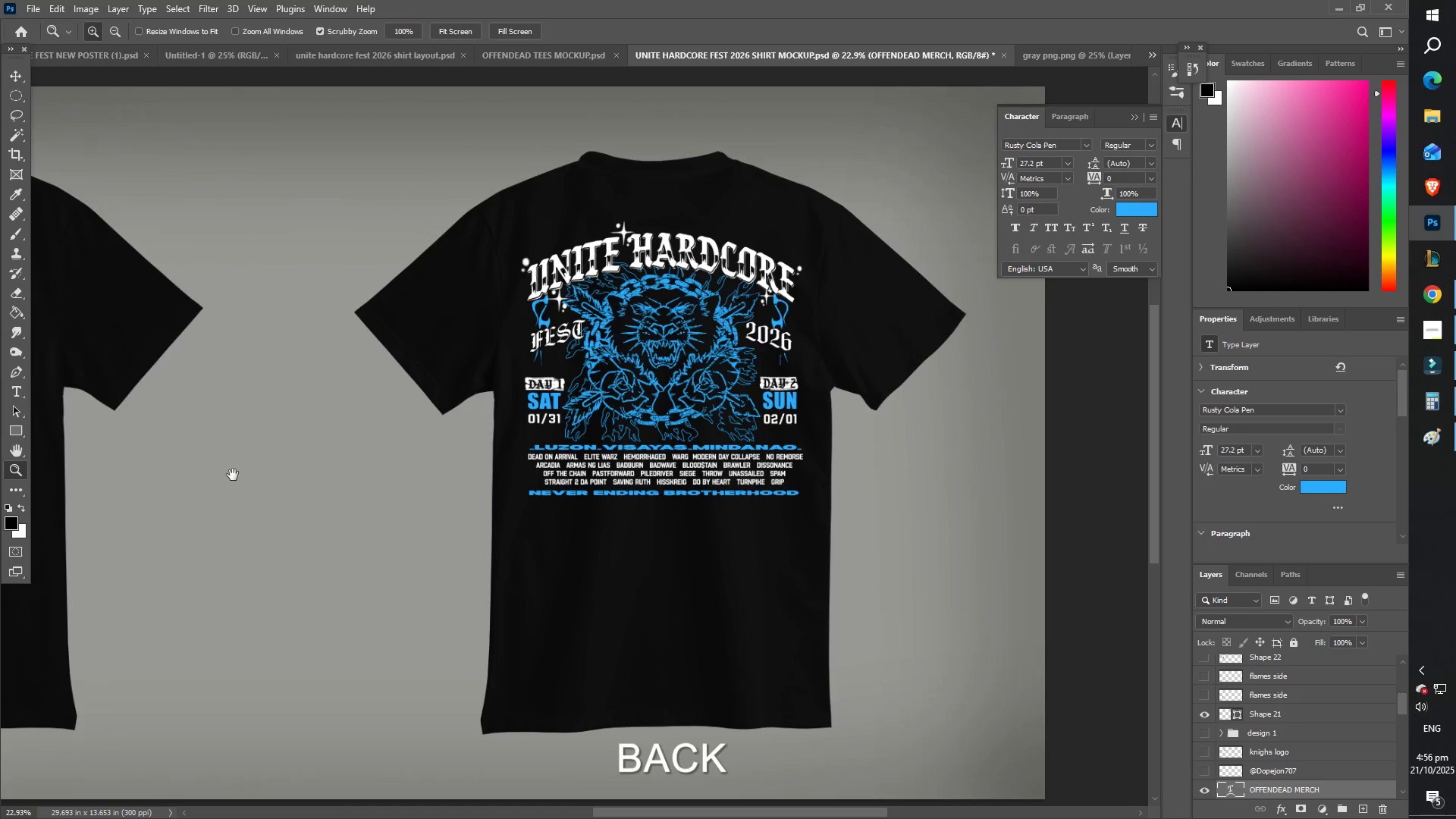 
hold_key(key=Space, duration=1.52)
 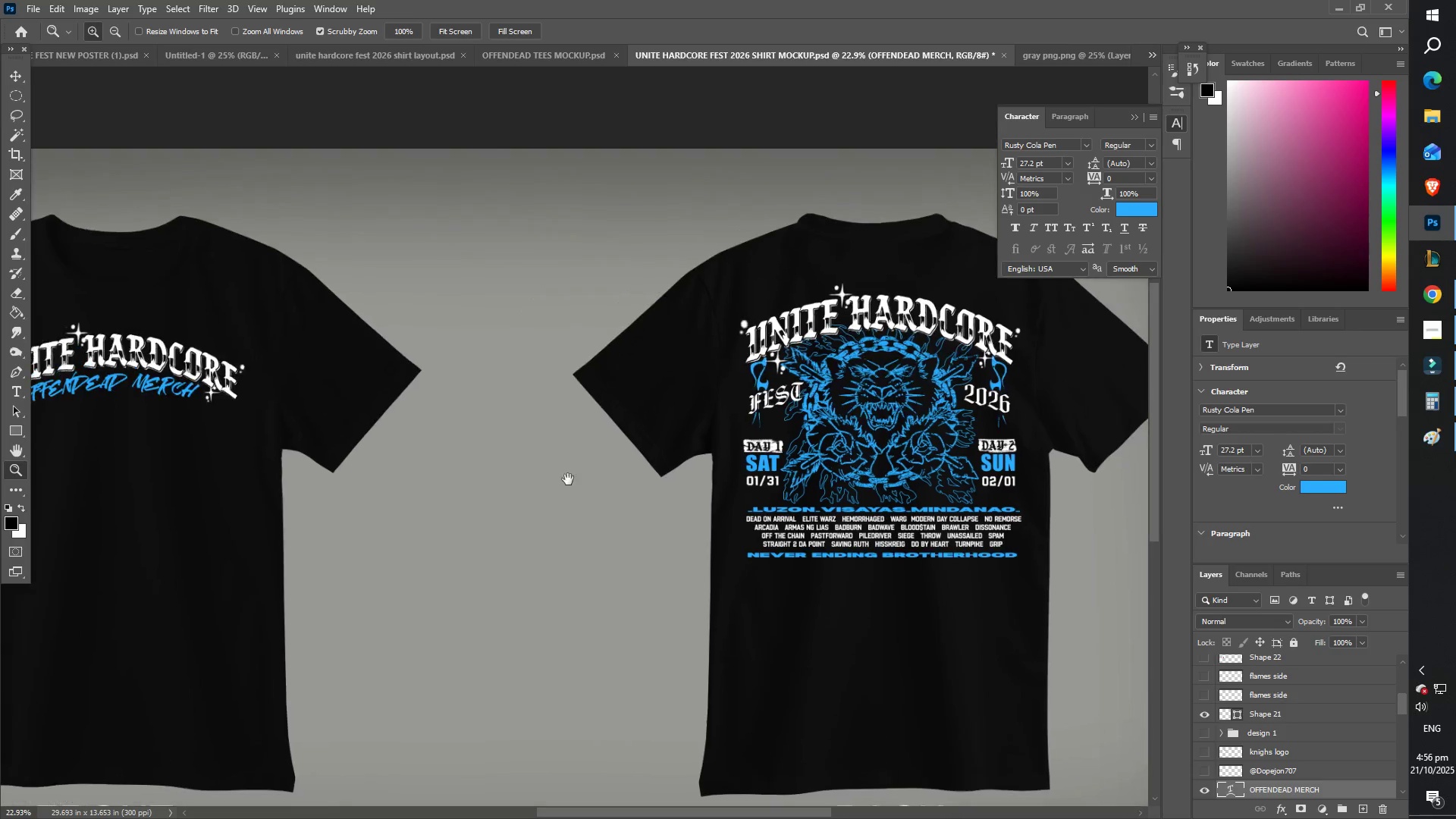 
hold_key(key=Space, duration=1.52)
 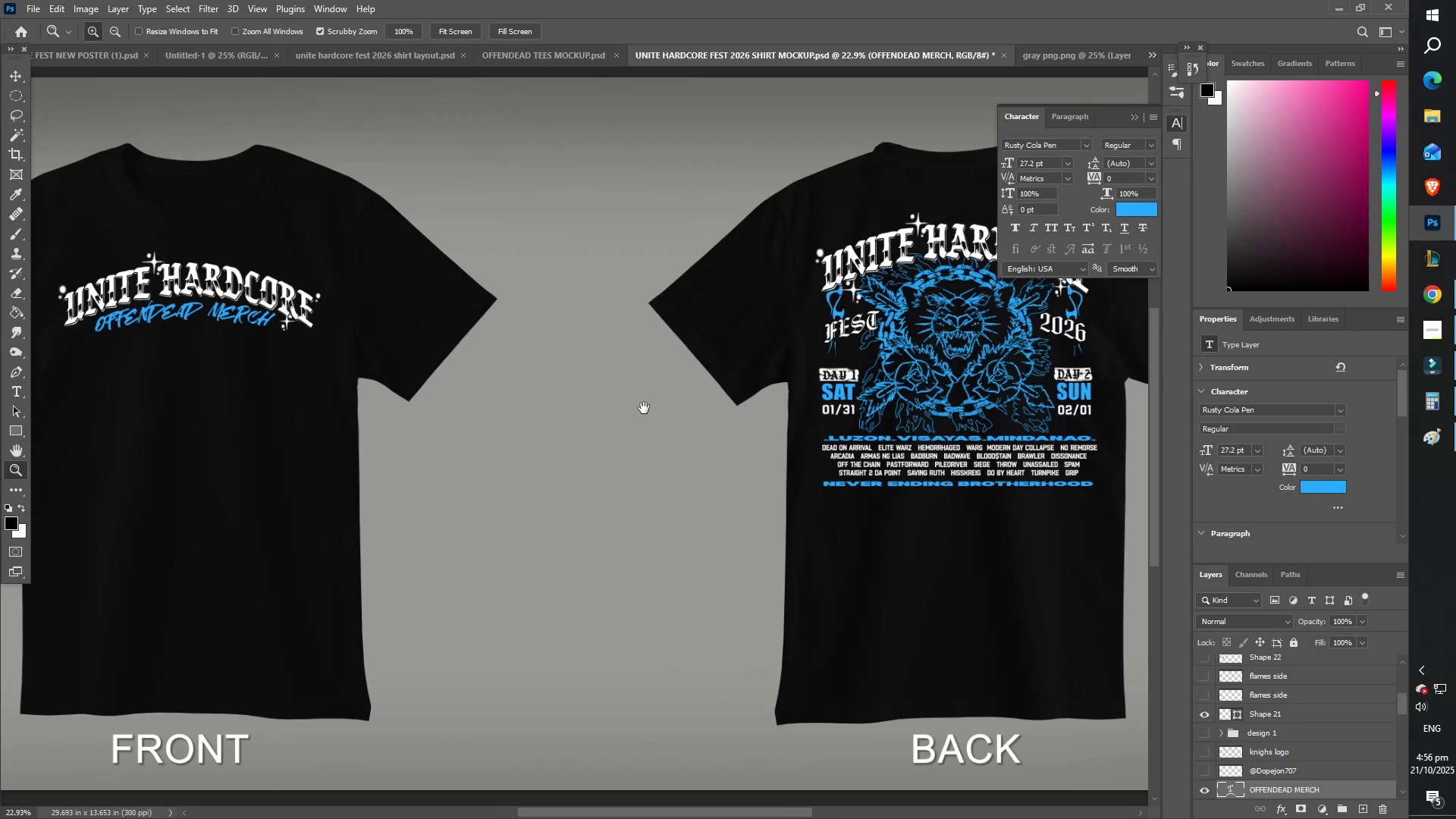 
hold_key(key=Space, duration=1.51)
 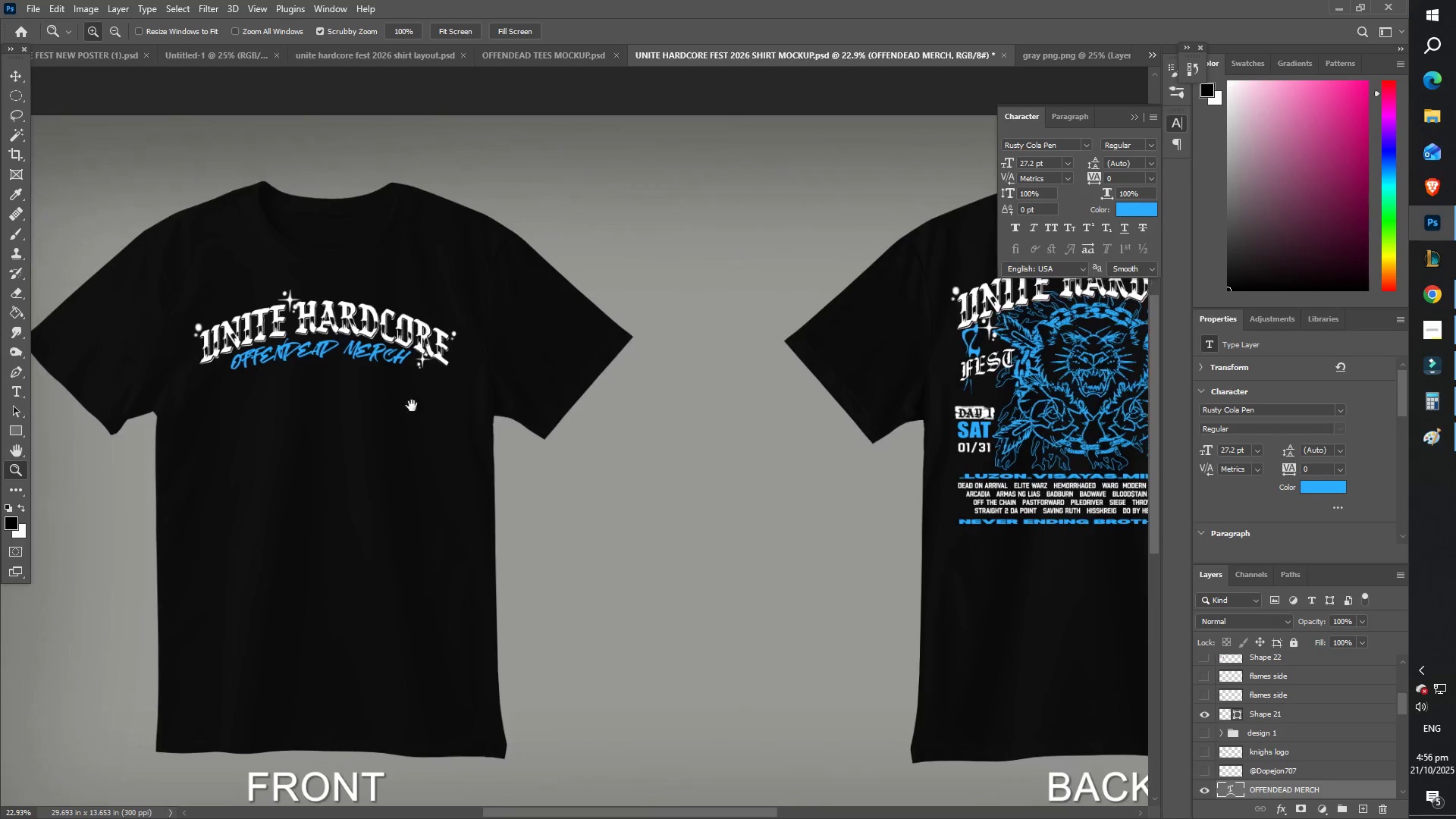 
key(Space)
 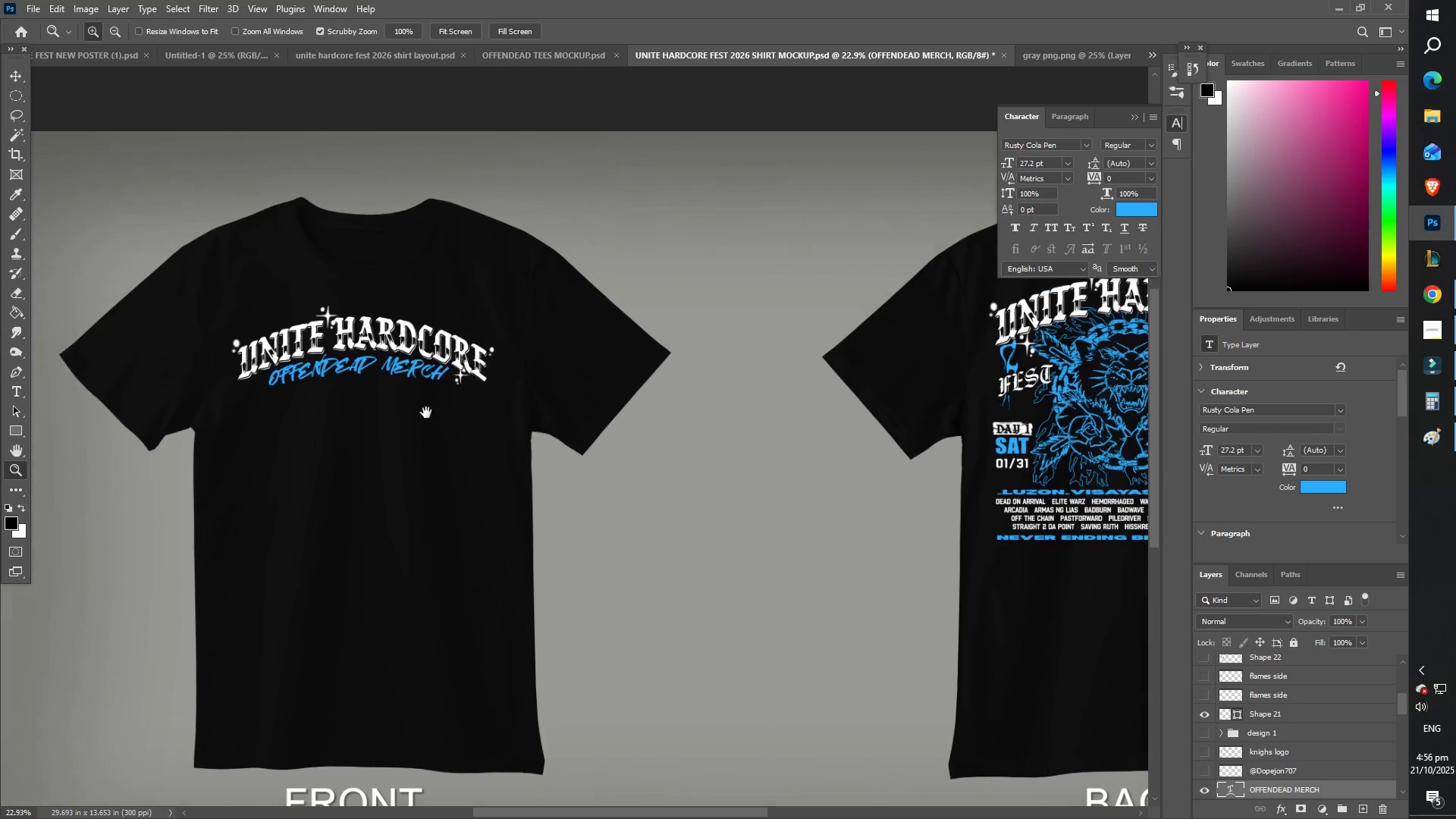 
key(Space)
 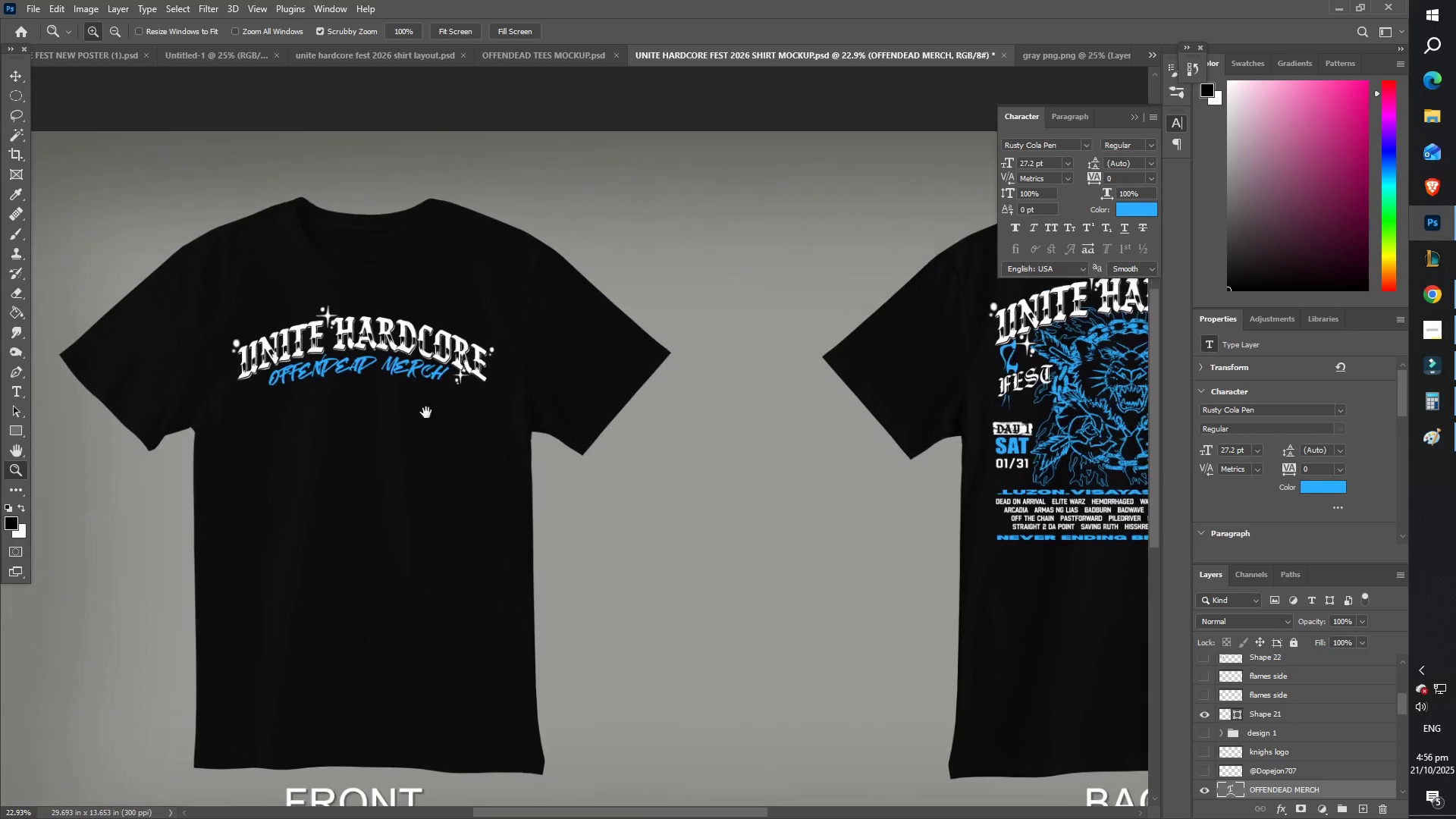 
key(Space)
 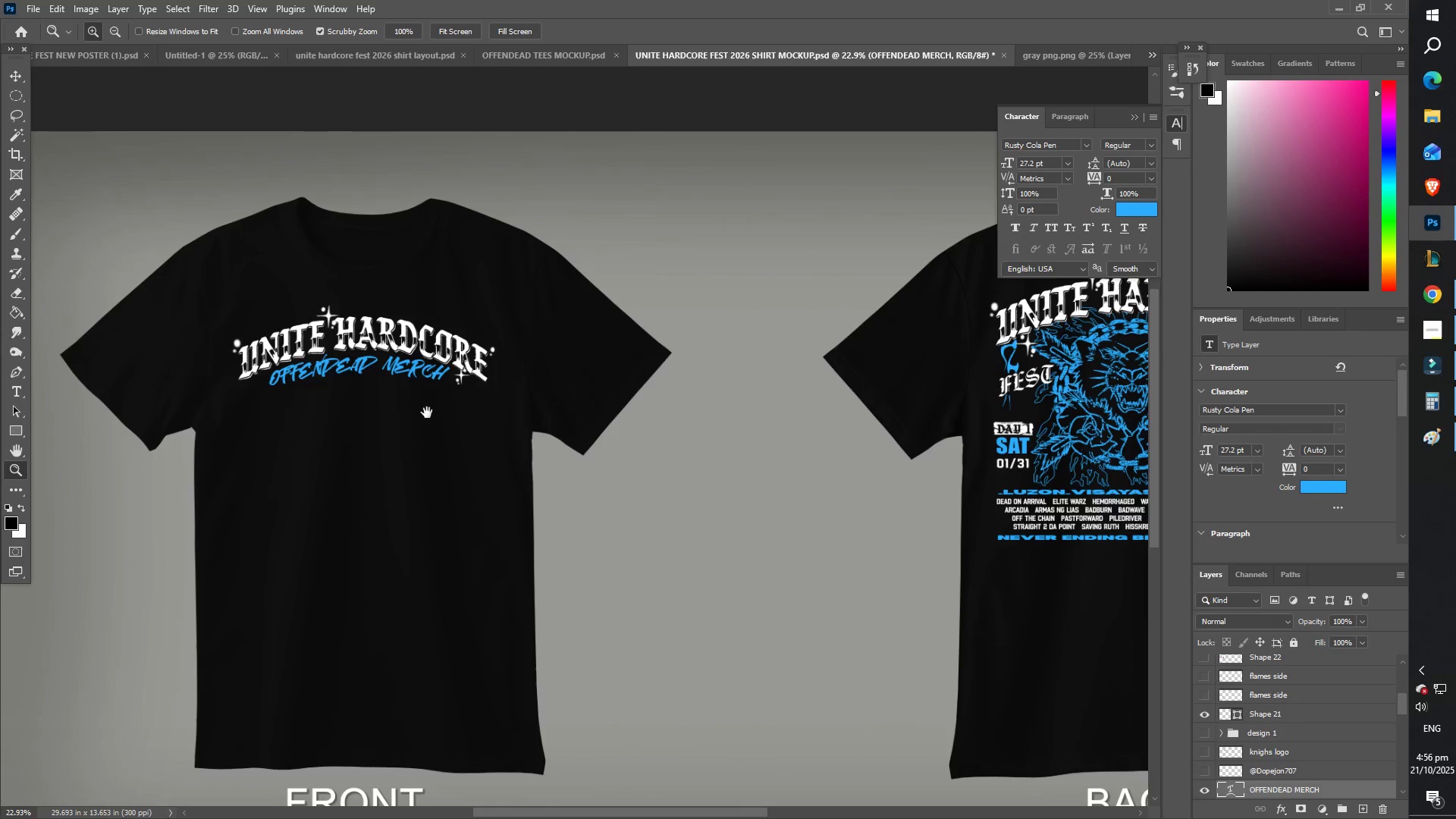 
key(Space)
 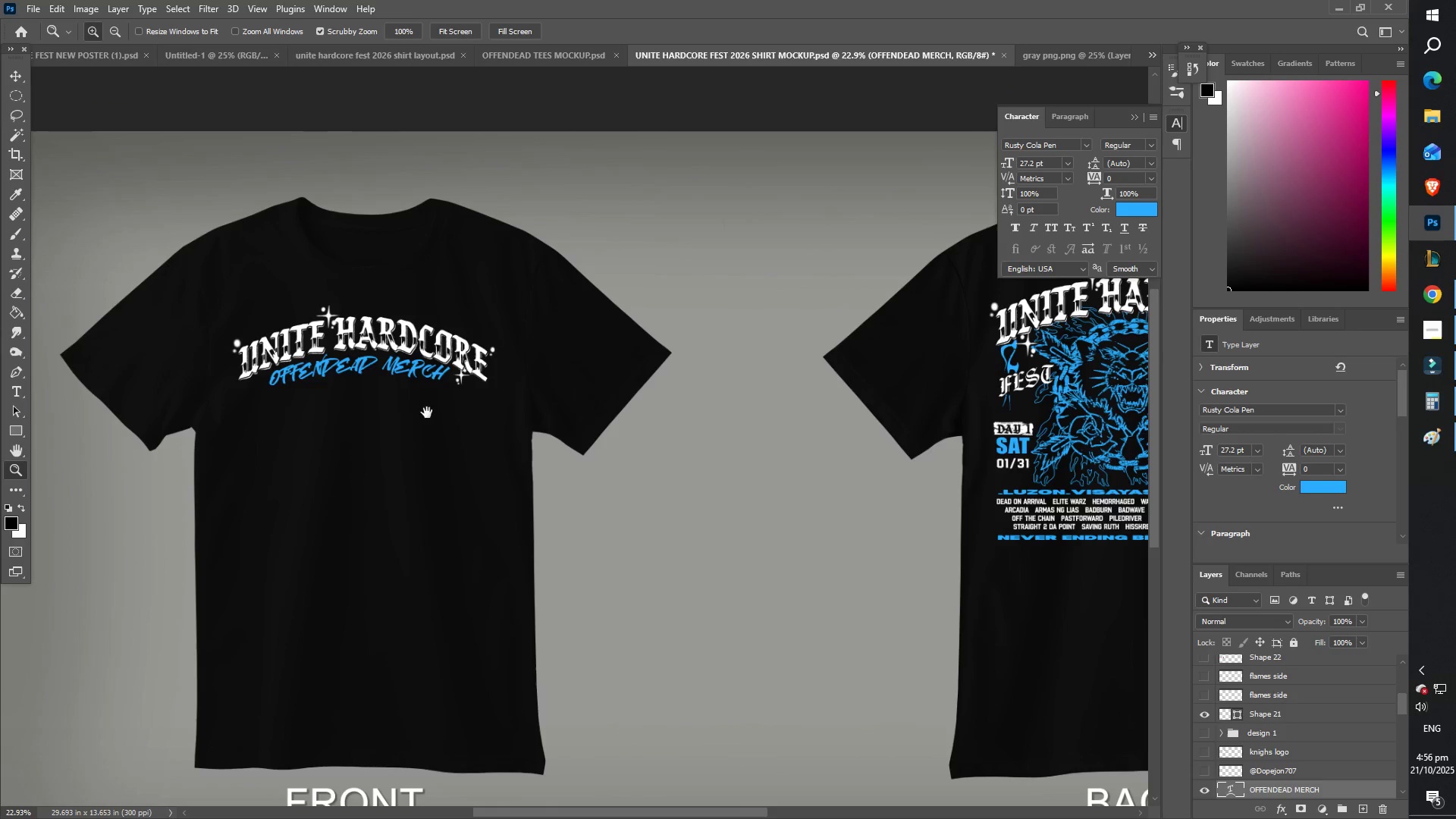 
key(Space)
 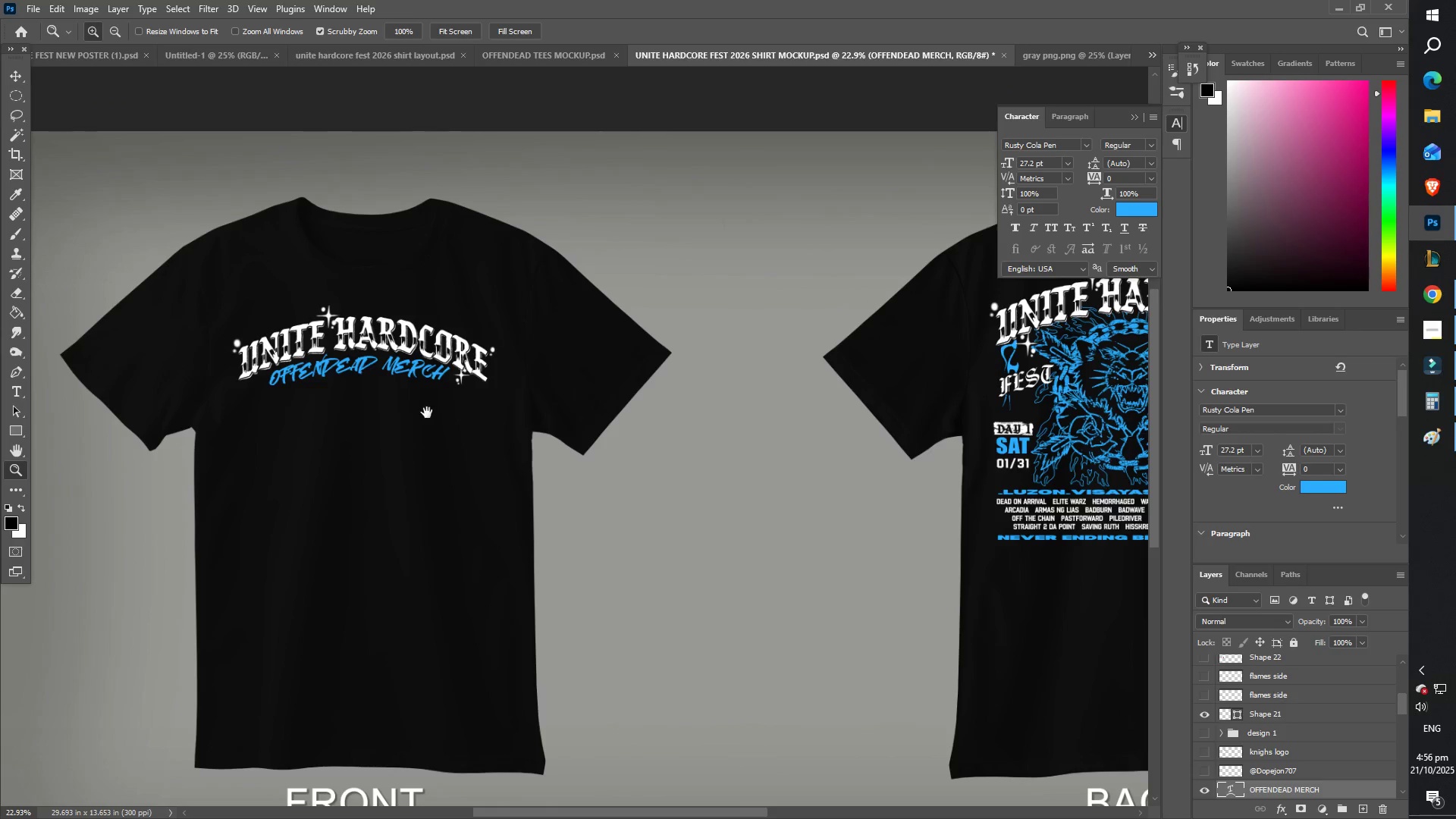 
key(Space)
 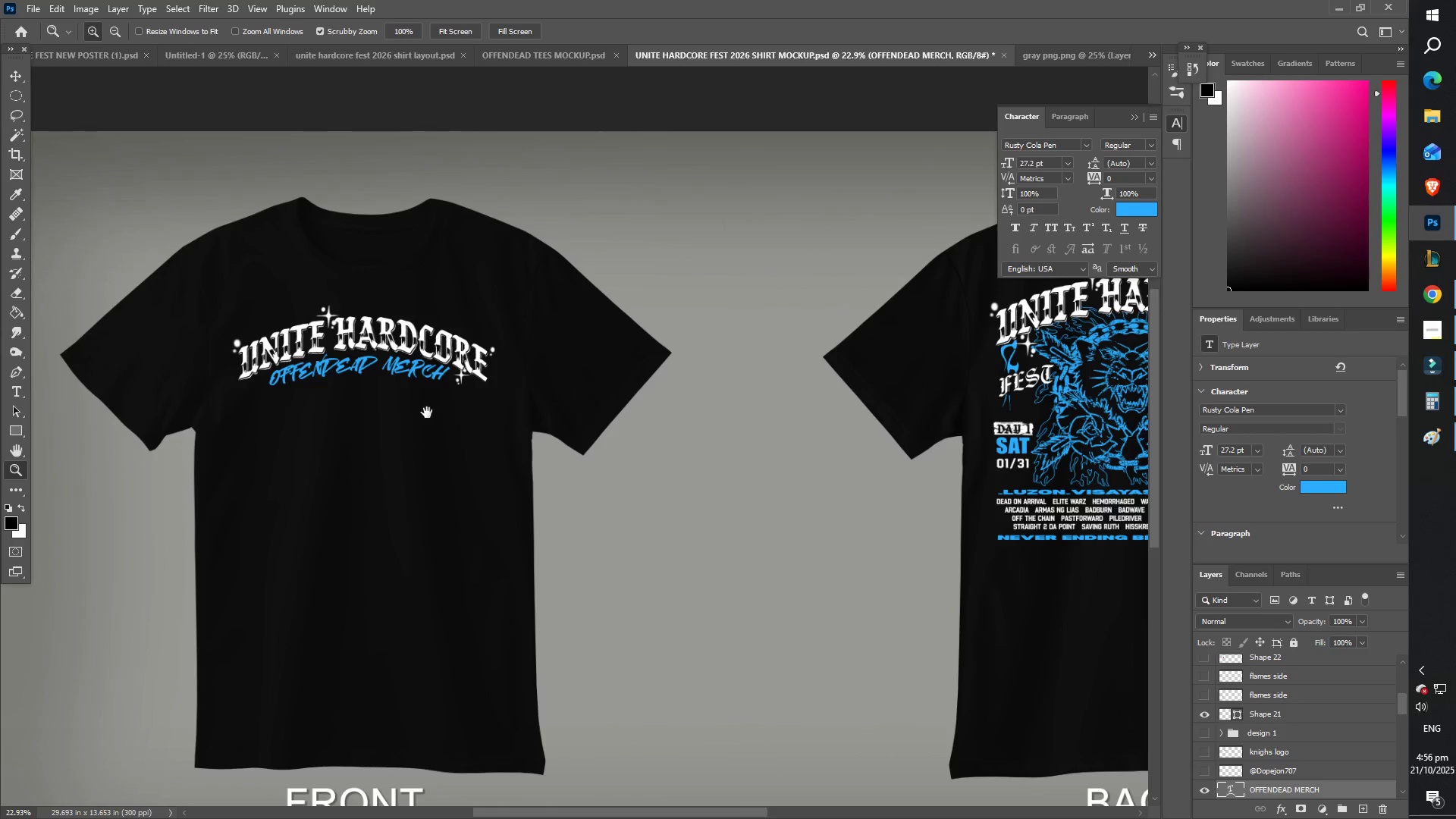 
key(Space)
 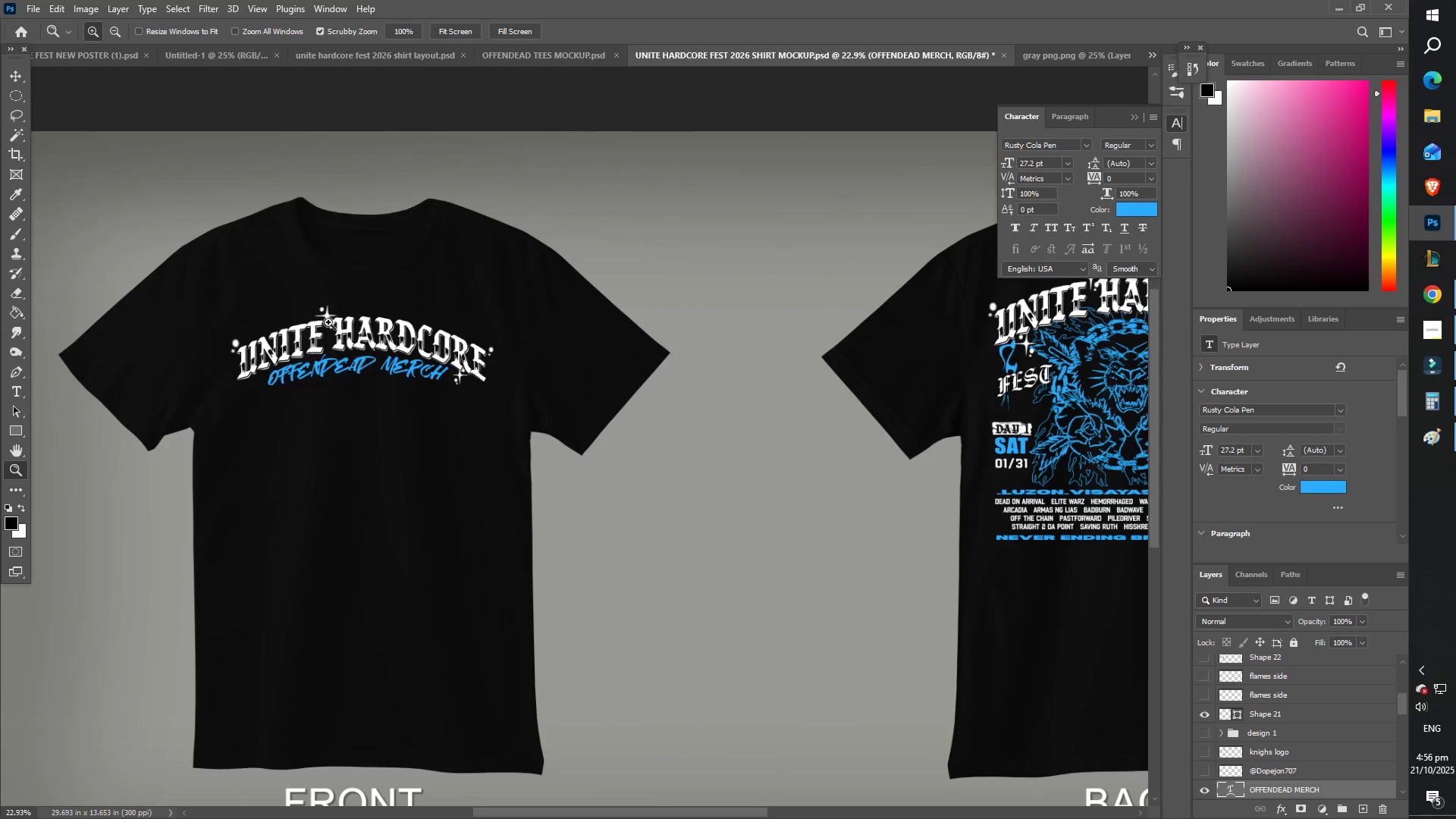 
key(Z)
 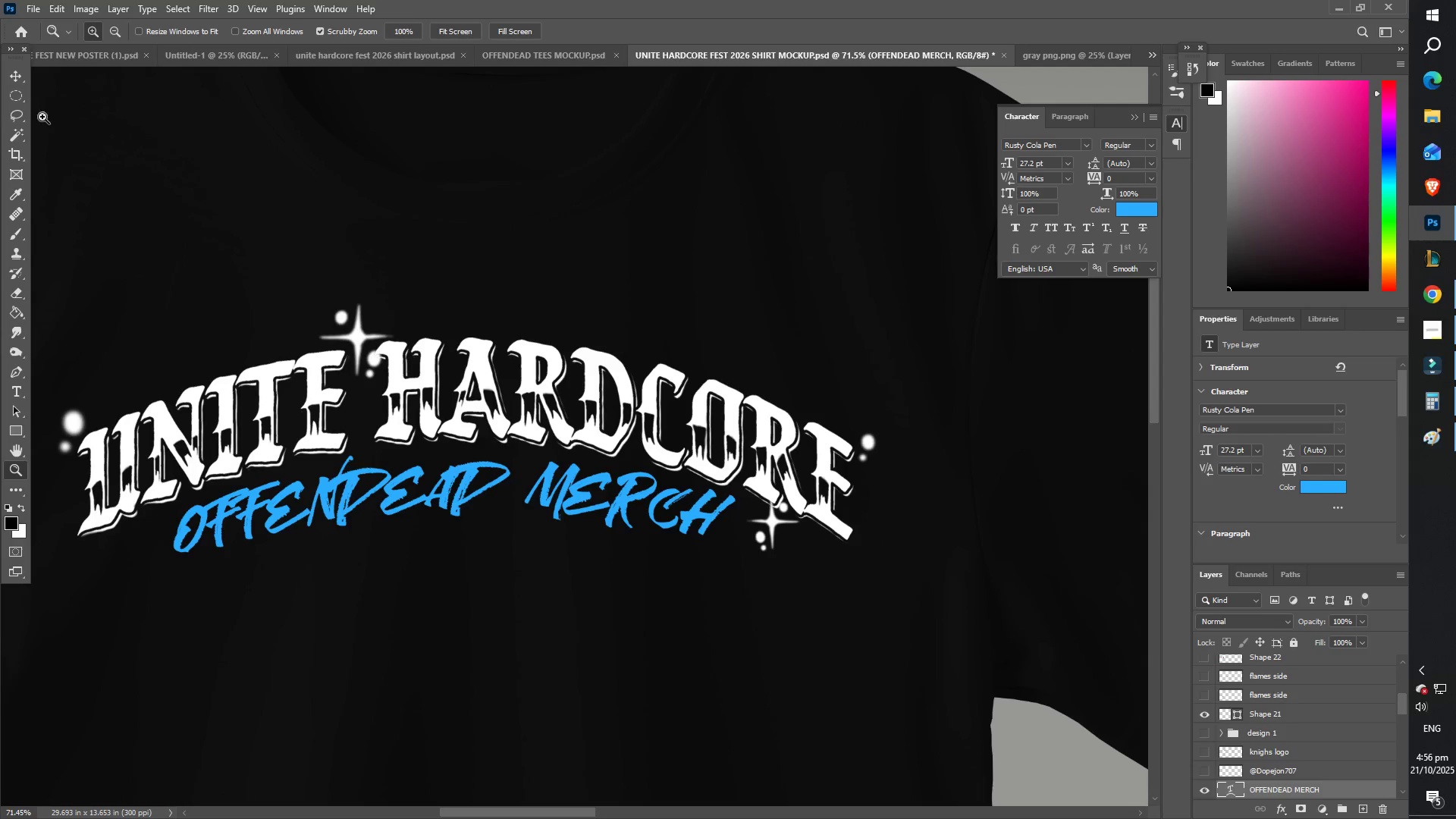 
left_click([14, 72])
 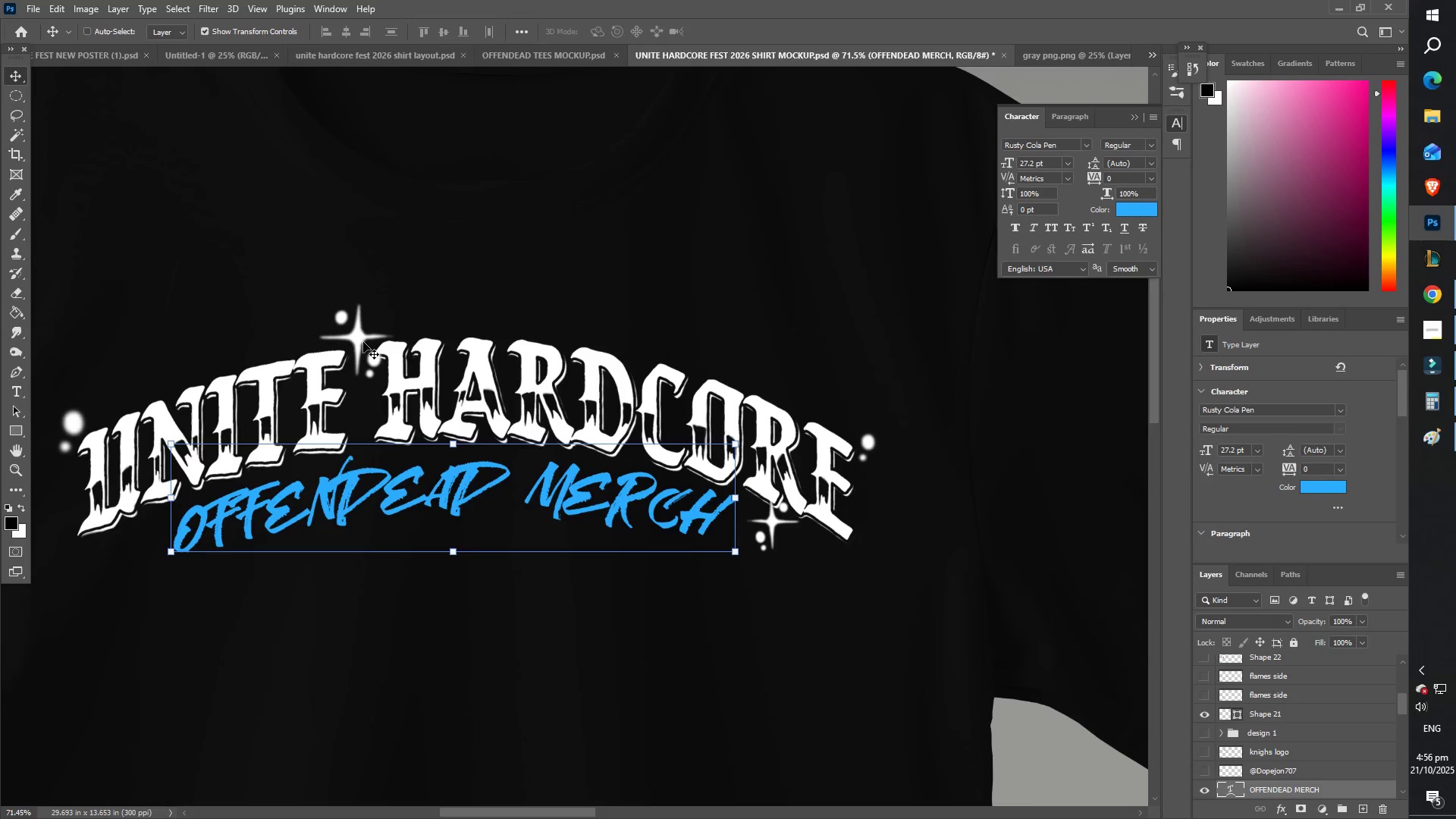 
right_click([361, 336])
 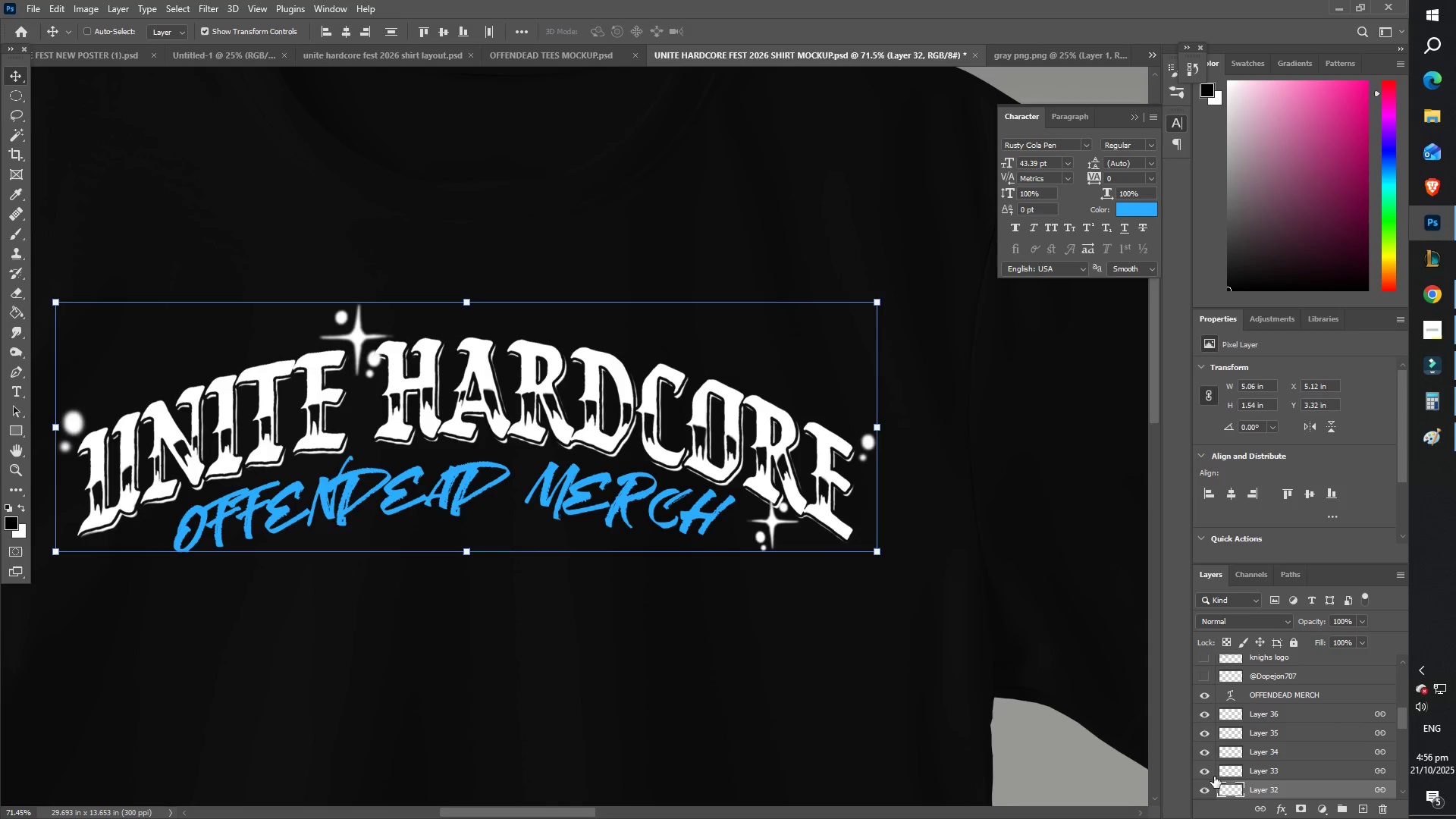 
left_click([1204, 785])
 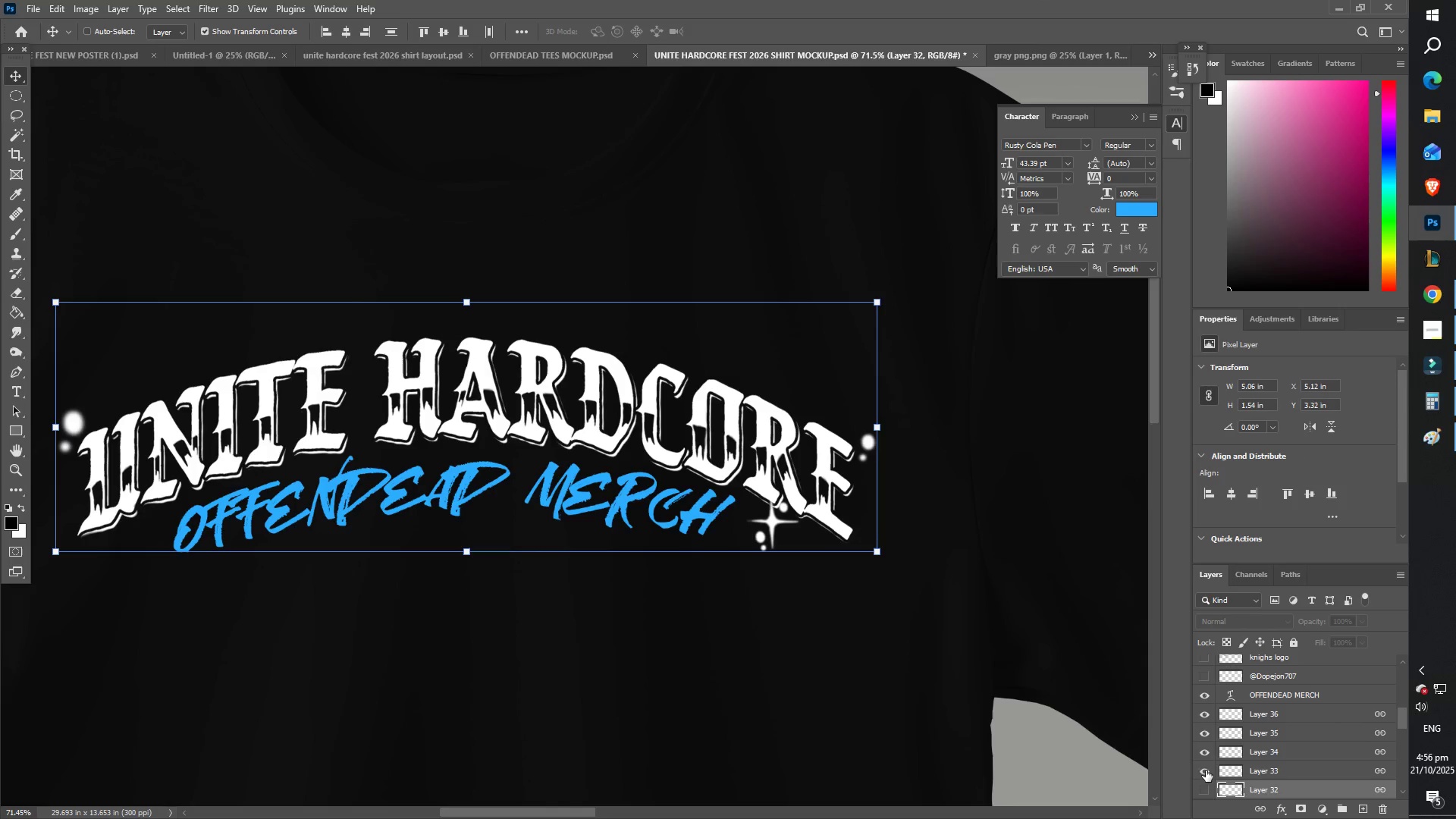 
left_click([1206, 770])
 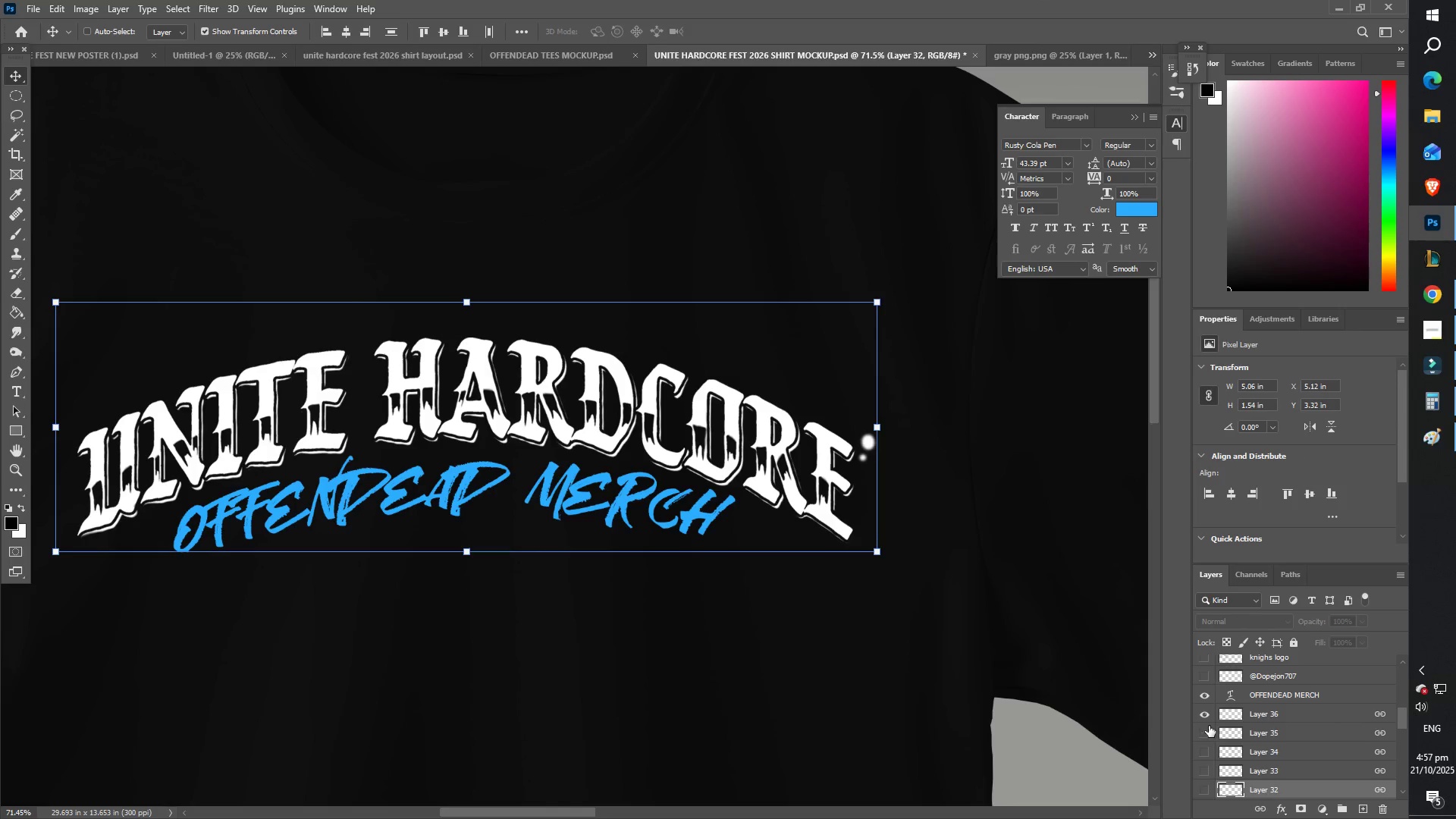 
type(zz       )
 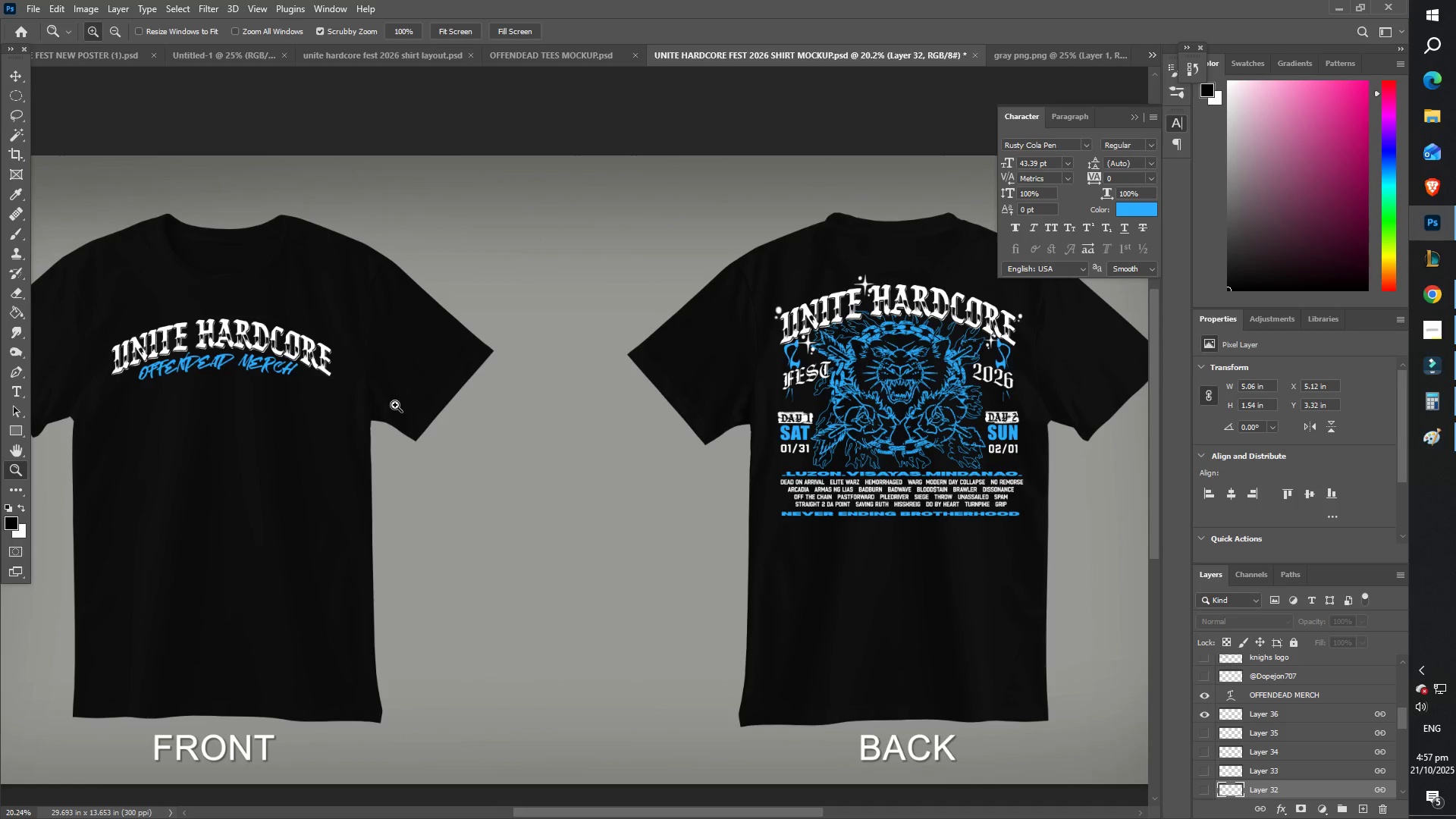 
hold_key(key=Space, duration=0.46)
 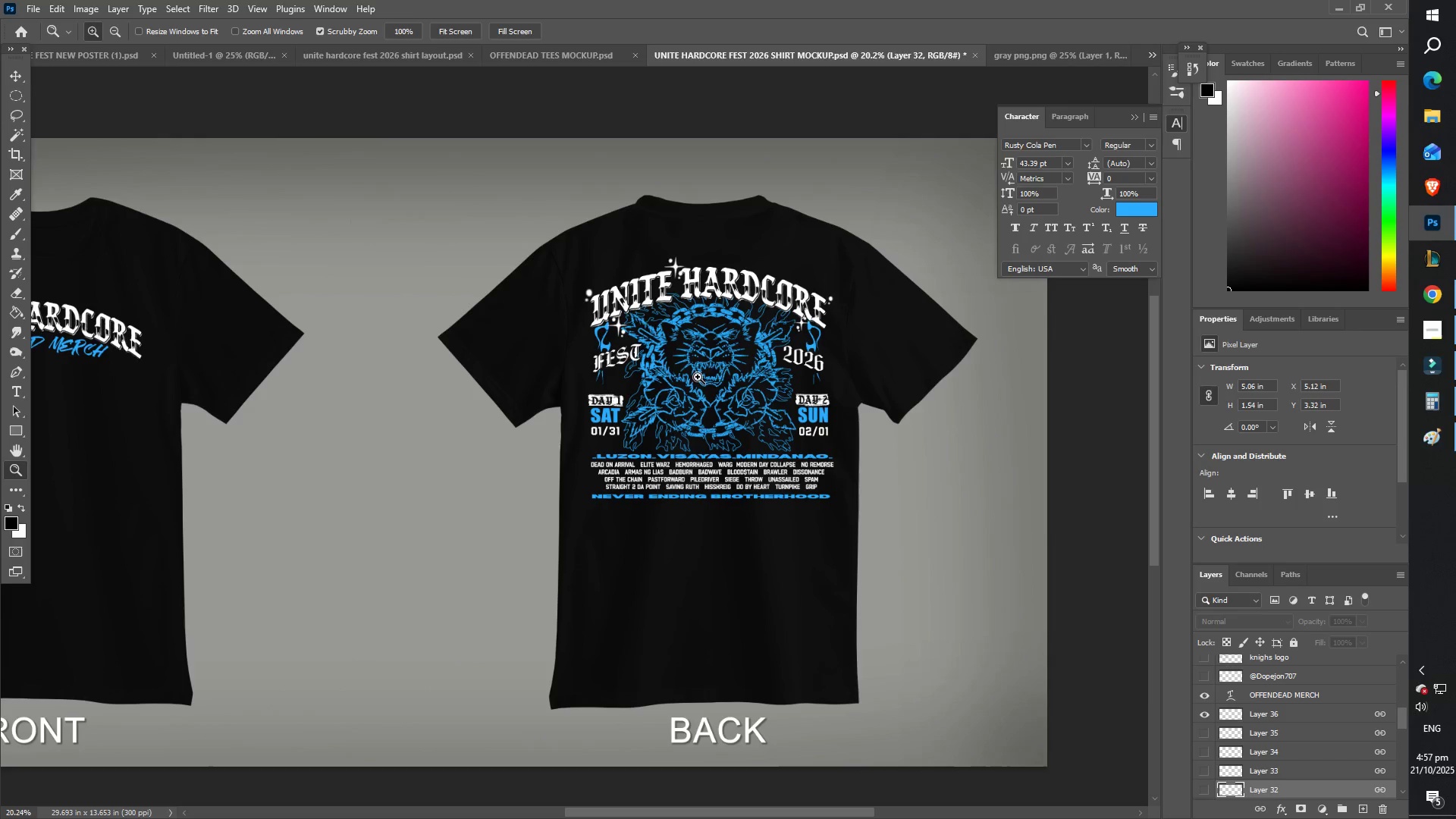 
key(Z)
 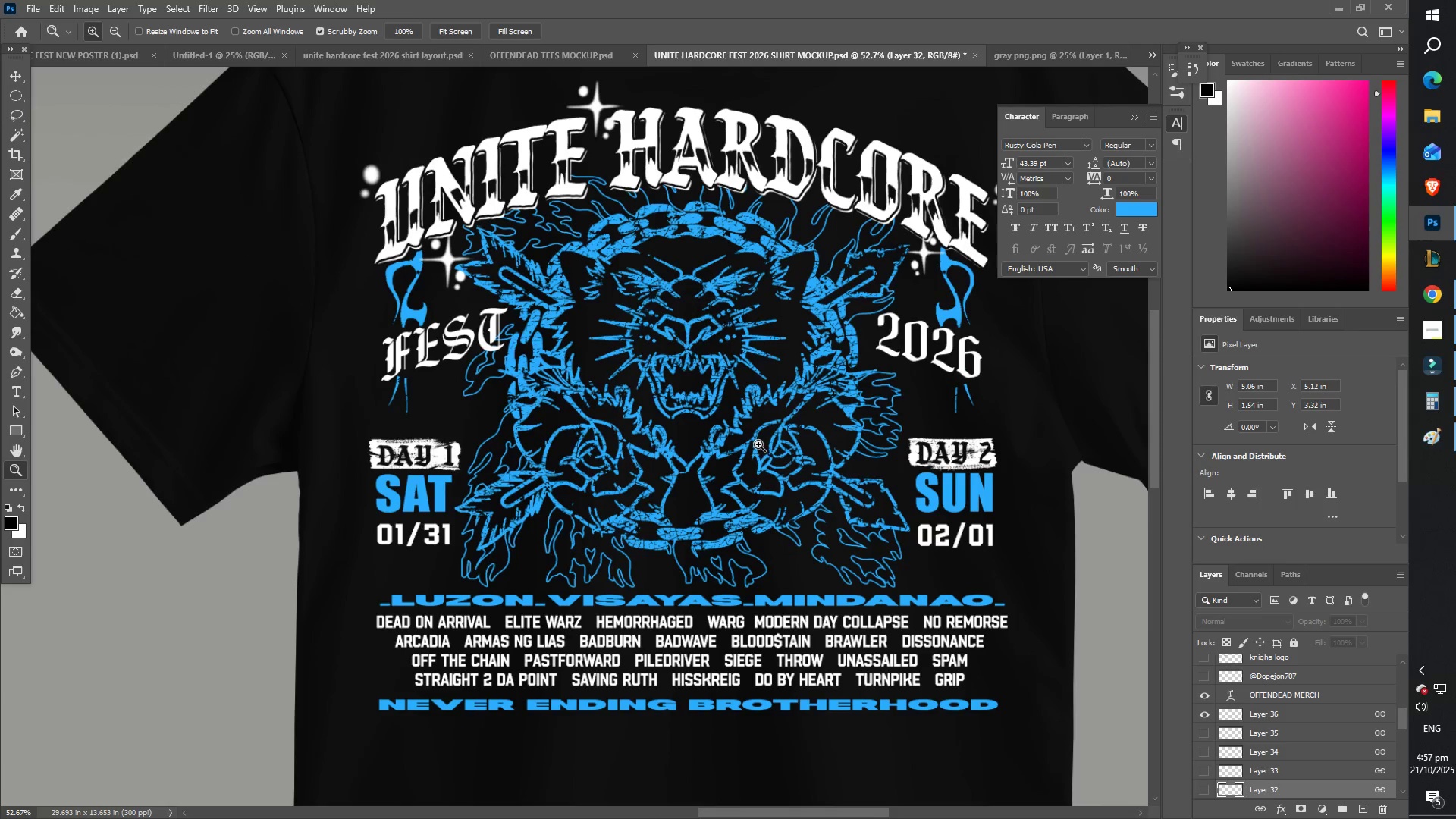 
scroll: coordinate [688, 579], scroll_direction: down, amount: 15.0
 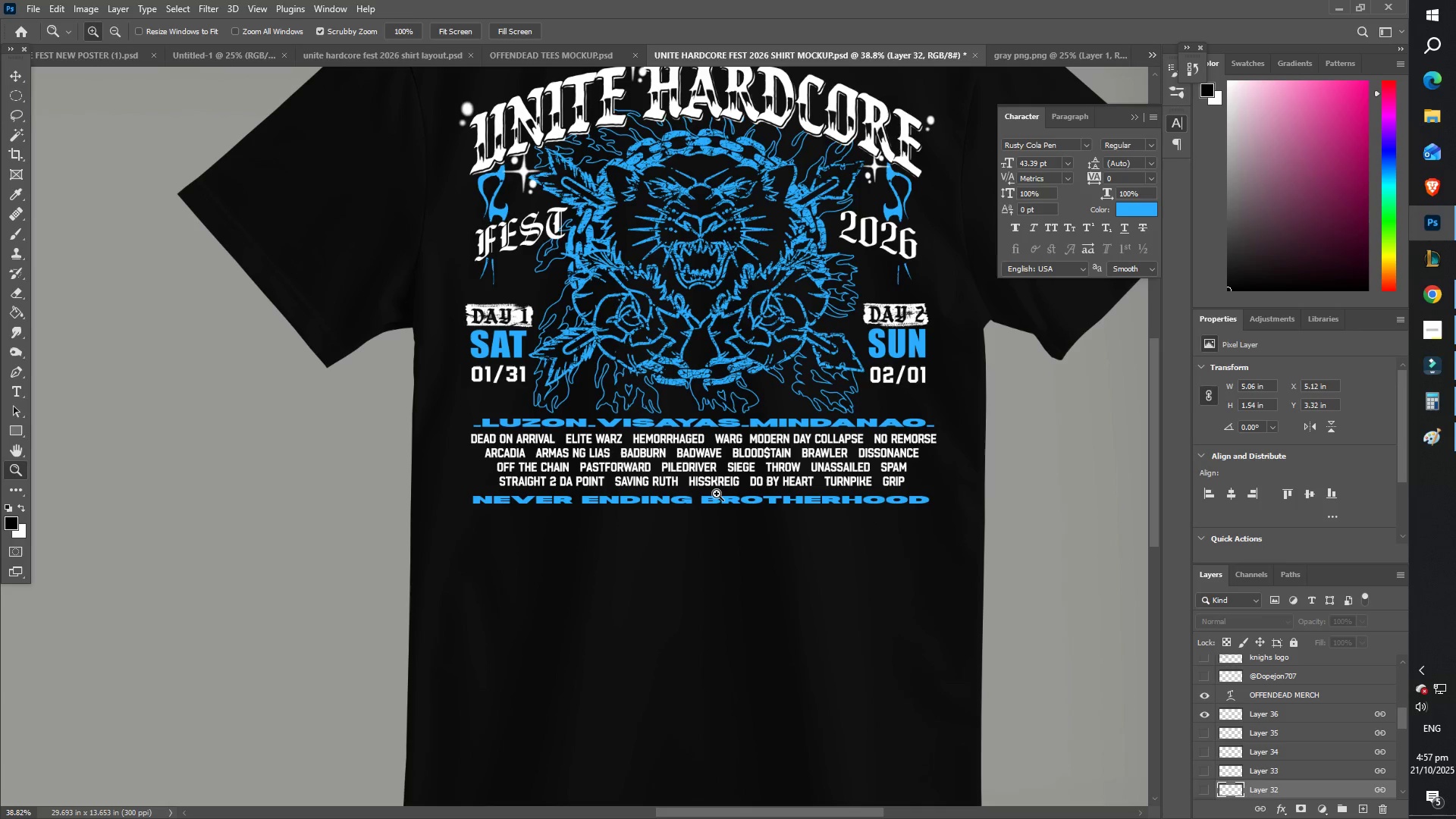 
scroll: coordinate [717, 494], scroll_direction: up, amount: 7.0
 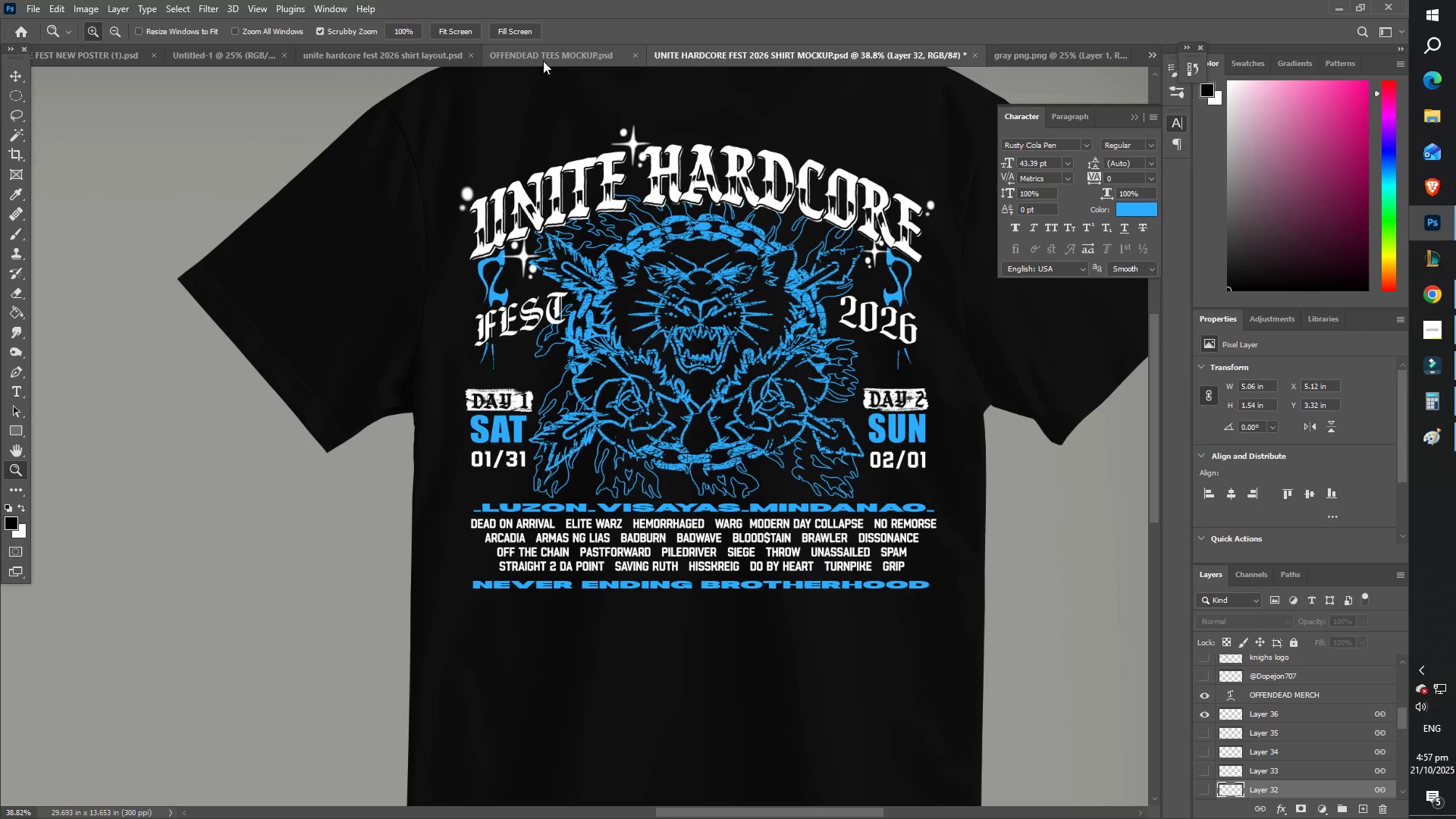 
left_click([543, 61])
 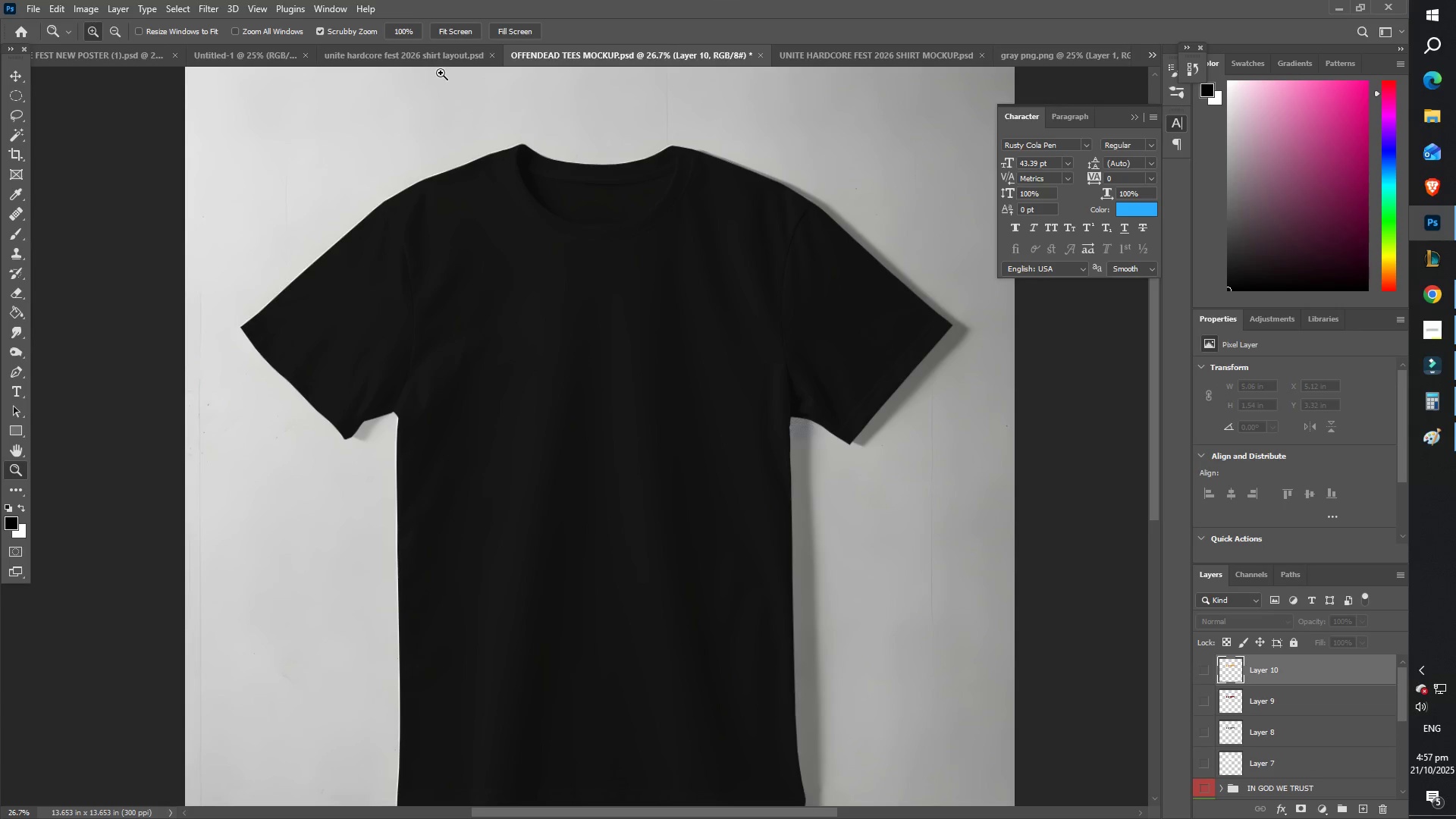 
left_click([417, 60])
 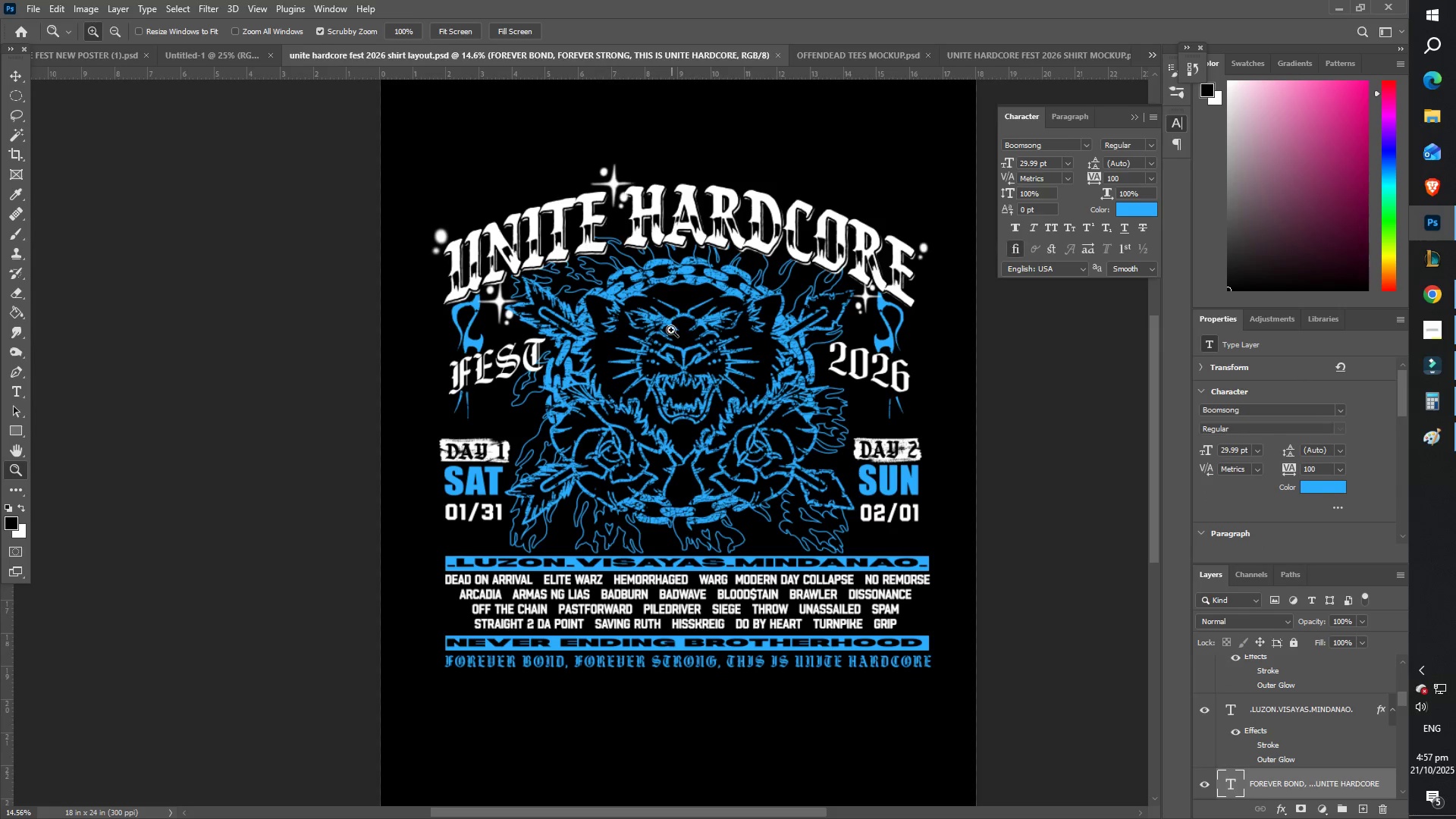 
type(fff)
 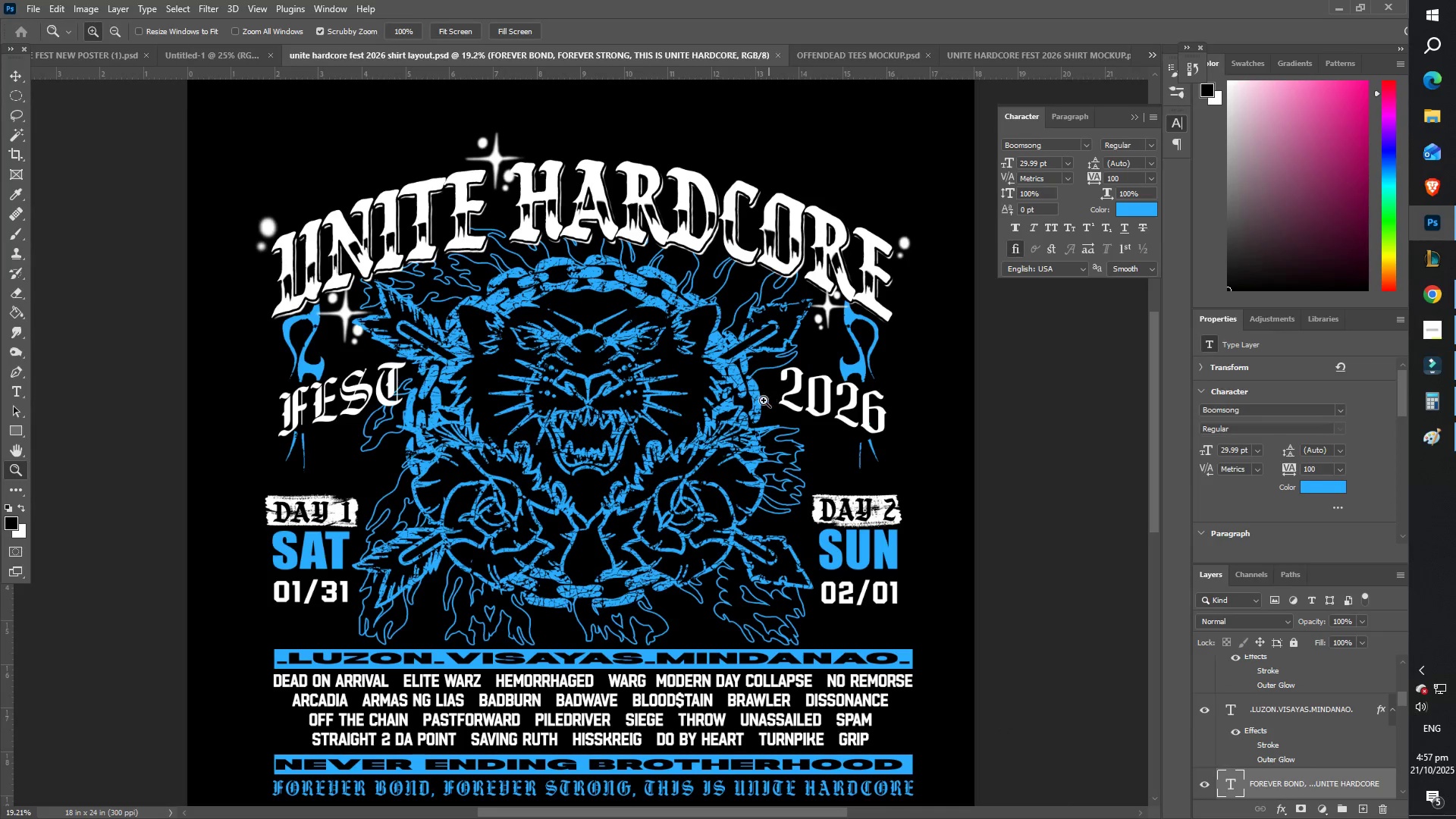 
scroll: coordinate [734, 425], scroll_direction: down, amount: 5.0
 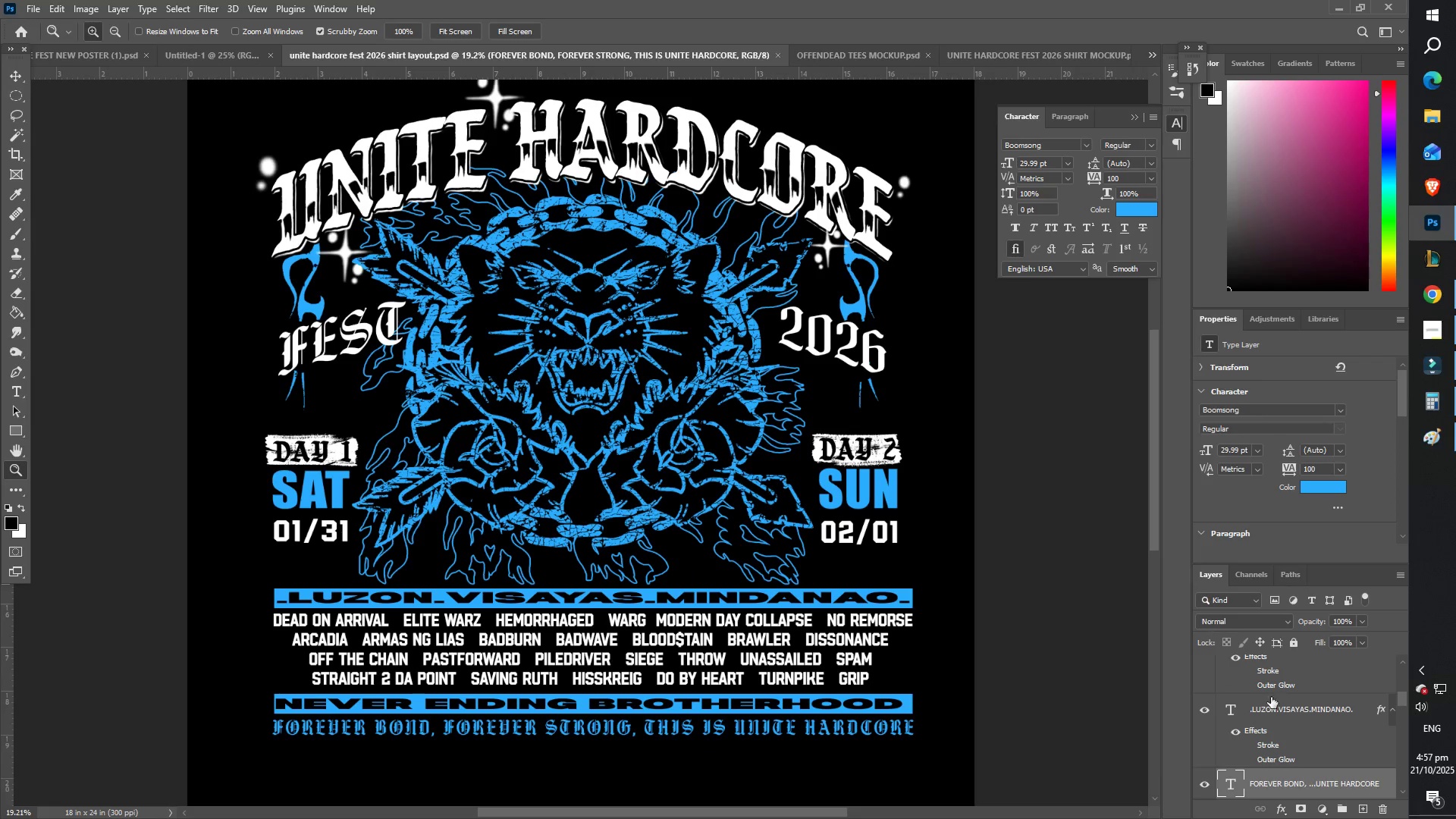 
right_click([1289, 720])
 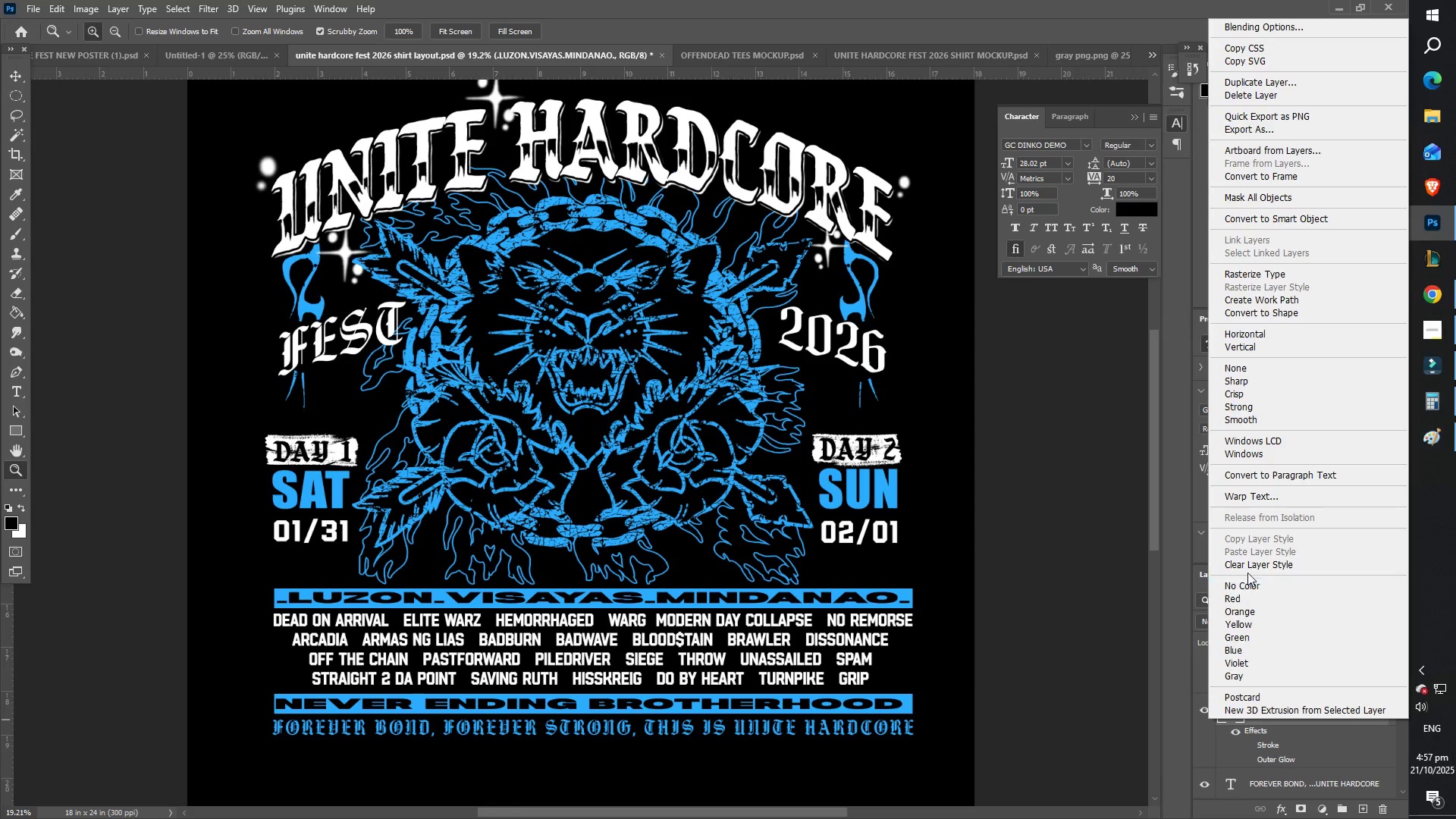 
left_click([1294, 764])
 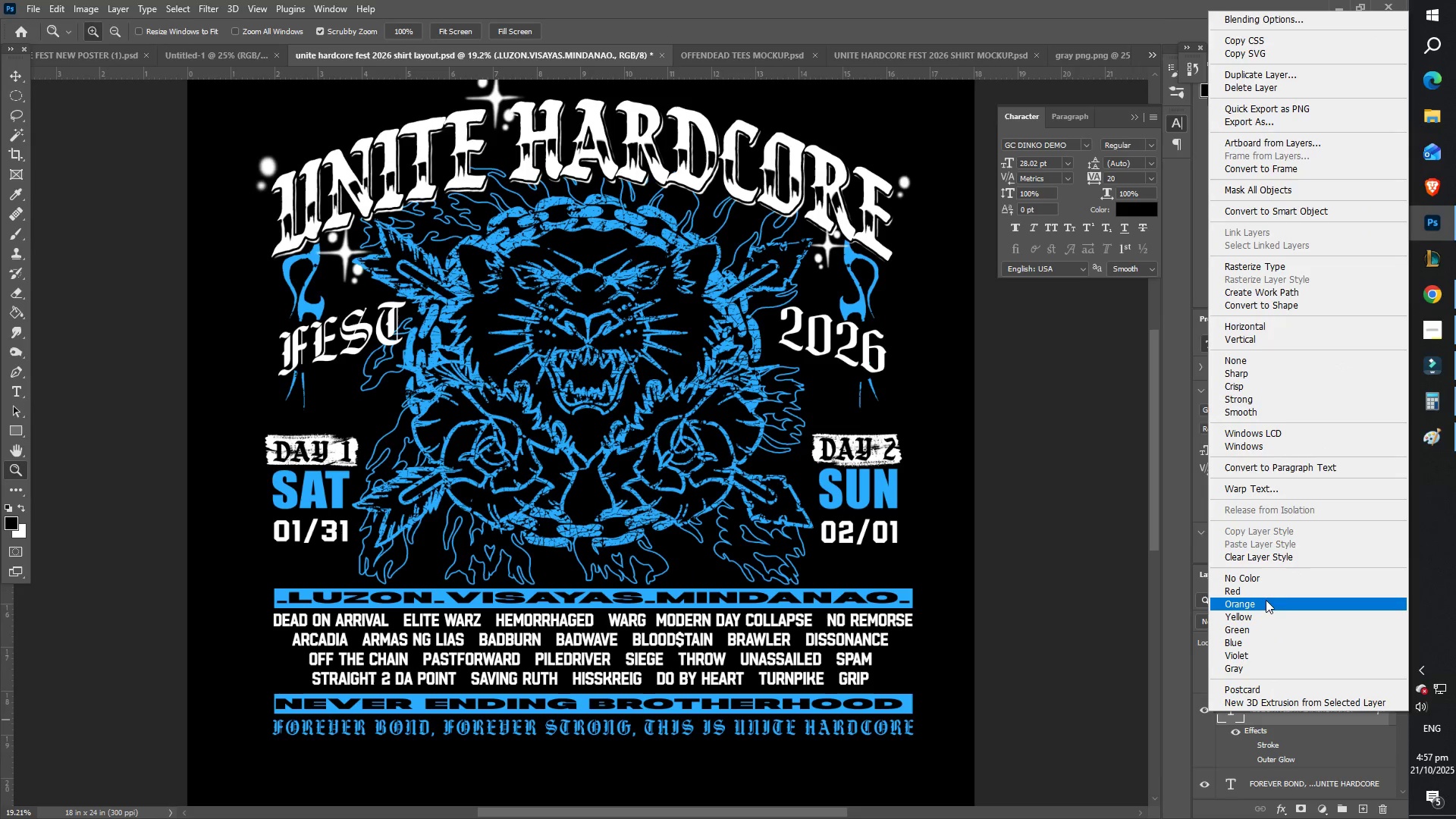 
scroll: coordinate [1264, 743], scroll_direction: down, amount: 3.0
 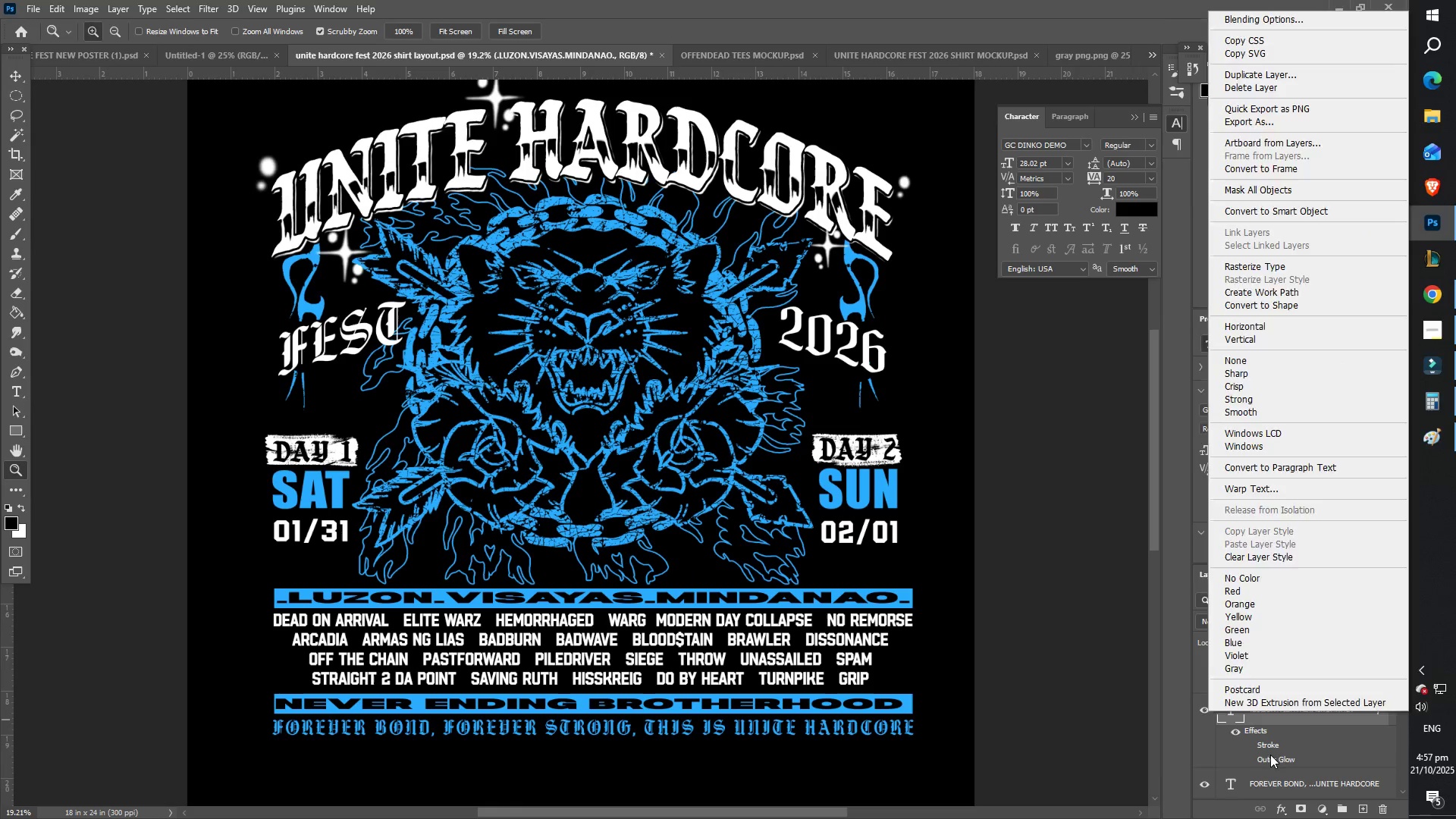 
left_click([1270, 755])
 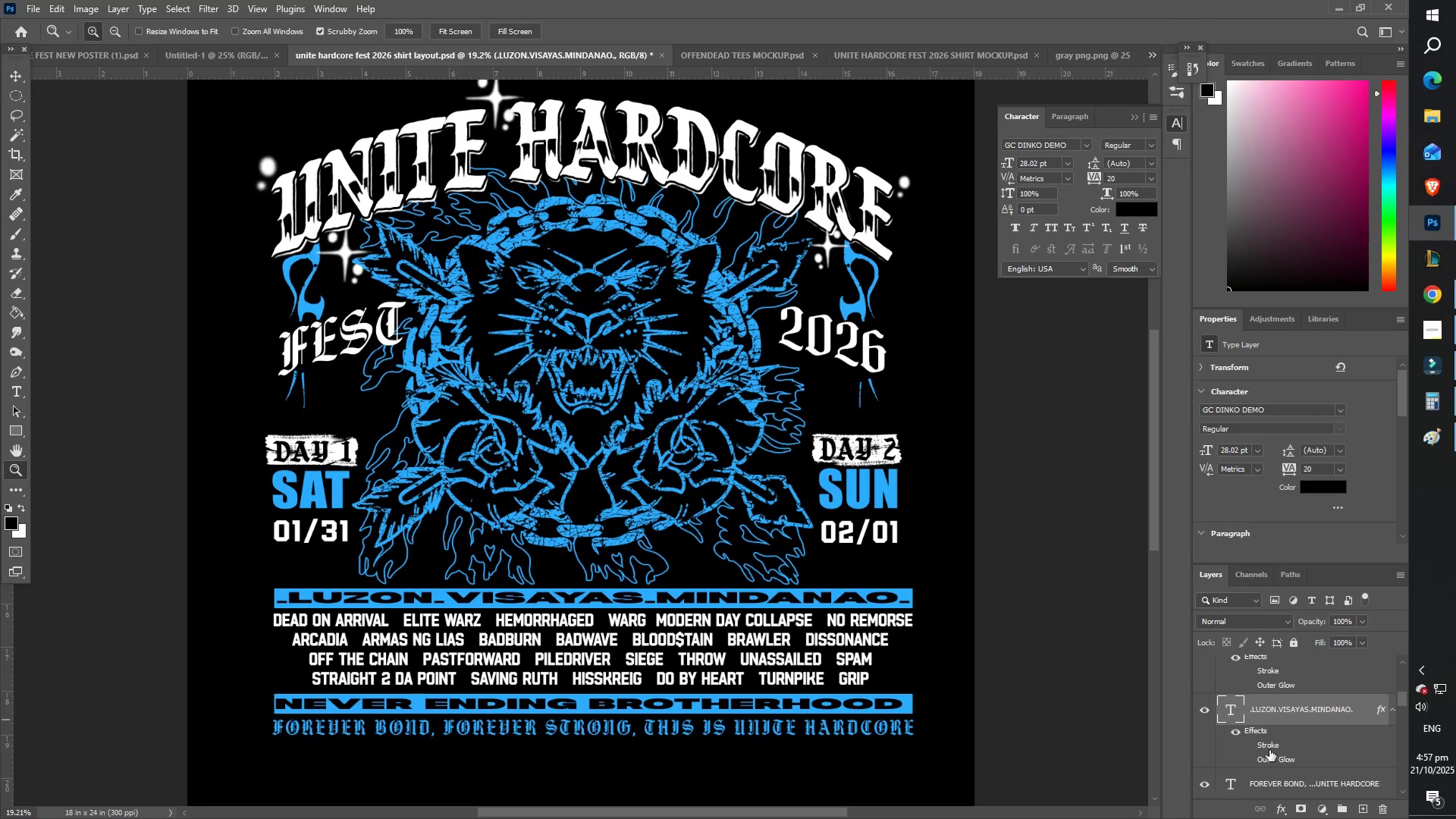 
scroll: coordinate [1265, 781], scroll_direction: down, amount: 28.0
 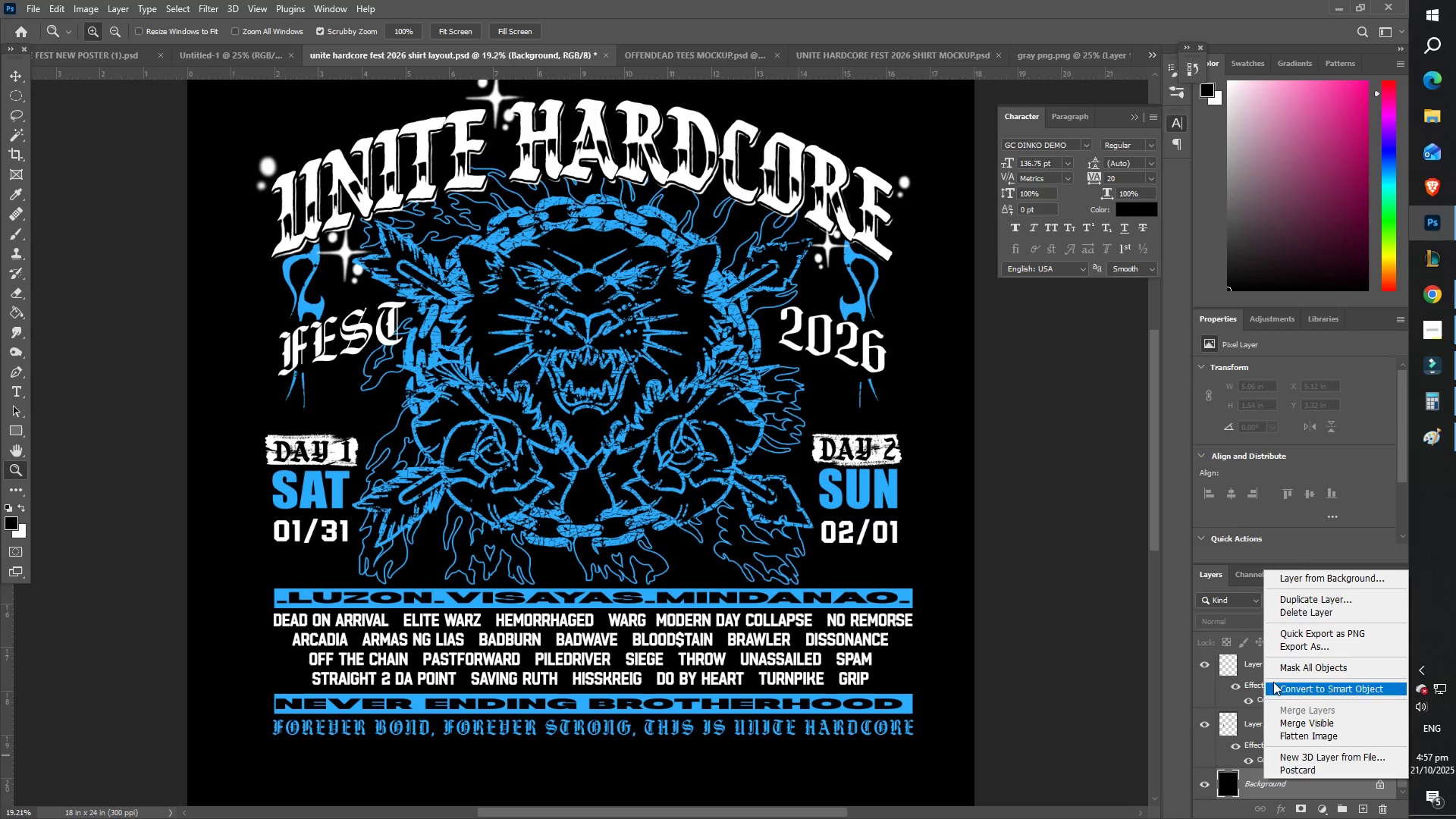 
right_click([1225, 674])
 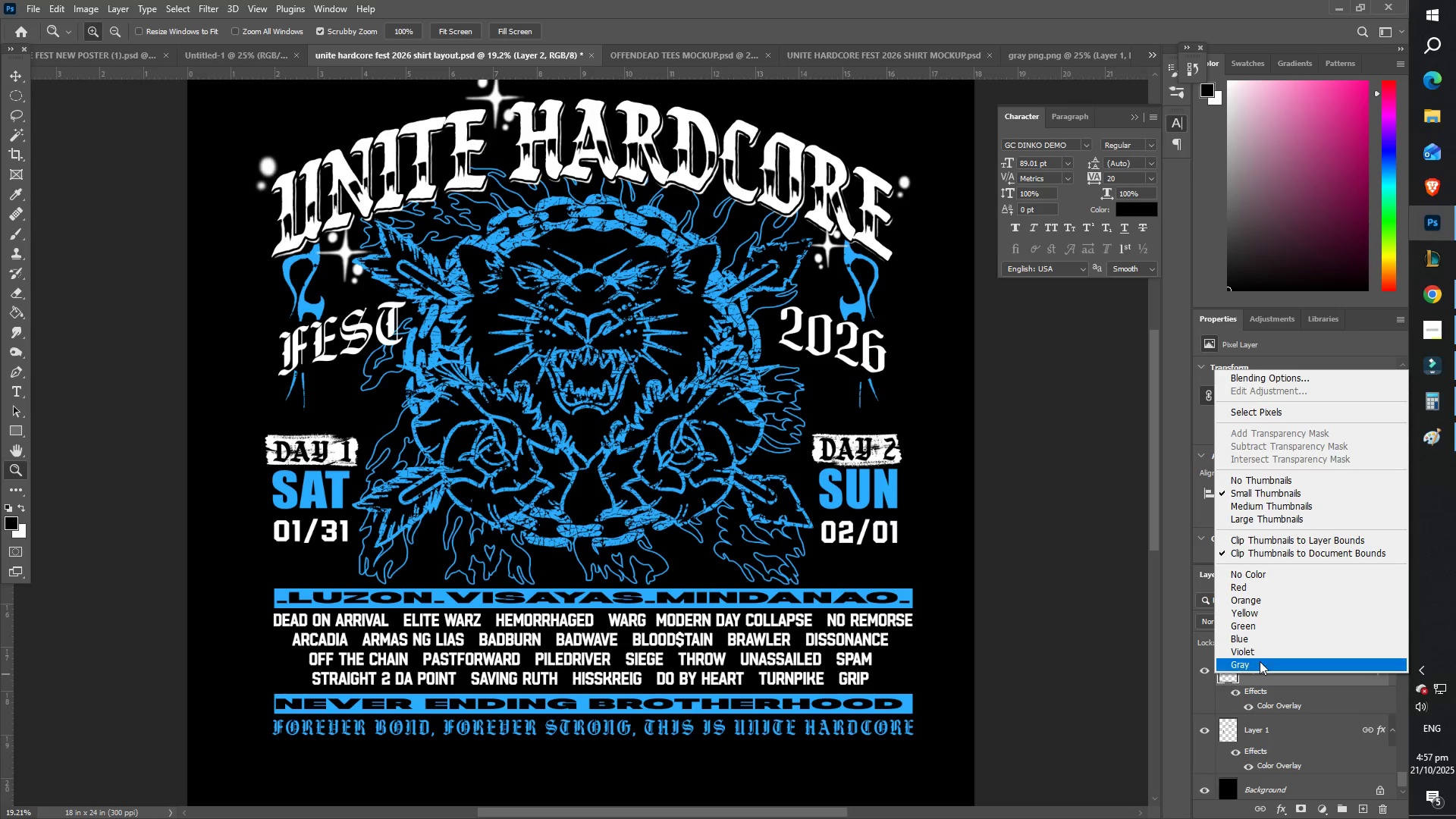 
right_click([1270, 664])
 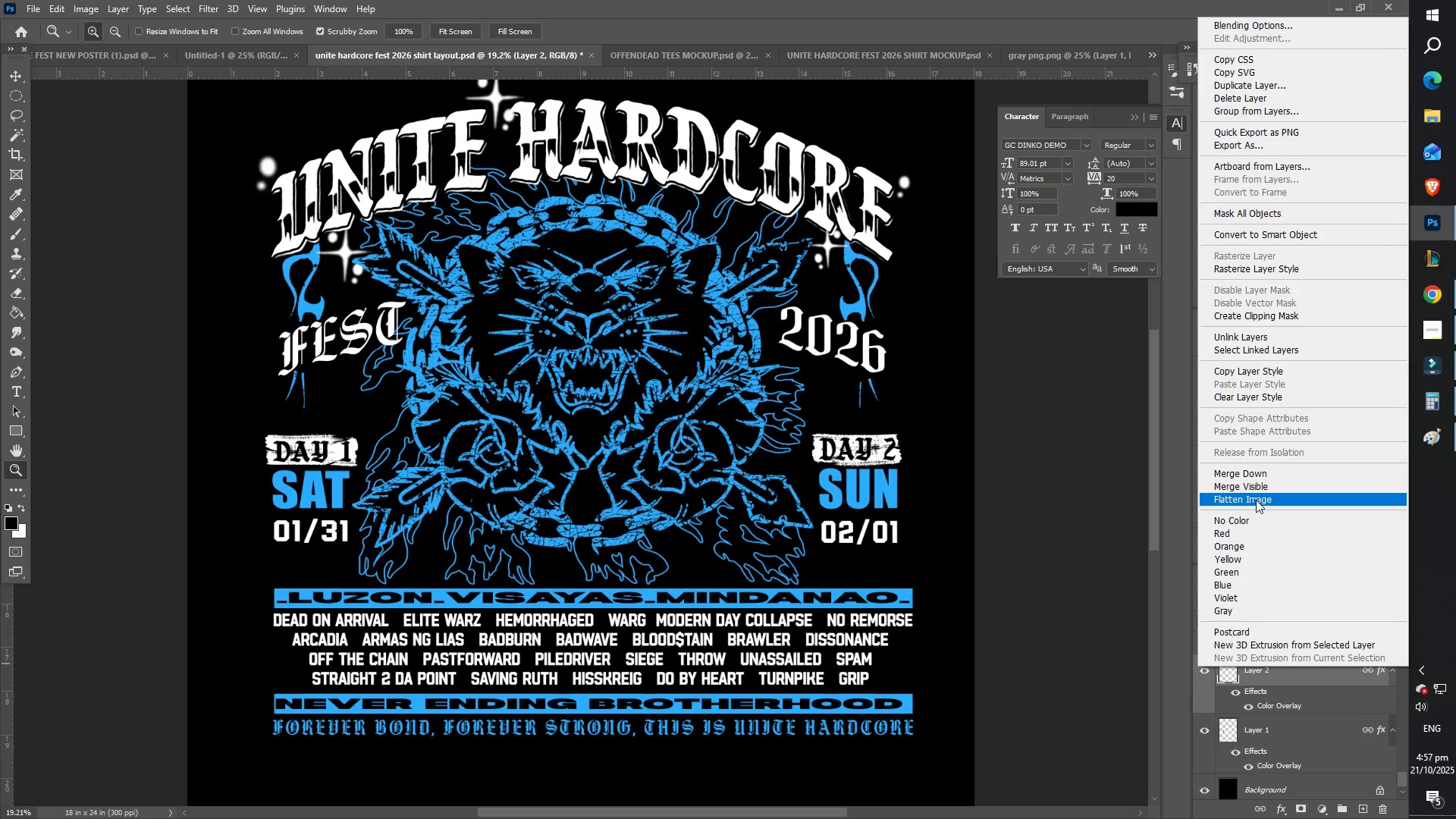 
left_click([1254, 497])
 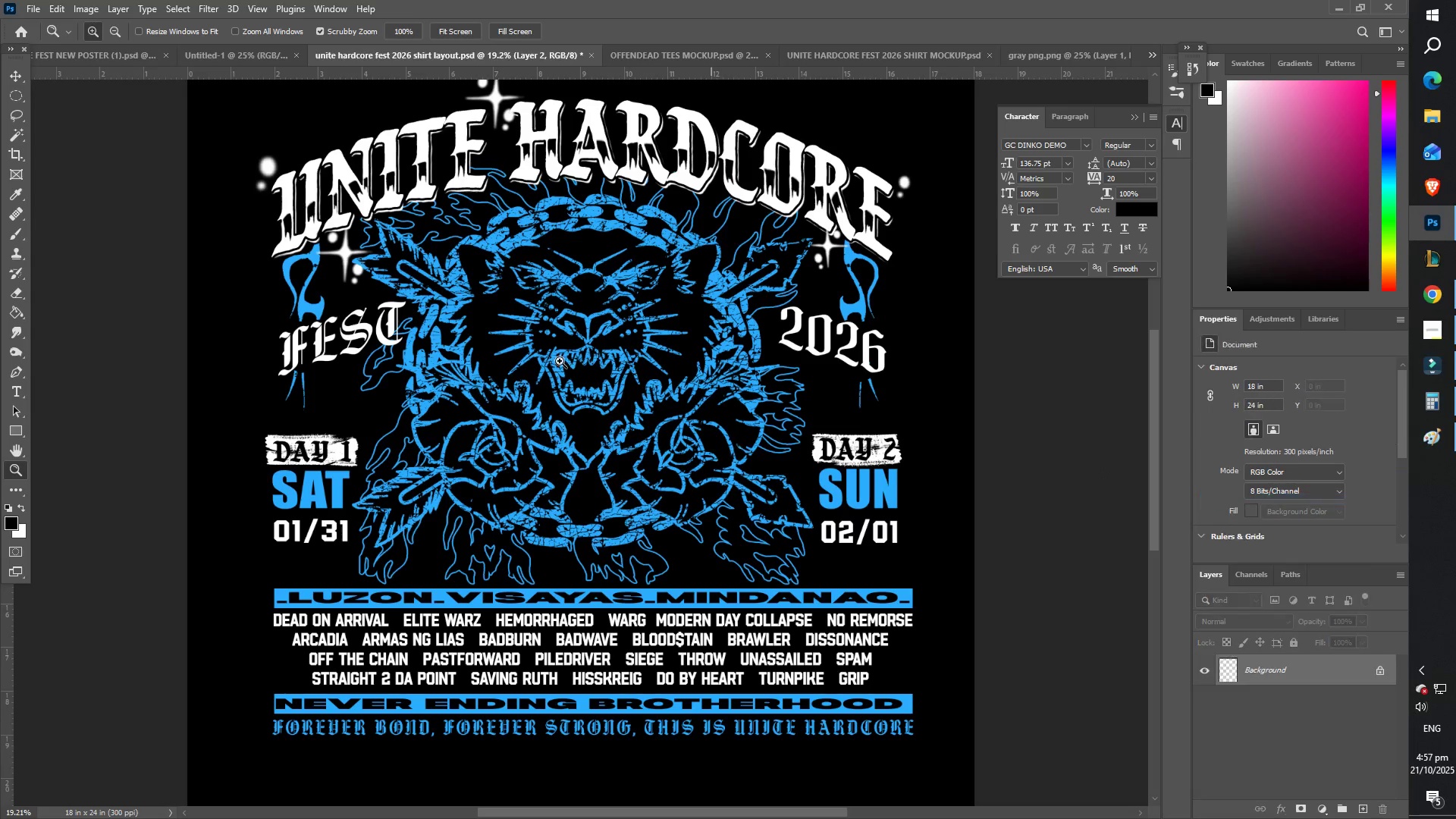 
key(Control+A)
 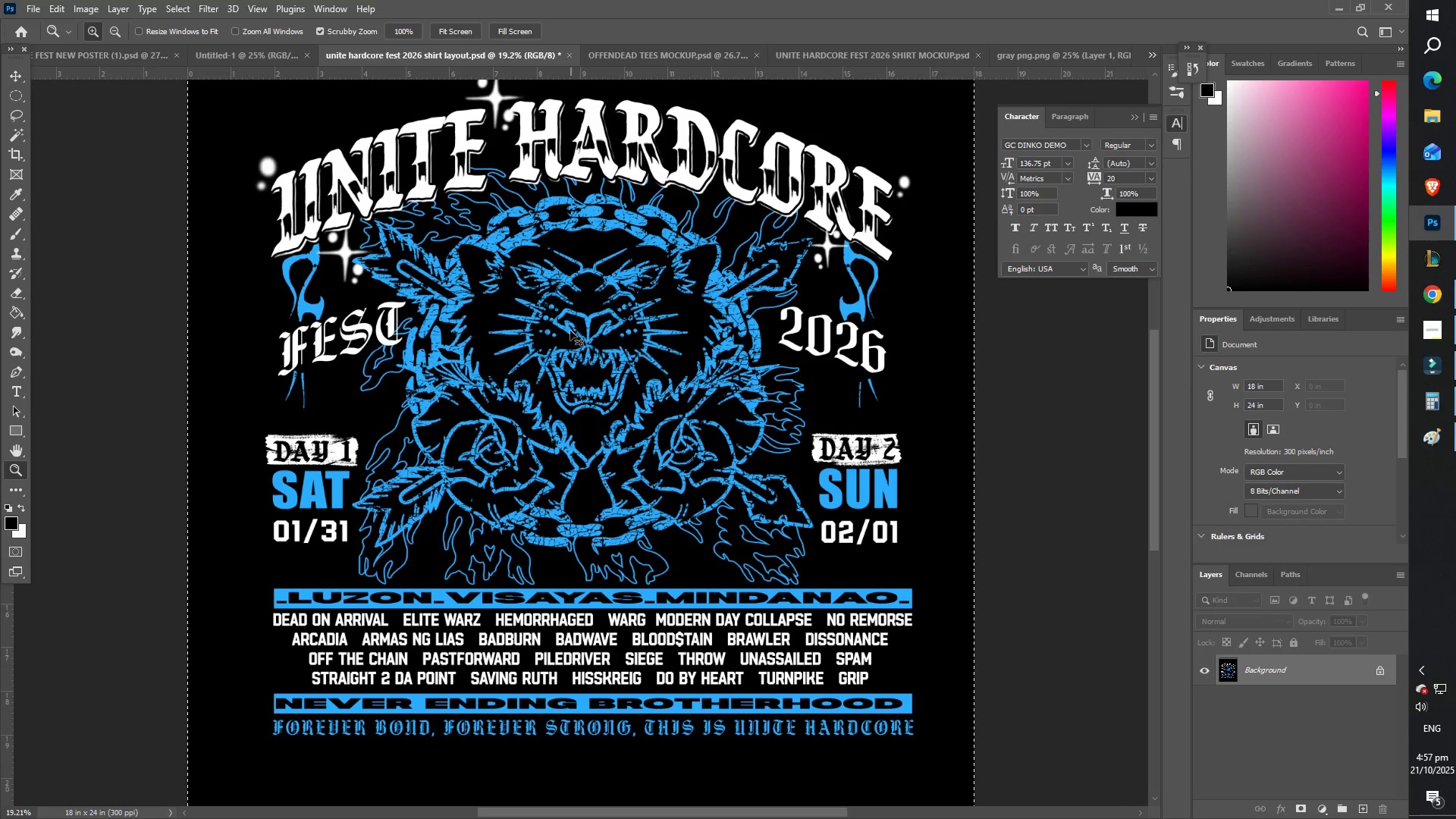 
key(Control+C)
 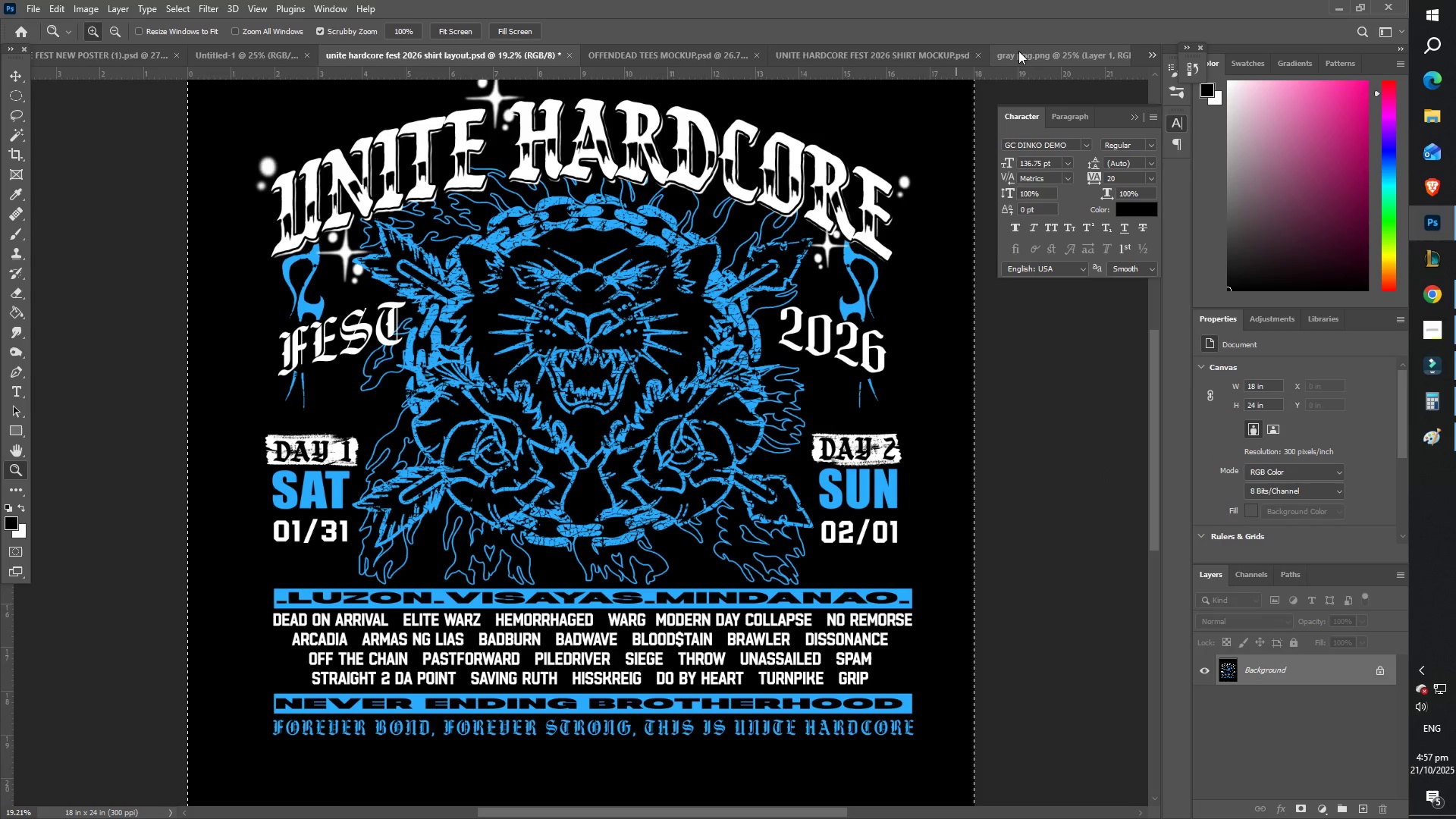 
left_click([1027, 51])
 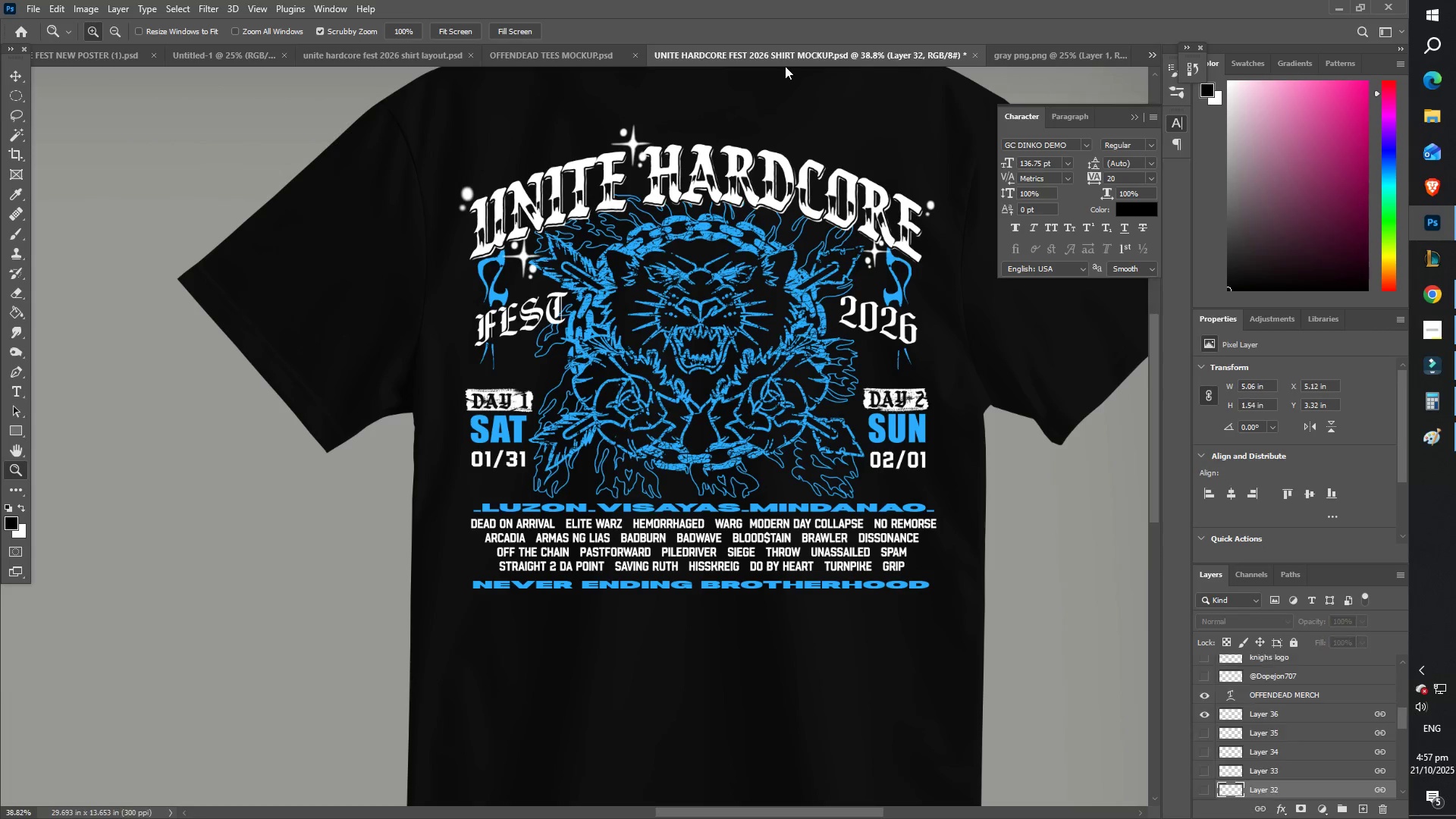 
key(Control+V)
 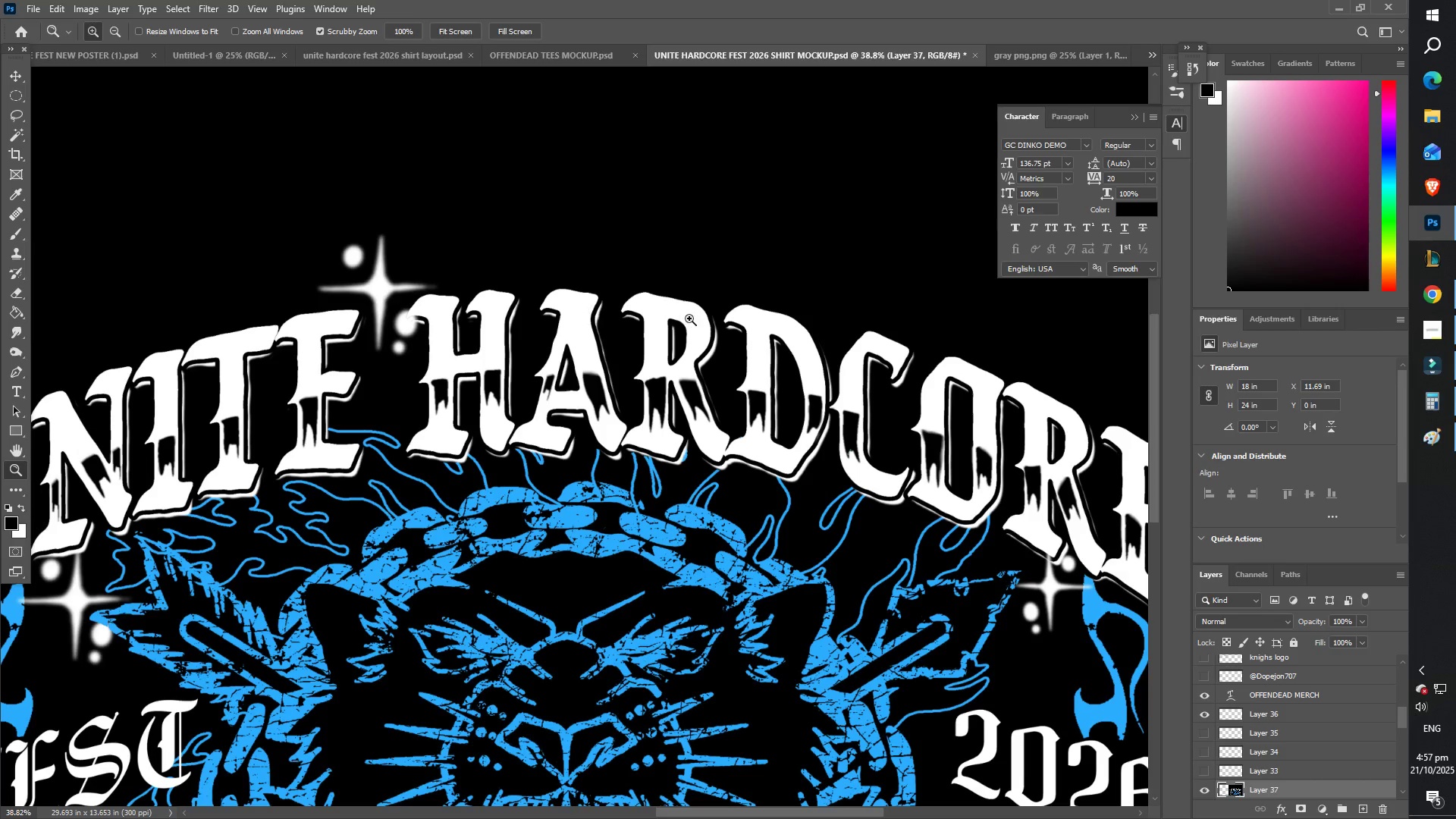 
key(Z)
 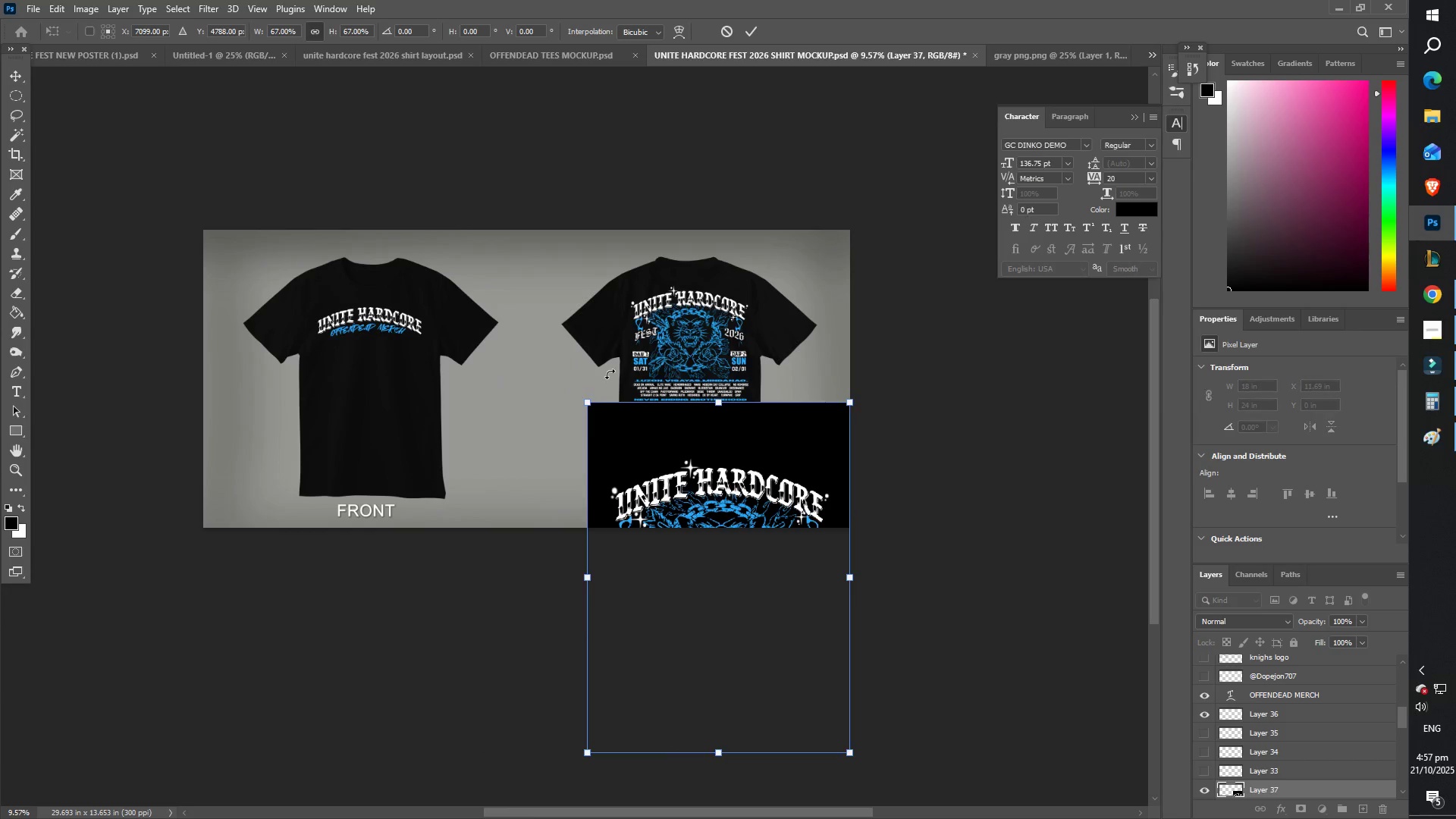 
key(Z)
 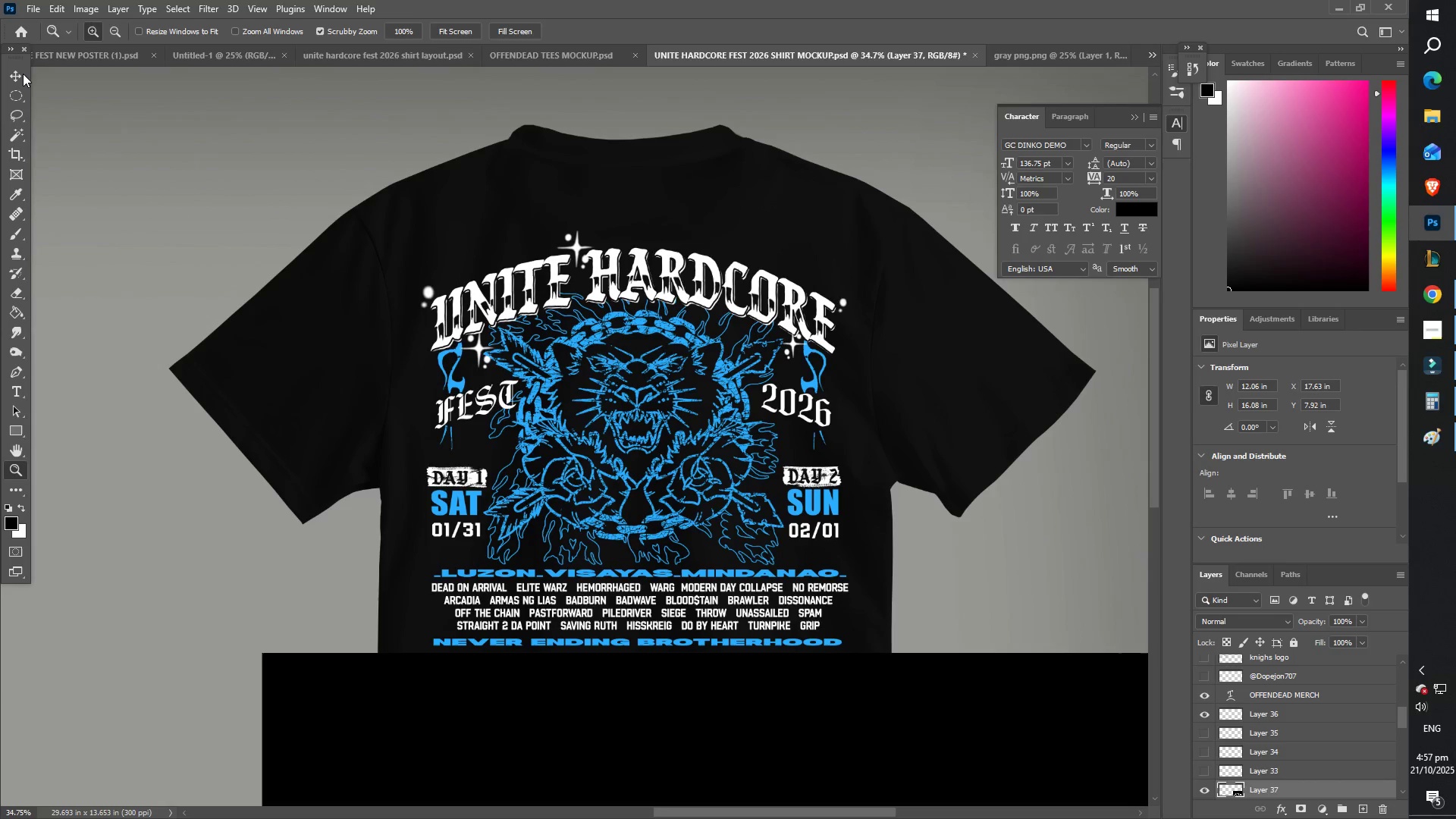 
left_click([15, 68])
 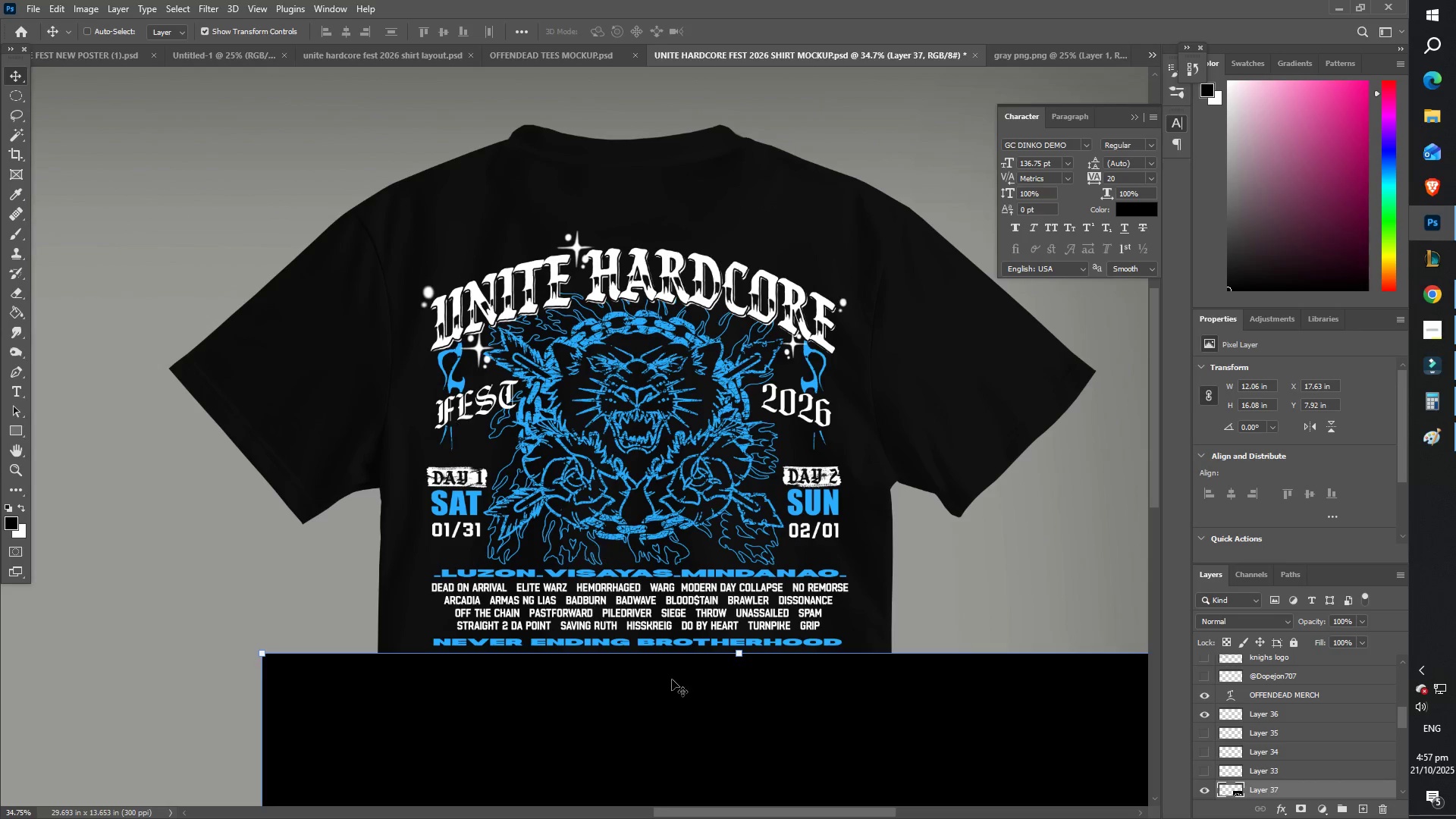 
scroll: coordinate [722, 649], scroll_direction: down, amount: 9.0
 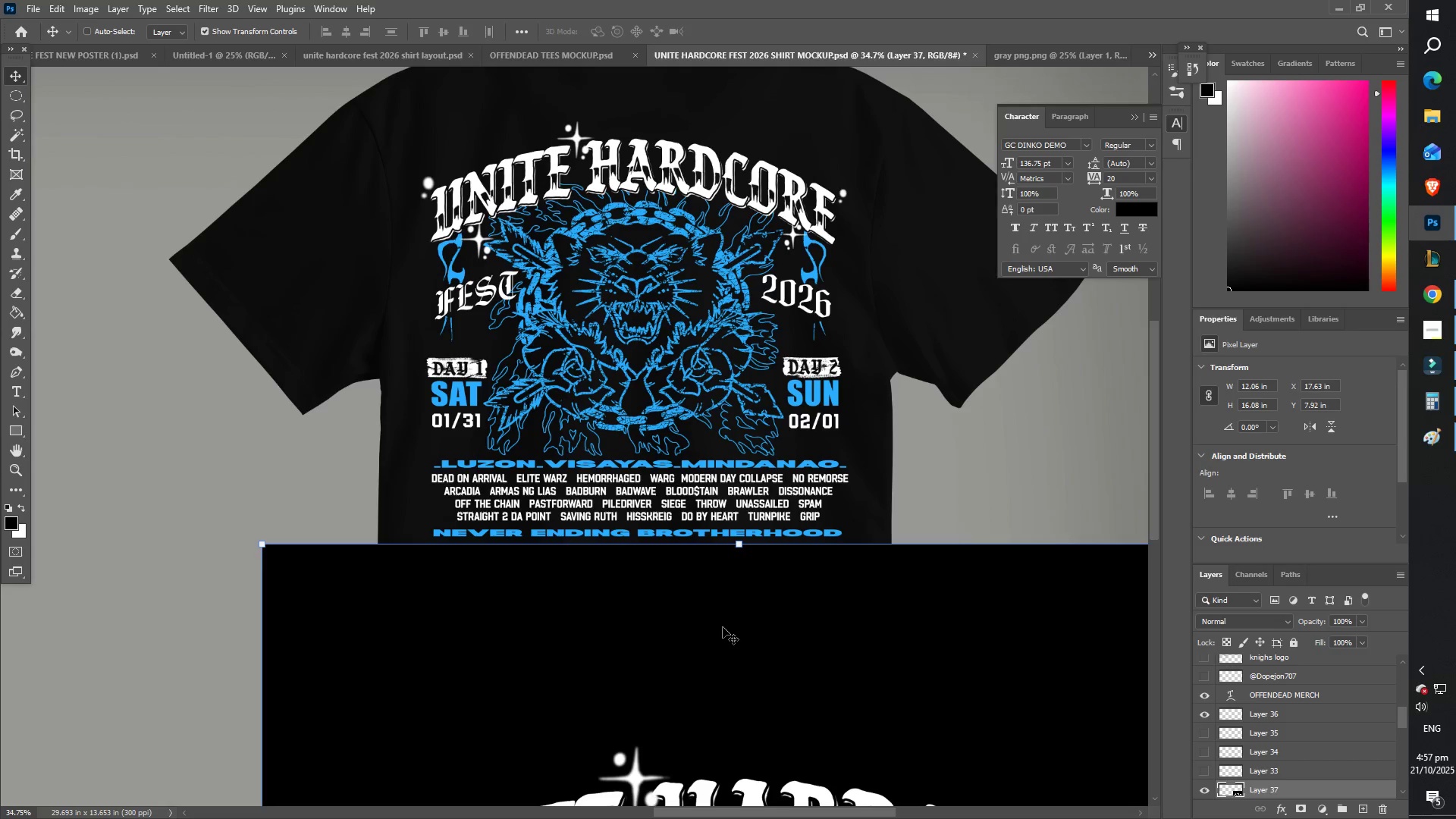 
right_click([723, 627])
 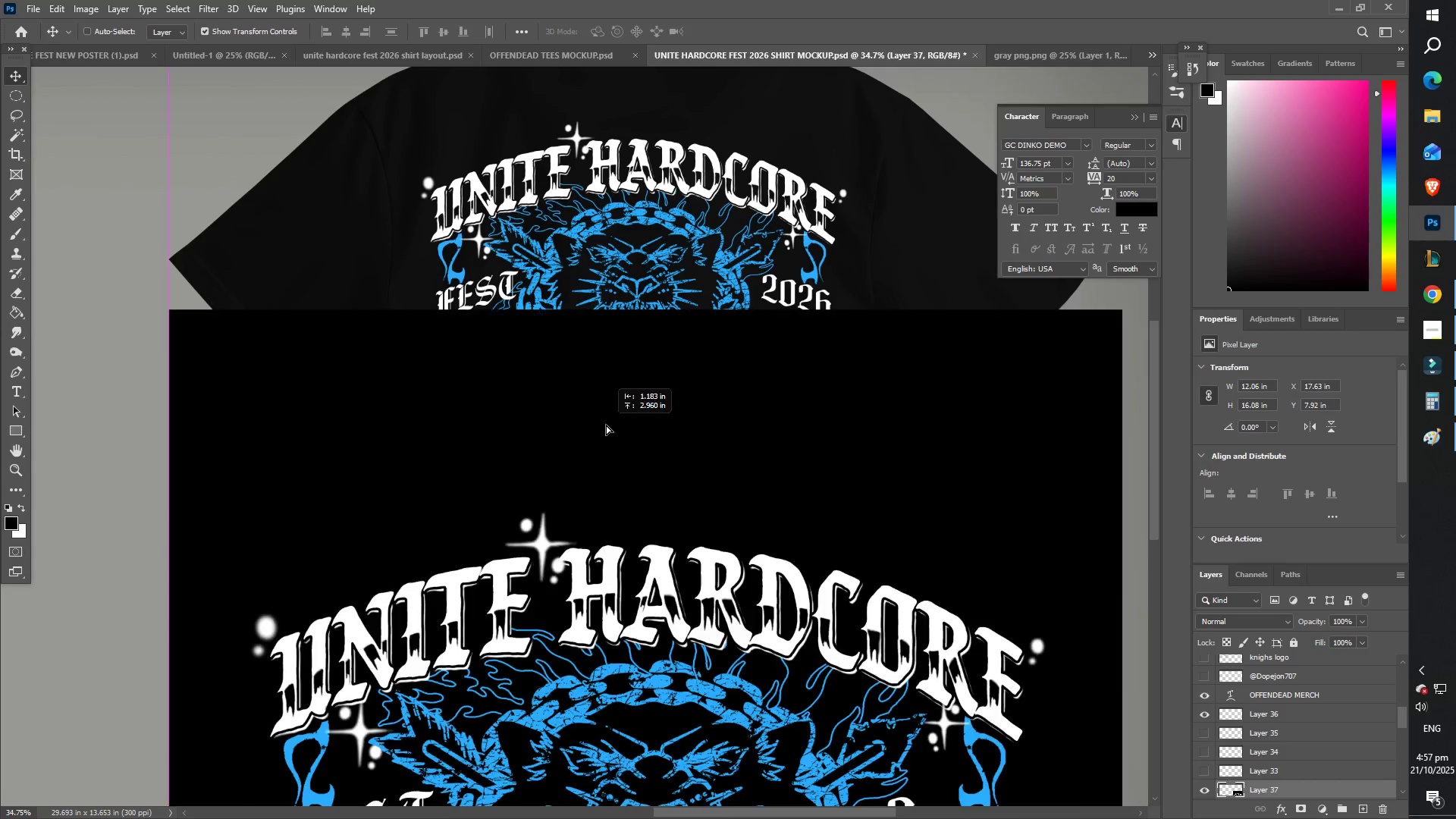 
key(Z)
 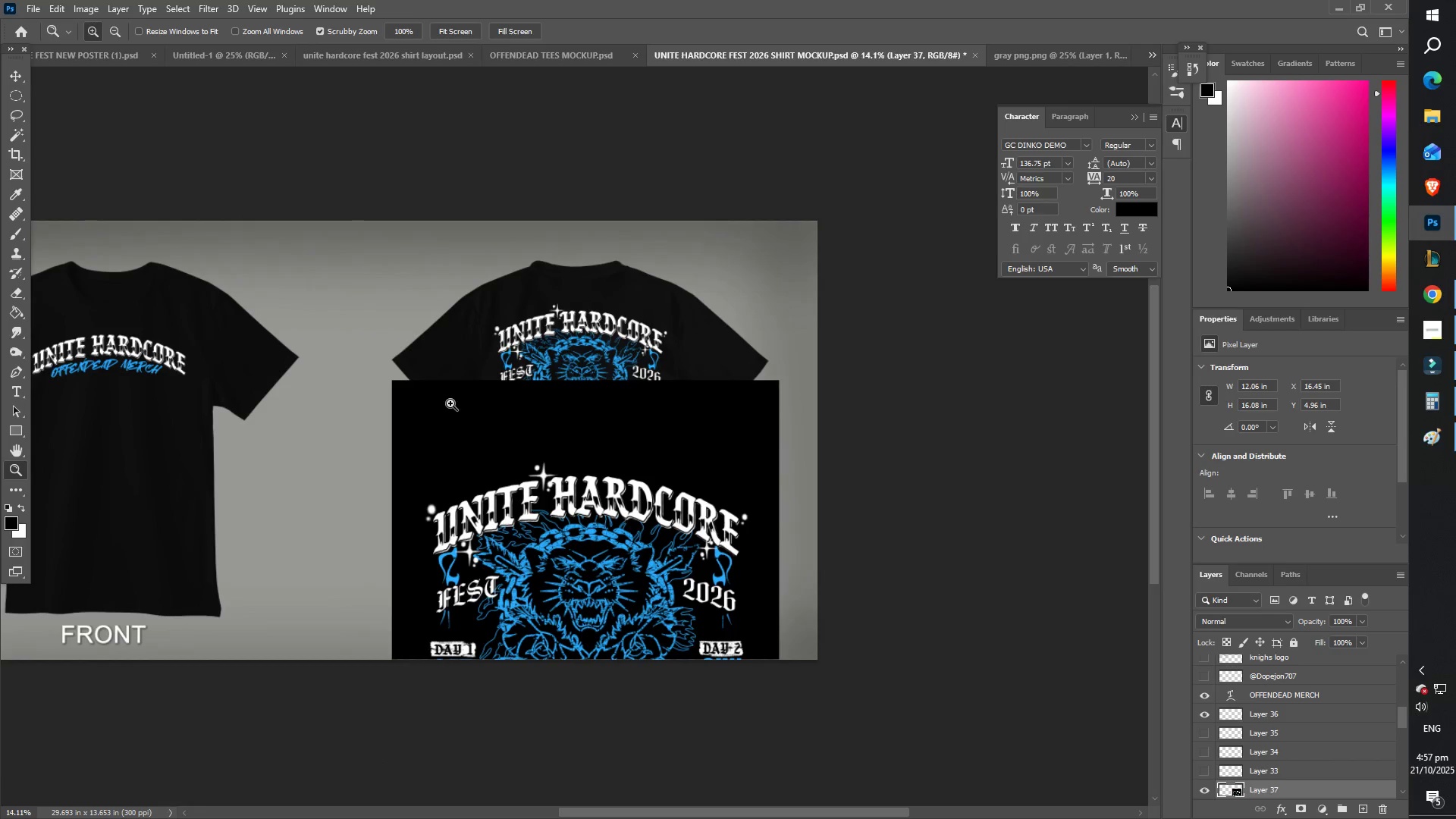 
key(Control+T)
 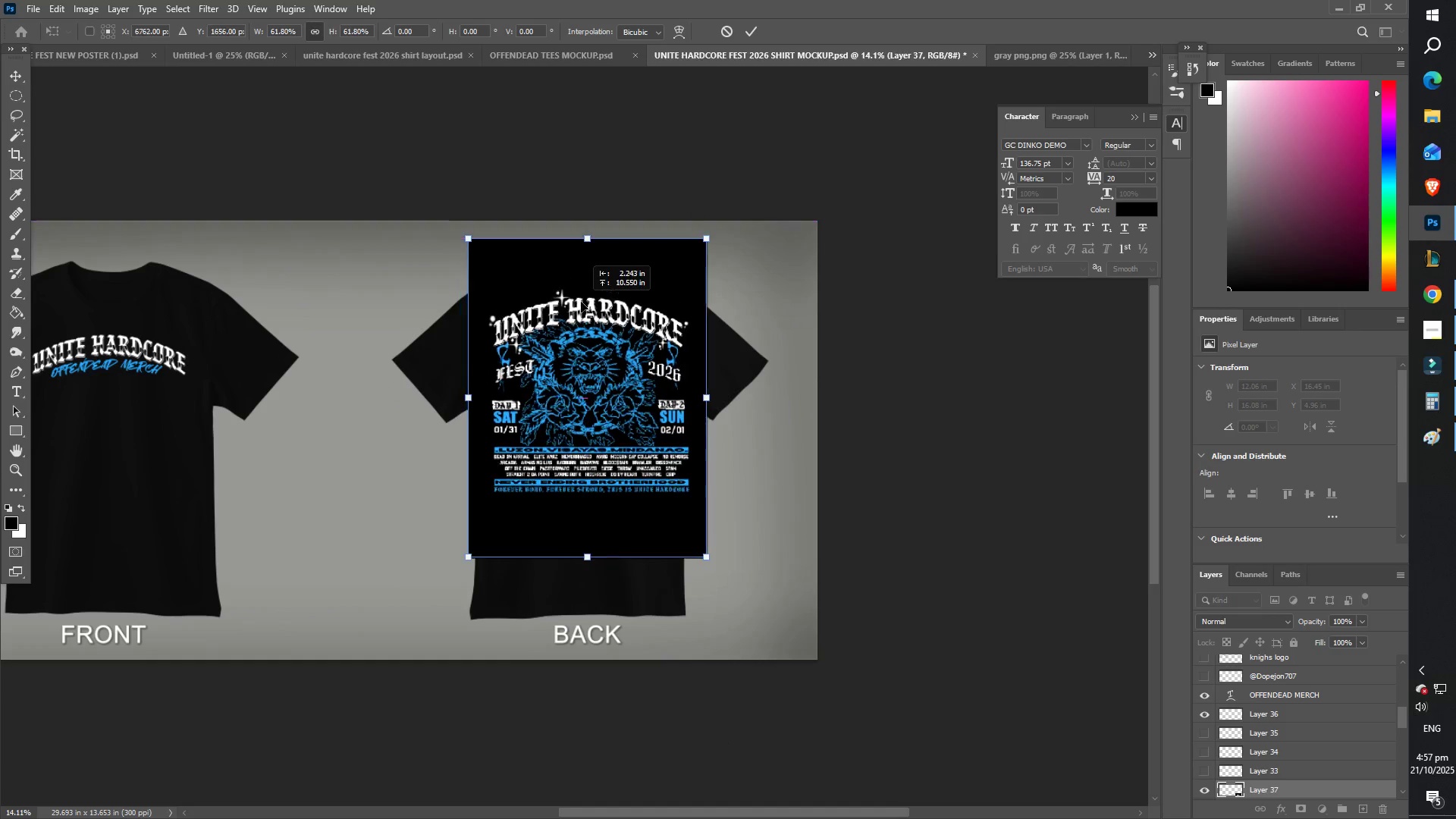 
key(Enter)
 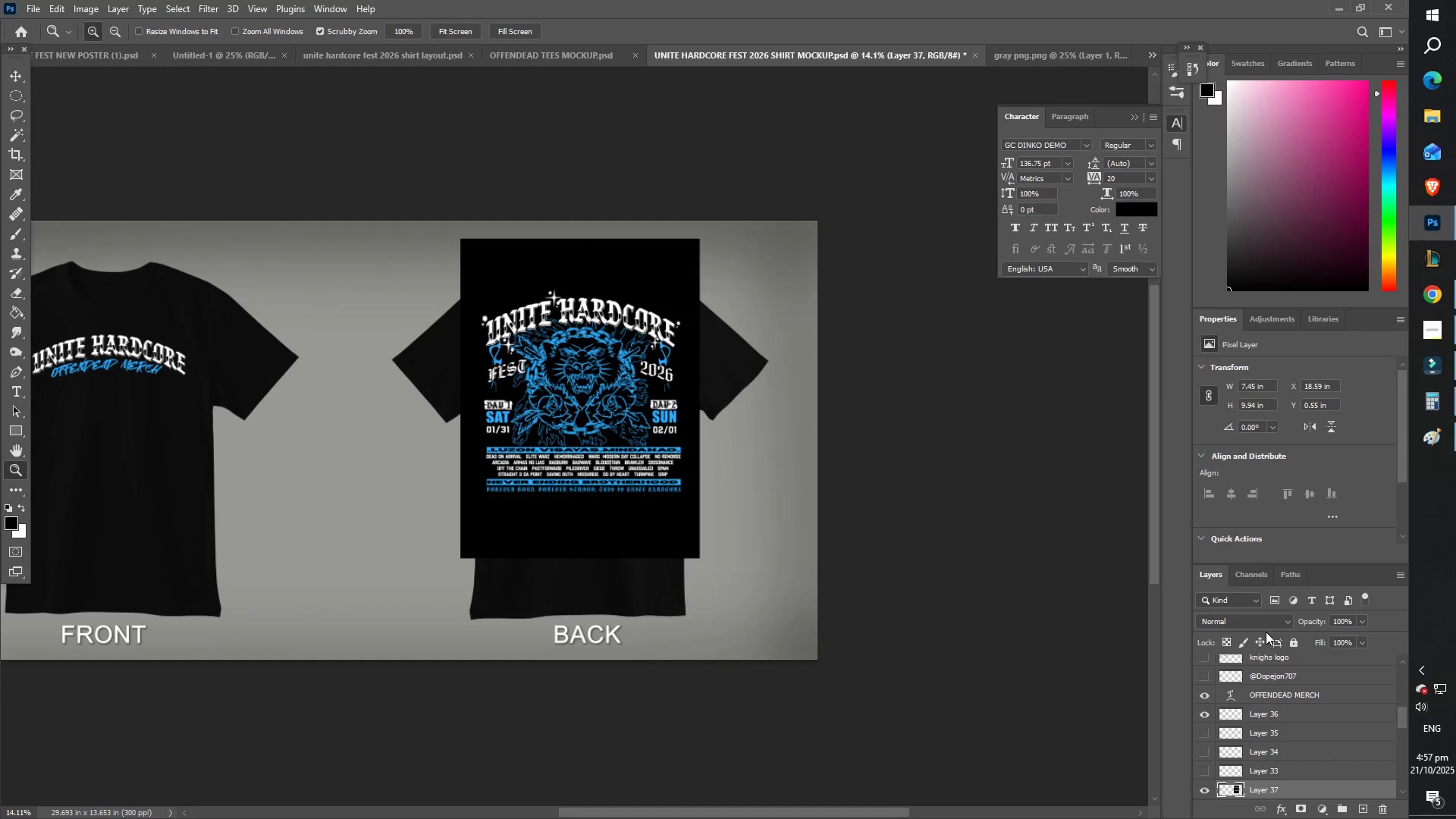 
double_click([1258, 626])
 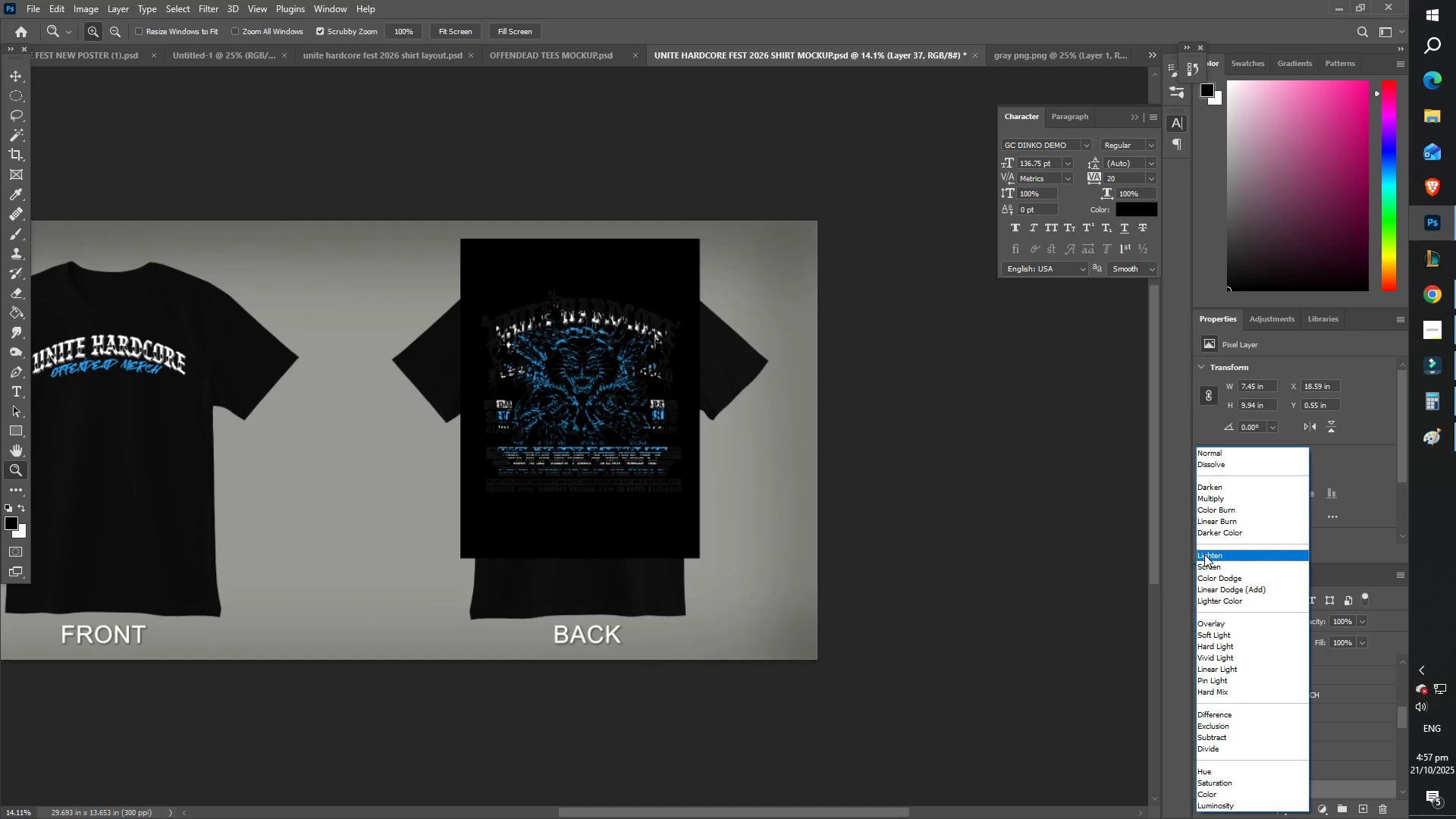 
left_click([1205, 555])
 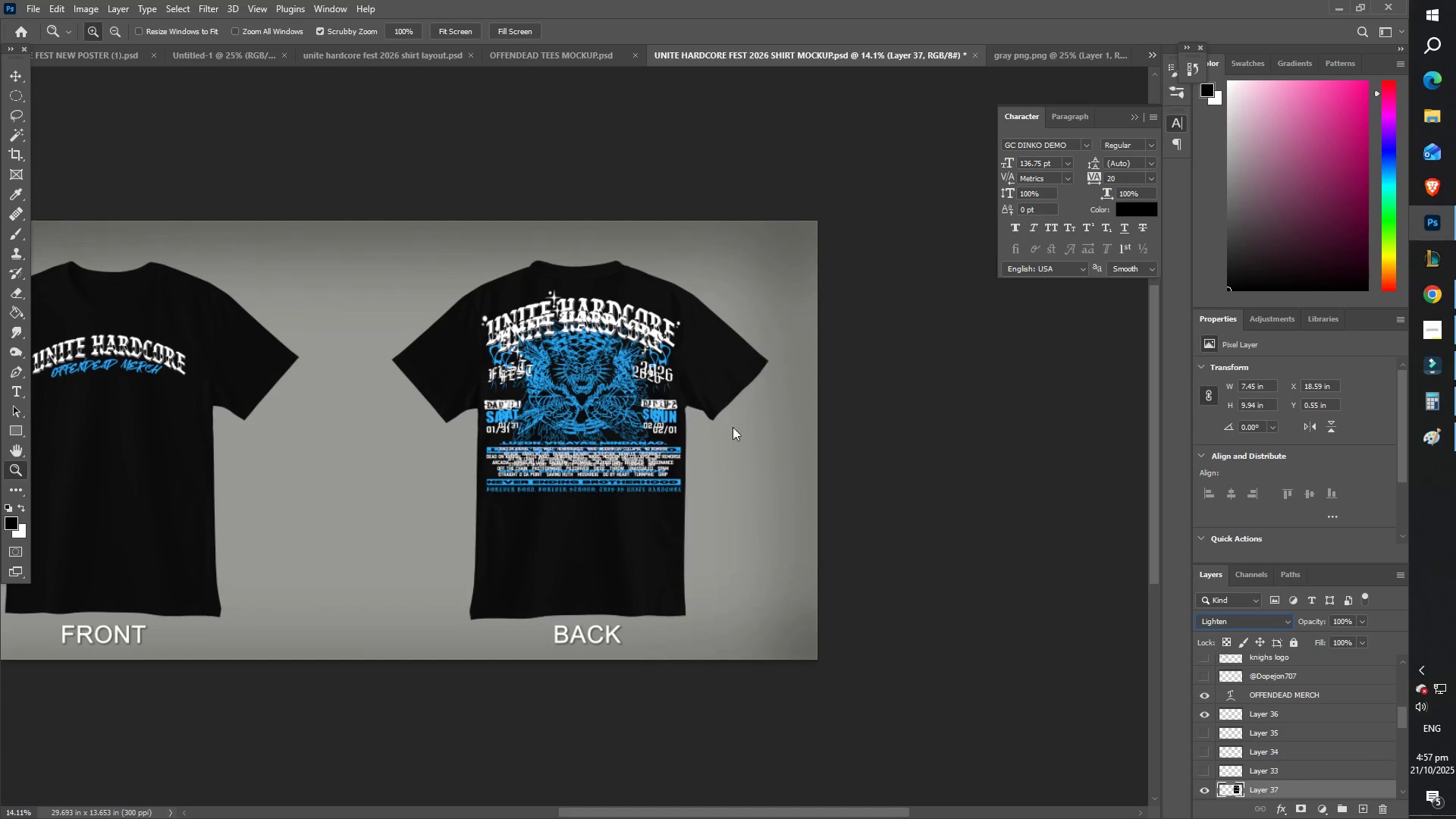 
key(Z)
 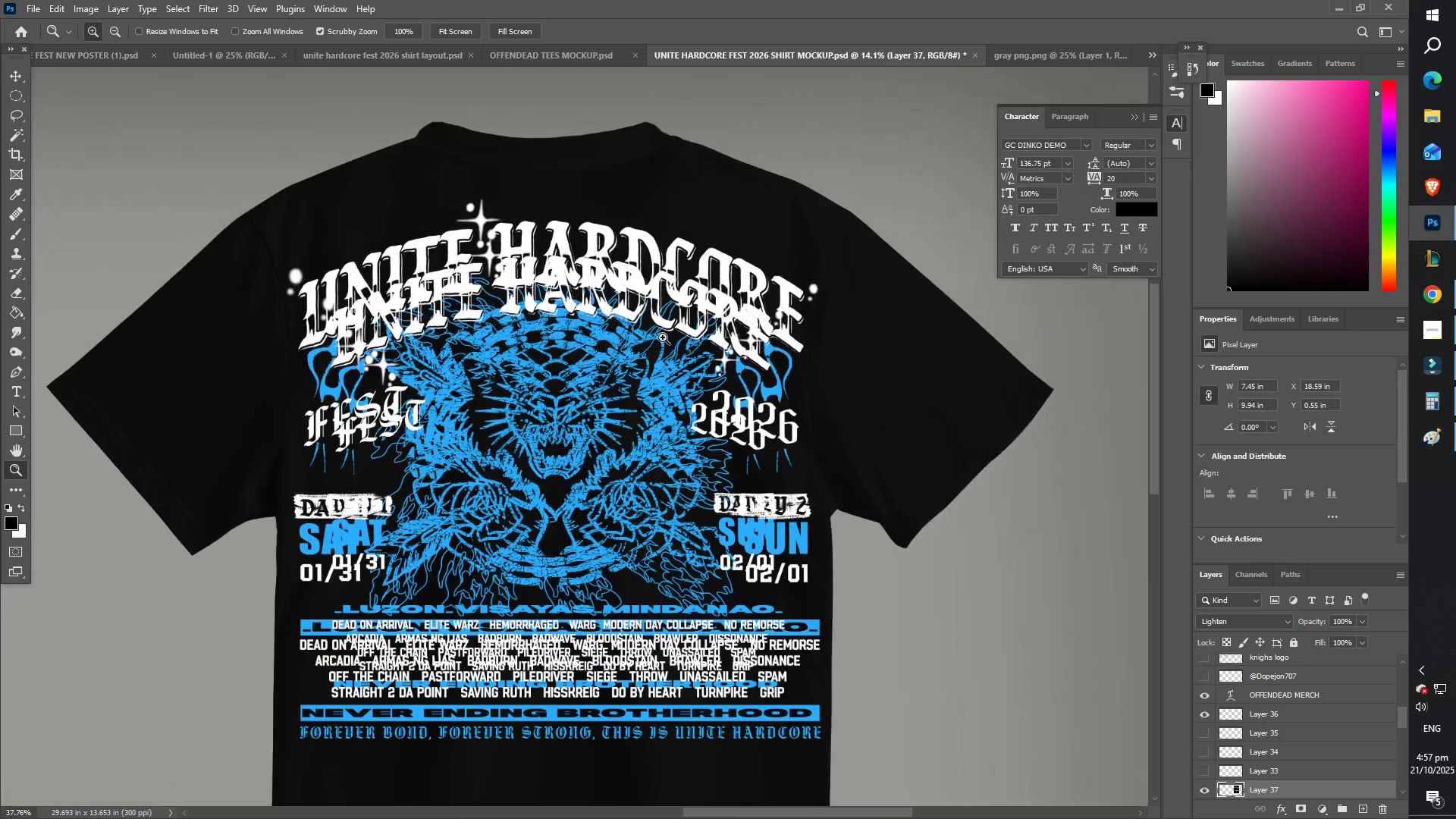 
key(Control+T)
 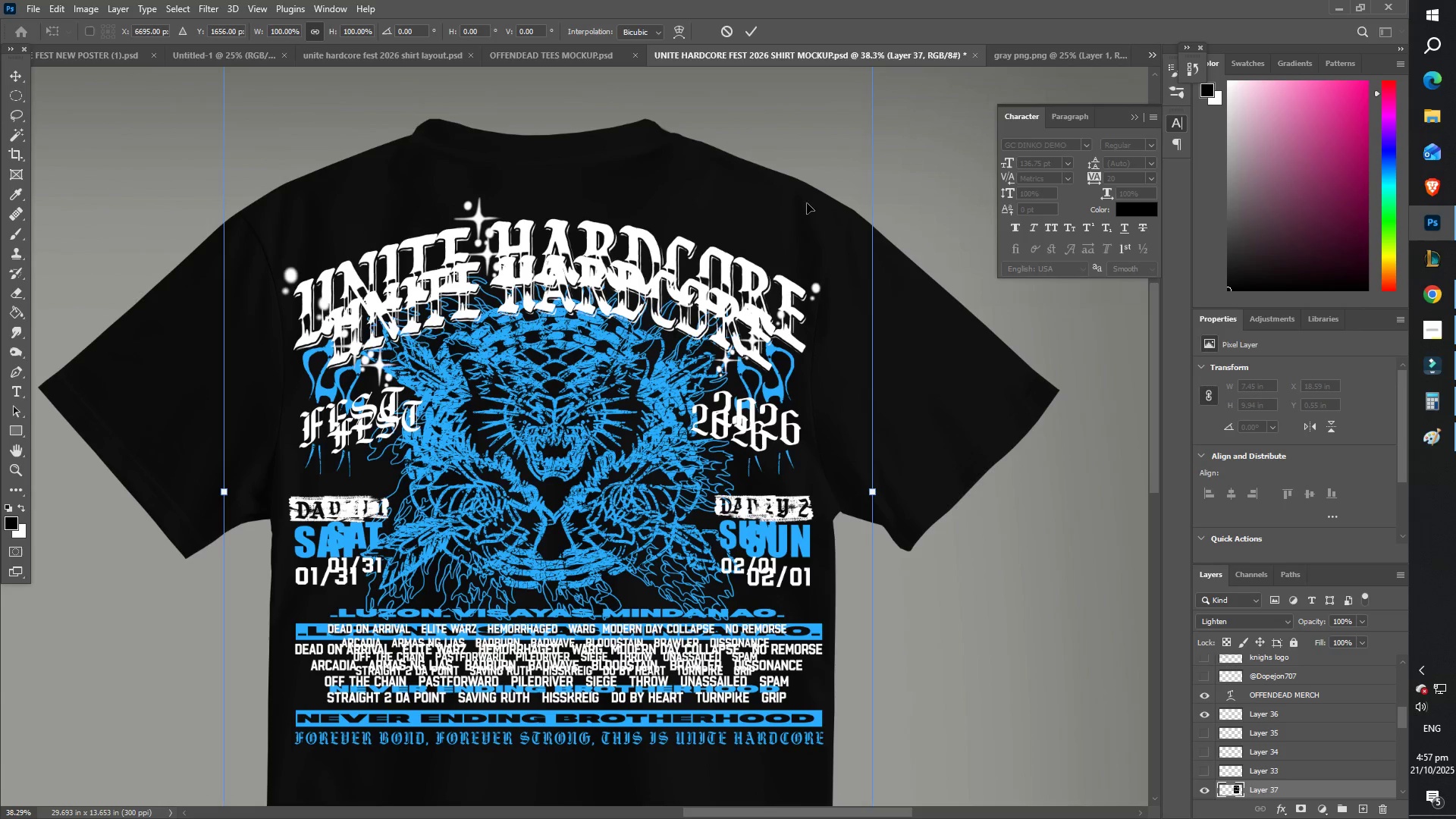 
scroll: coordinate [797, 297], scroll_direction: up, amount: 6.0
 